 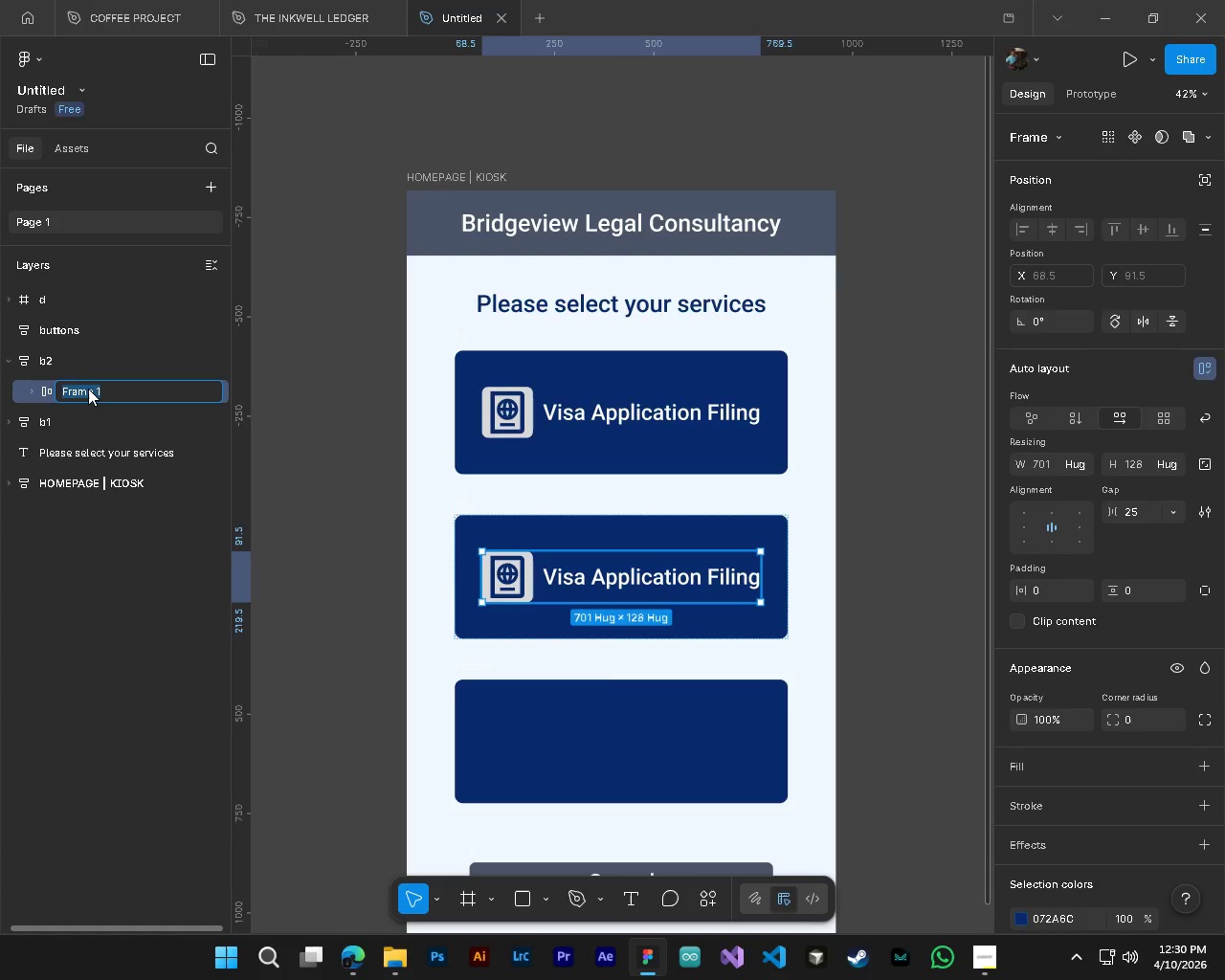 
type(ESTATE PLANNING CONSULTATION)
 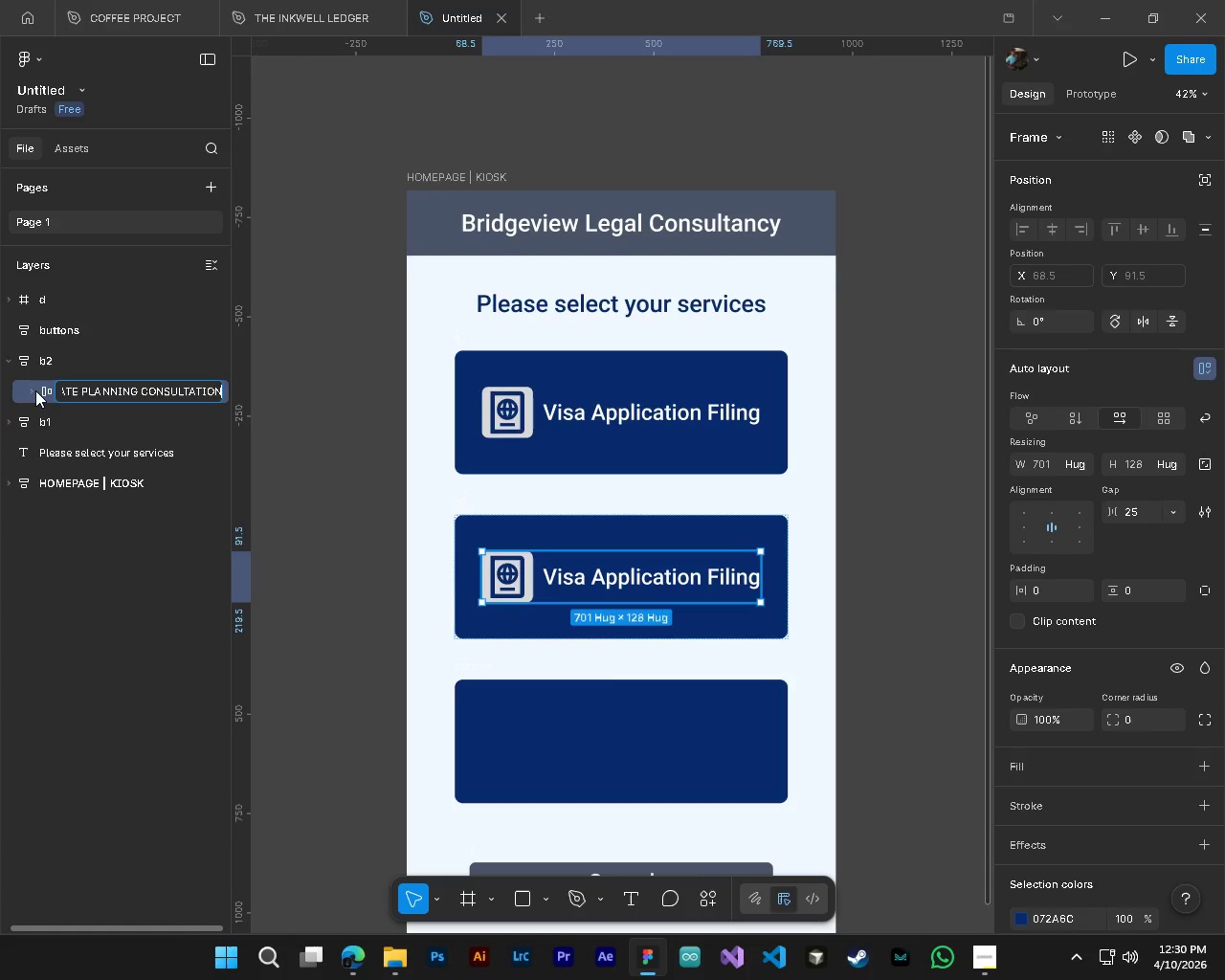 
left_click([33, 390])
 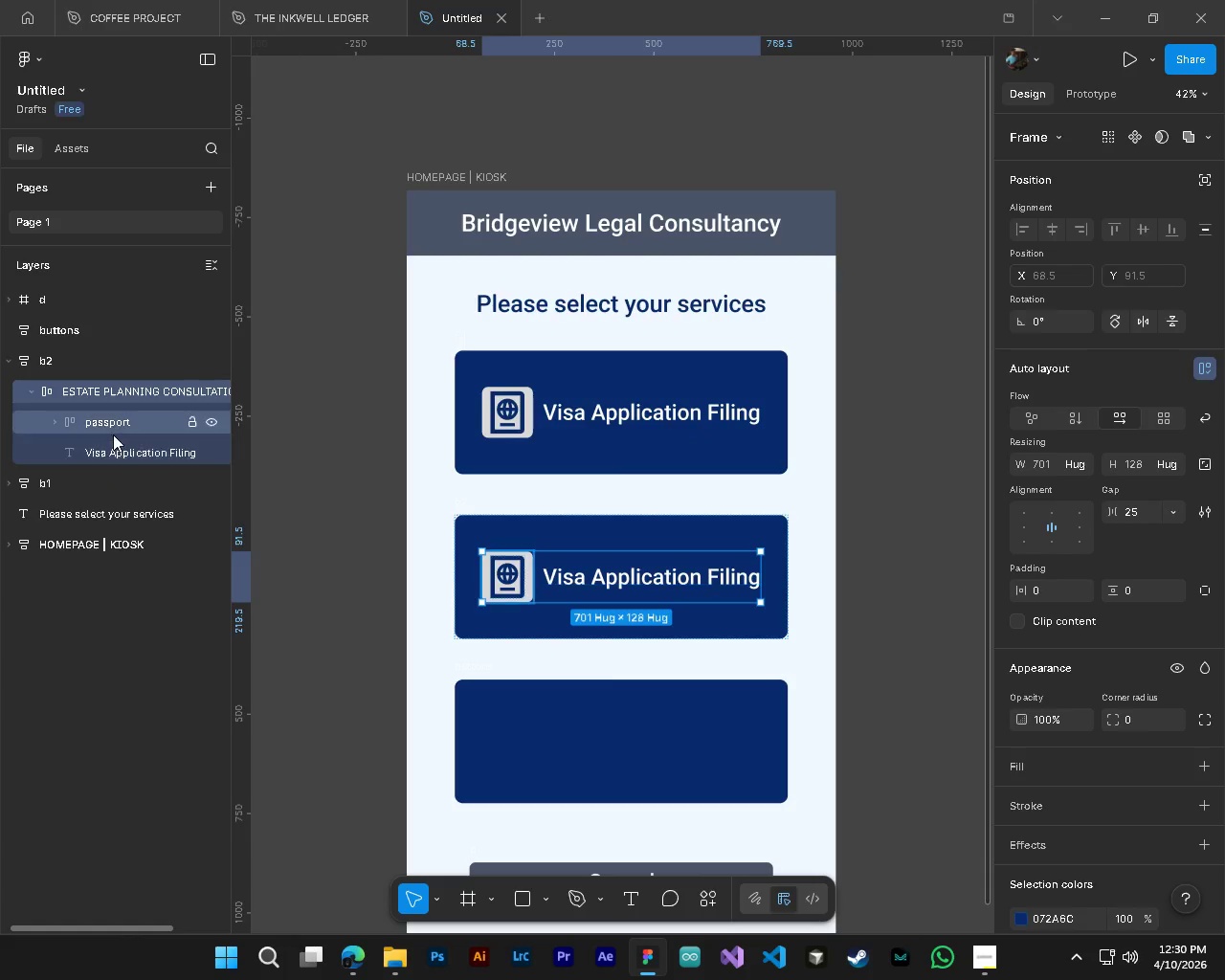 
left_click([112, 430])
 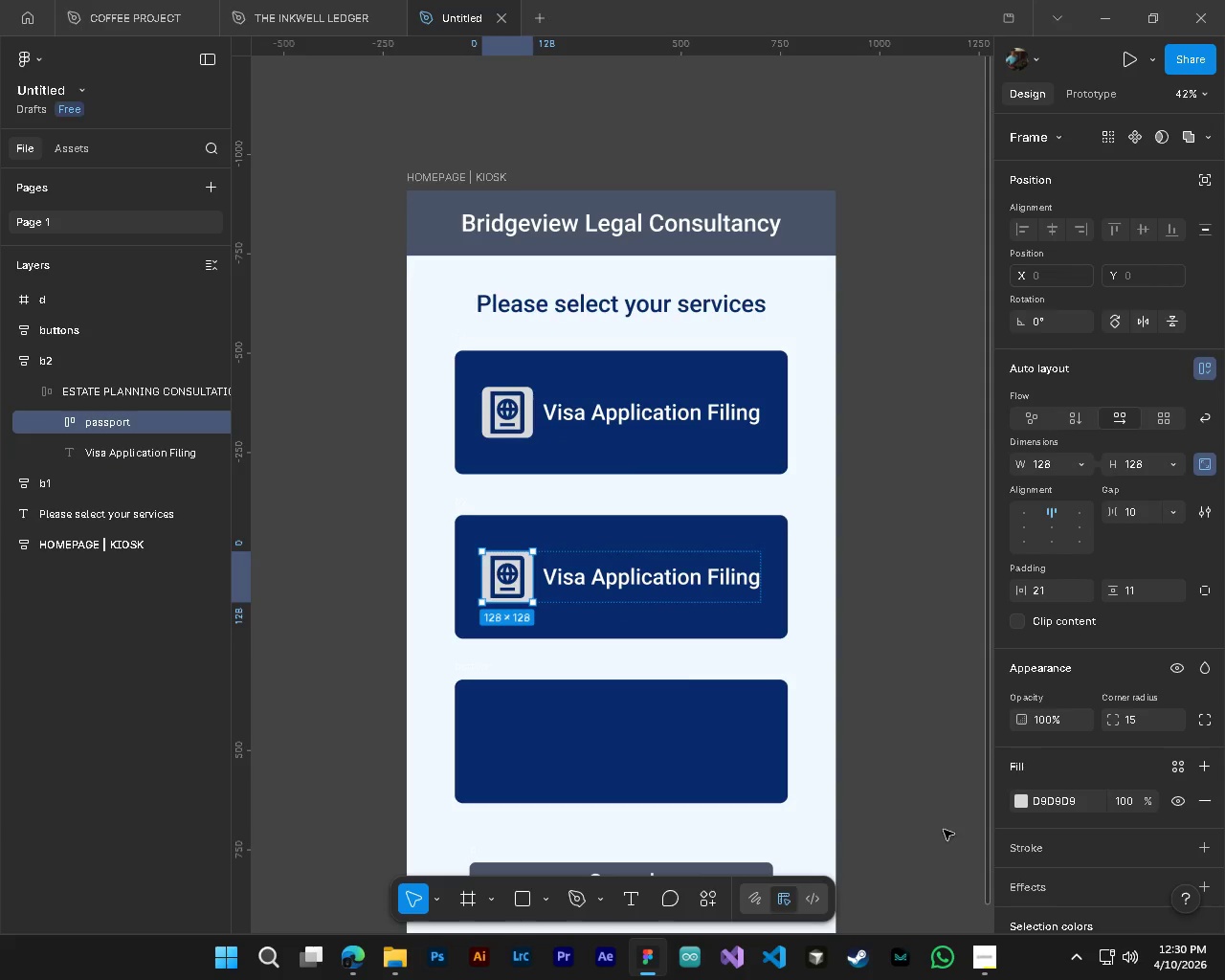 
wait(5.28)
 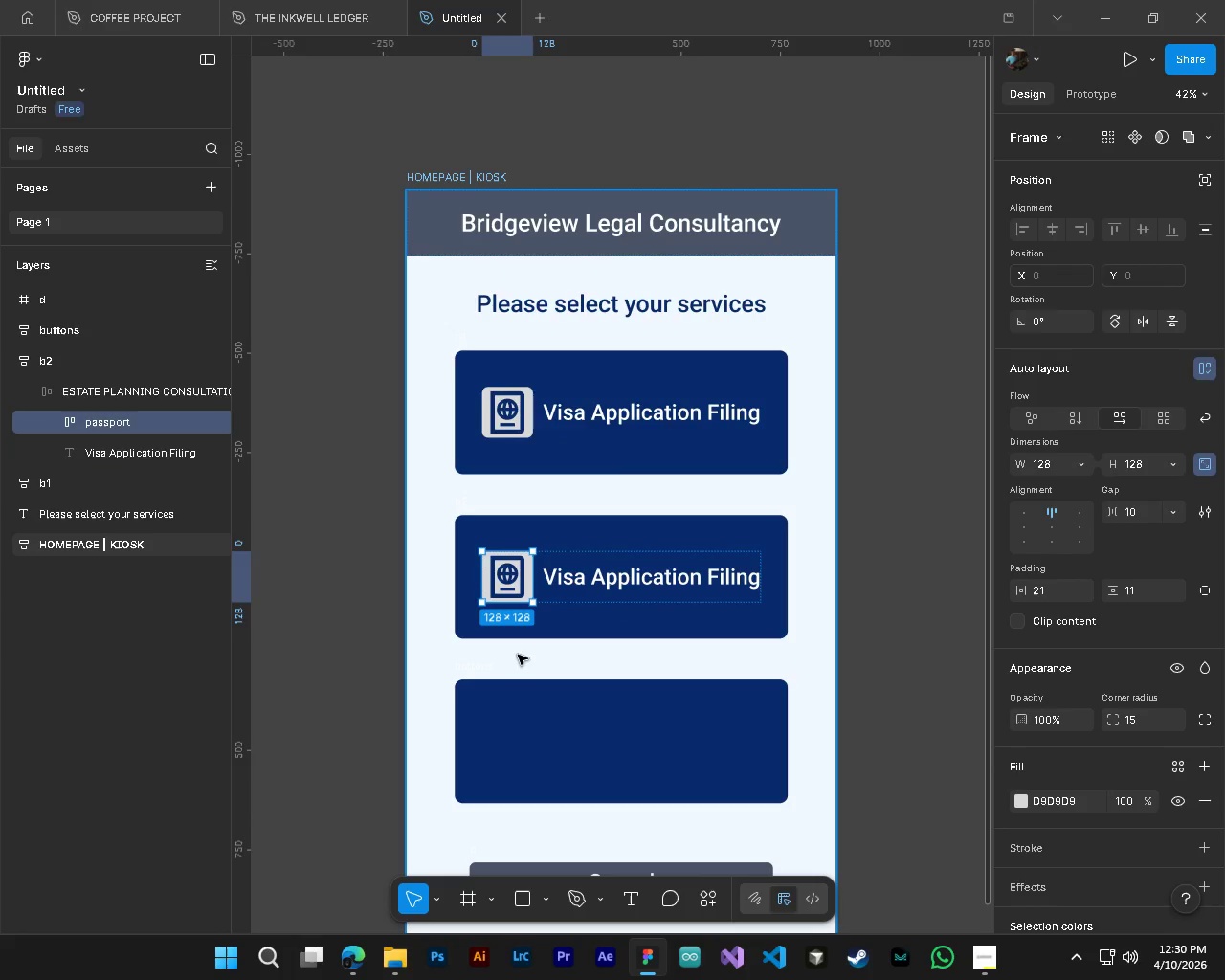 
left_click([711, 902])
 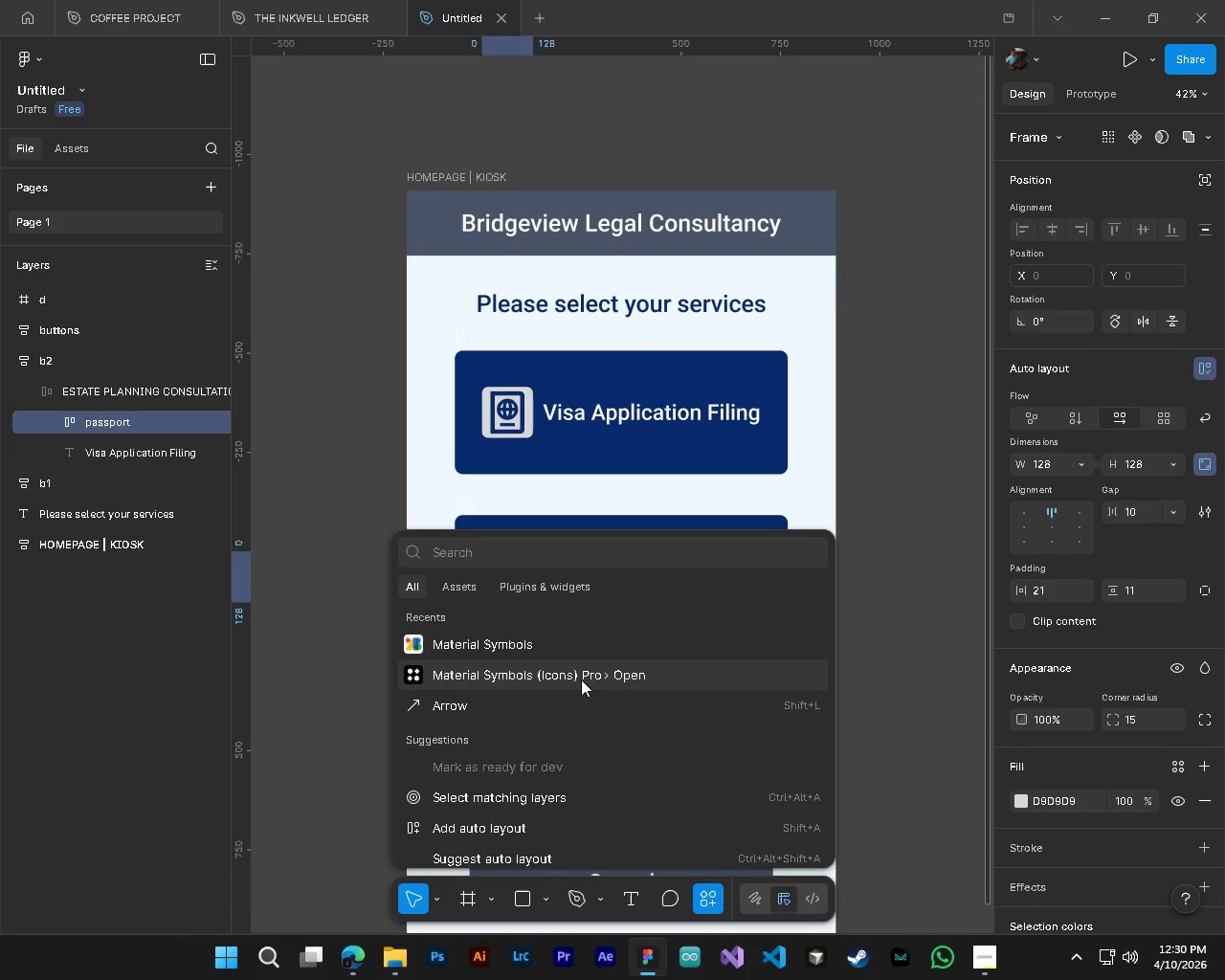 
left_click([581, 679])
 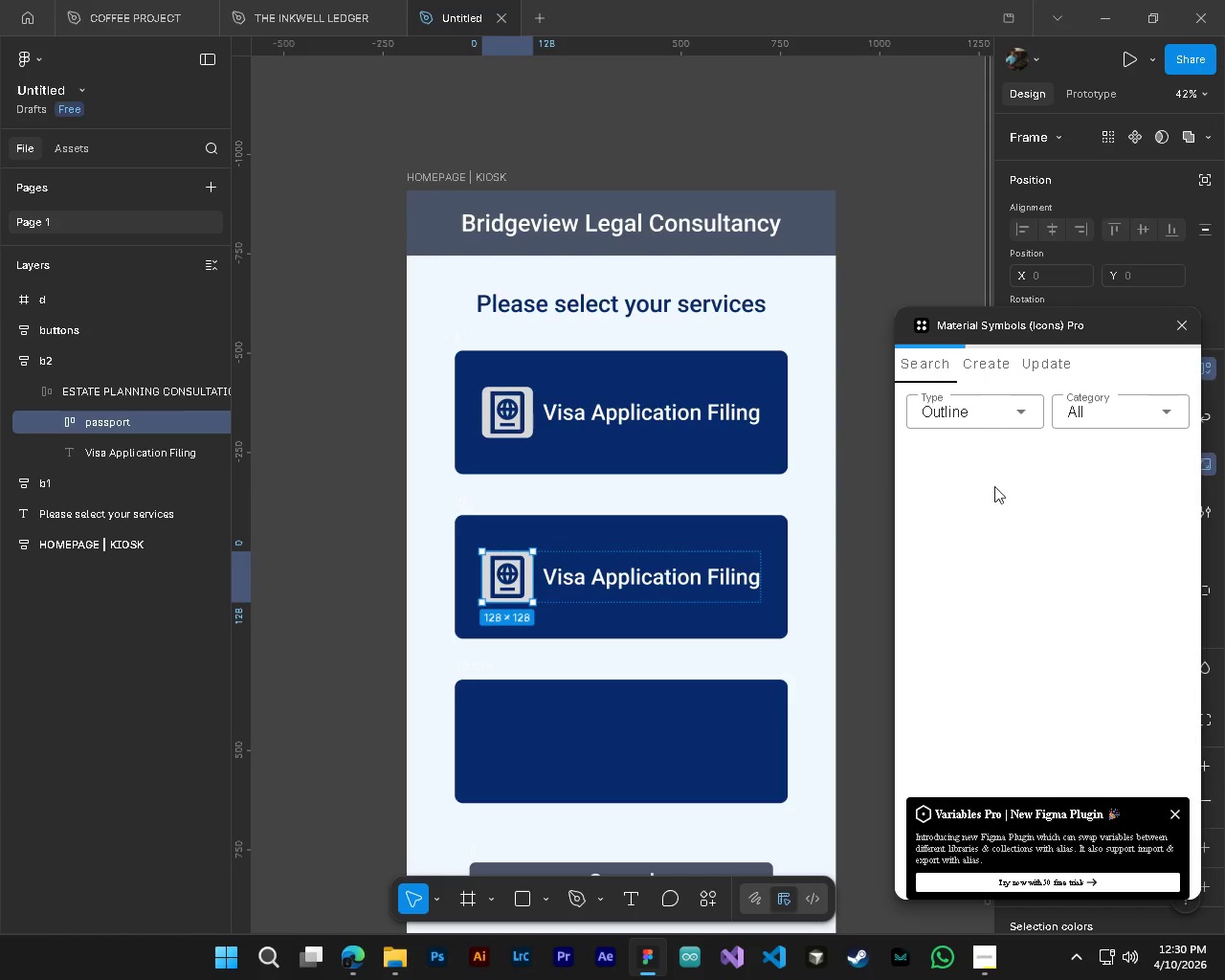 
wait(8.67)
 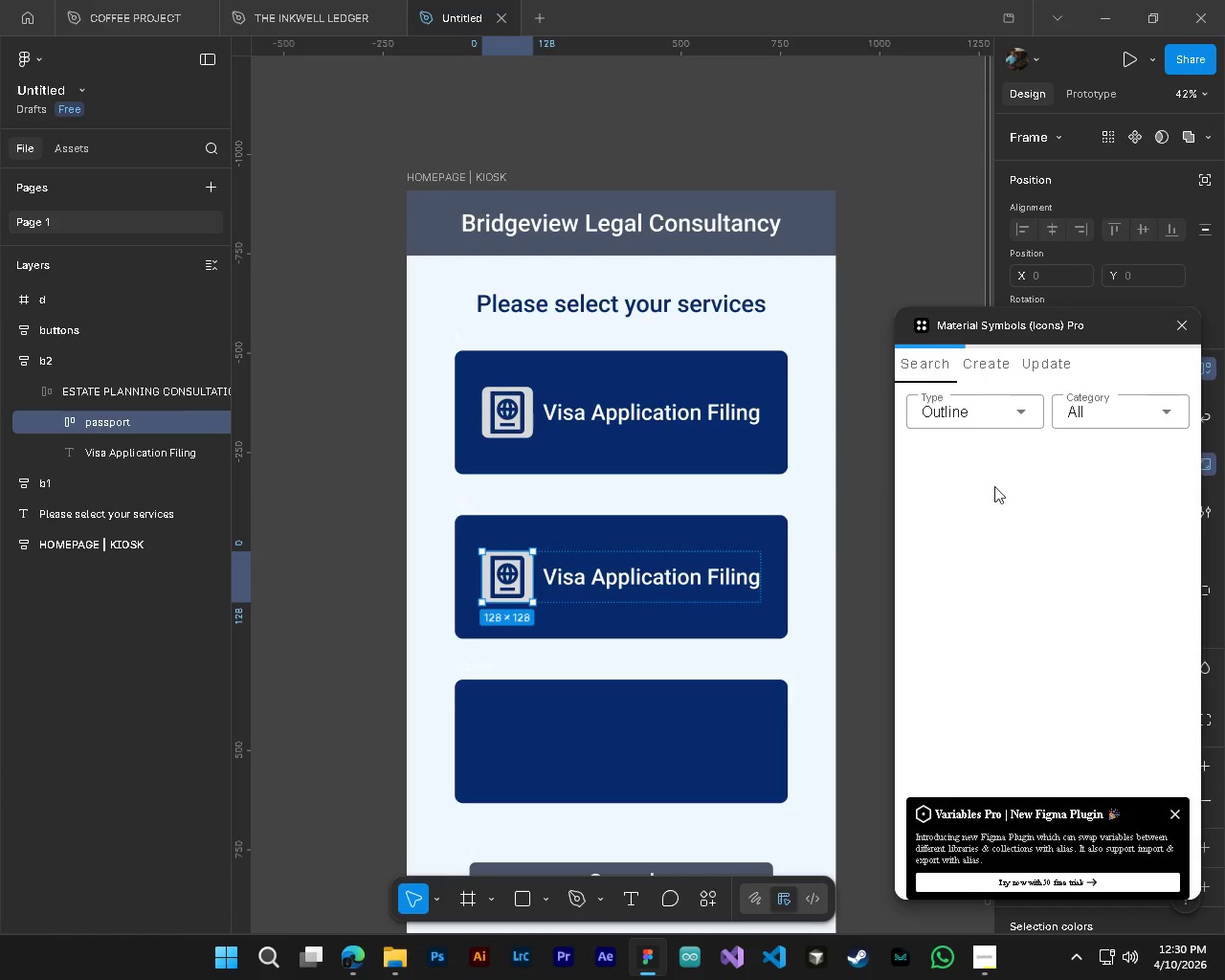 
left_click([1177, 814])
 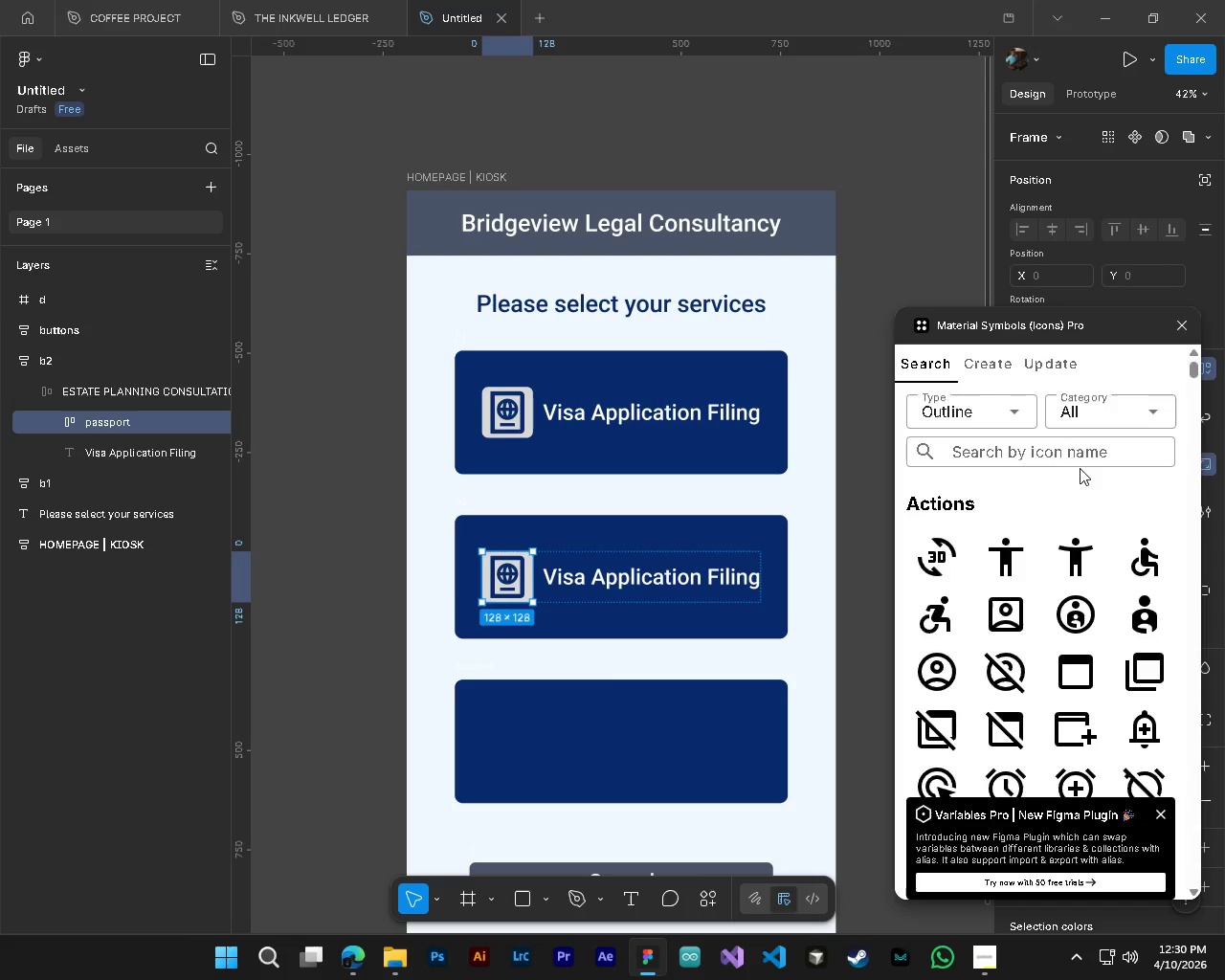 
left_click([1069, 446])
 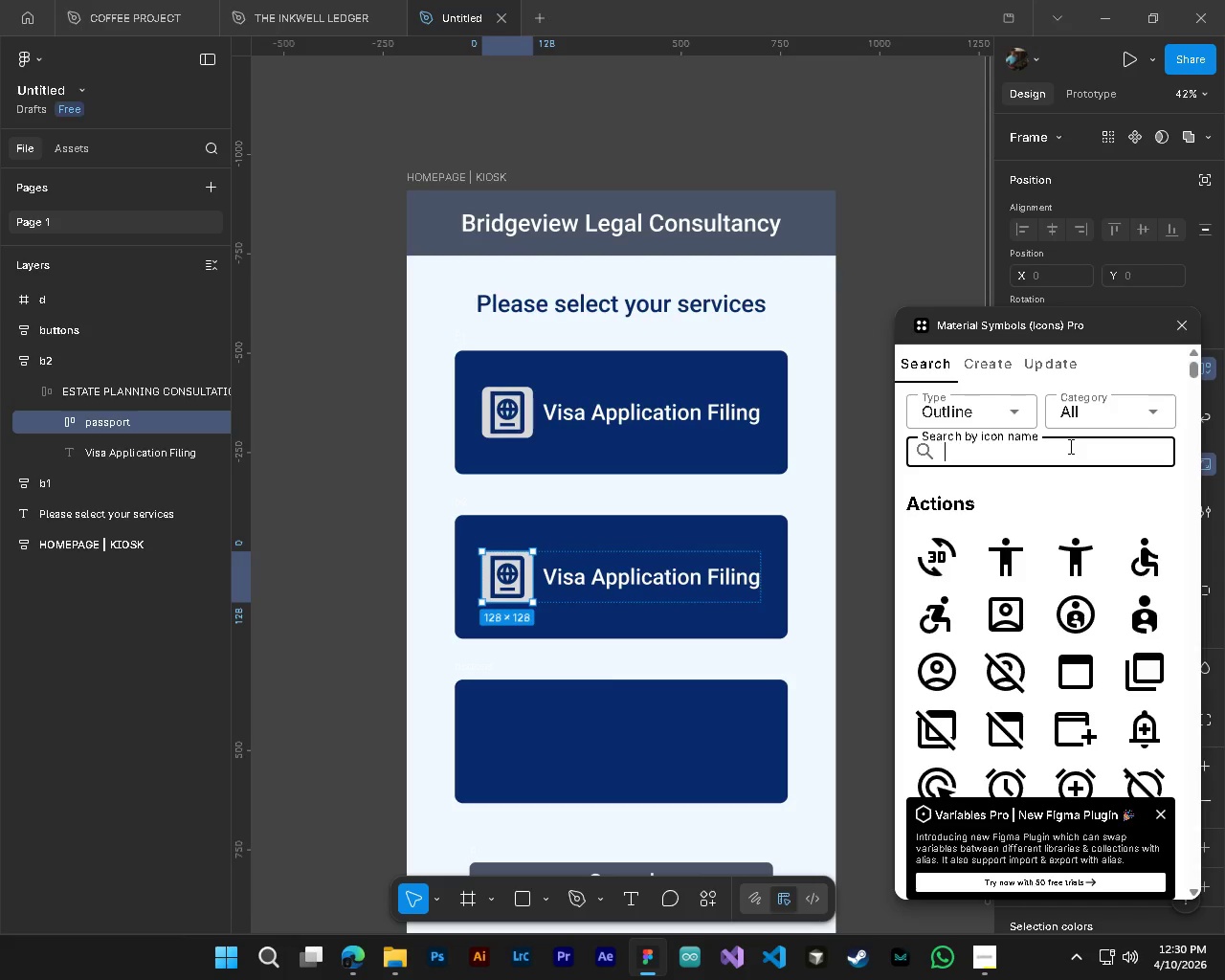 
type(Plannin)
 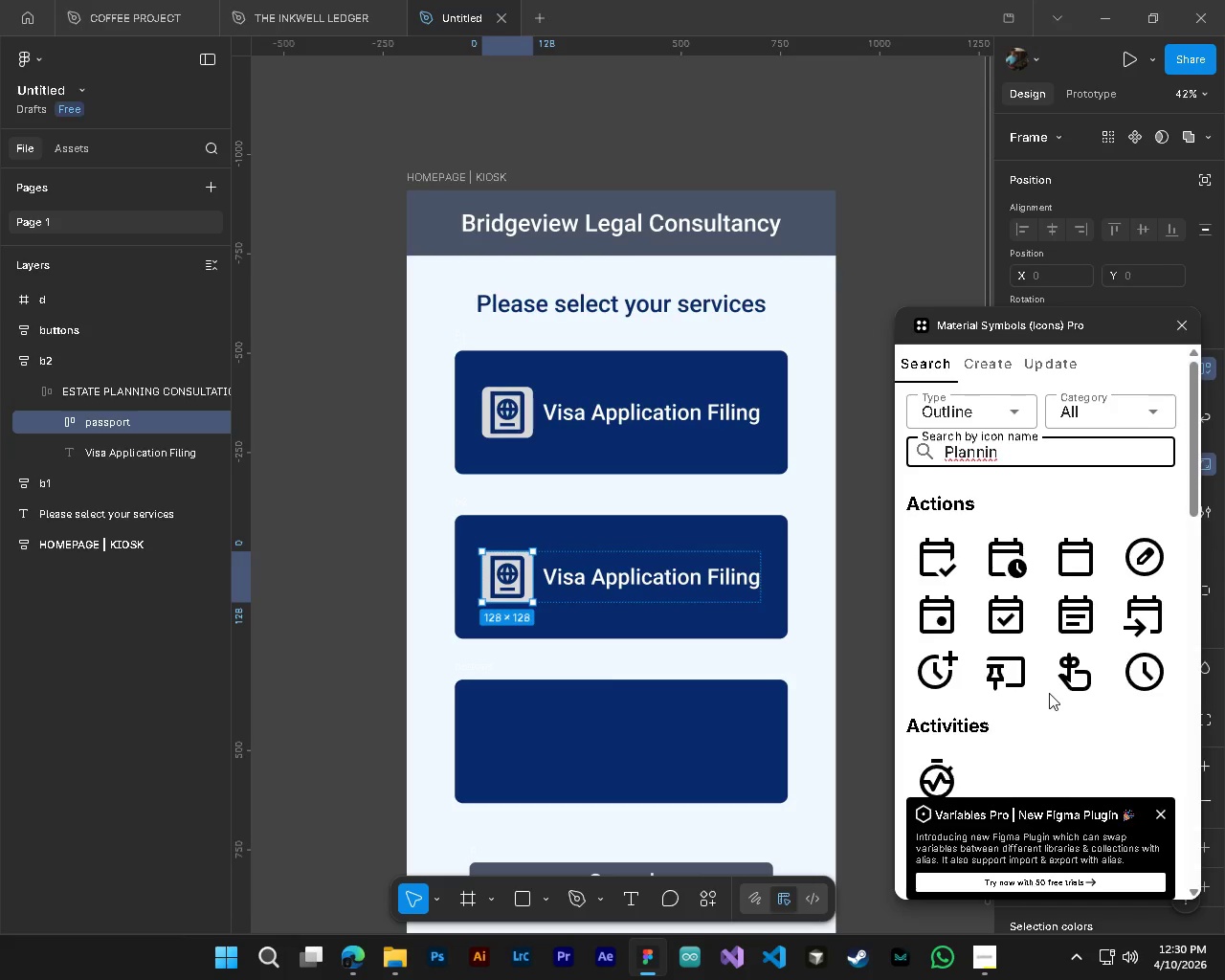 
scroll: coordinate [1038, 701], scroll_direction: up, amount: 1.0
 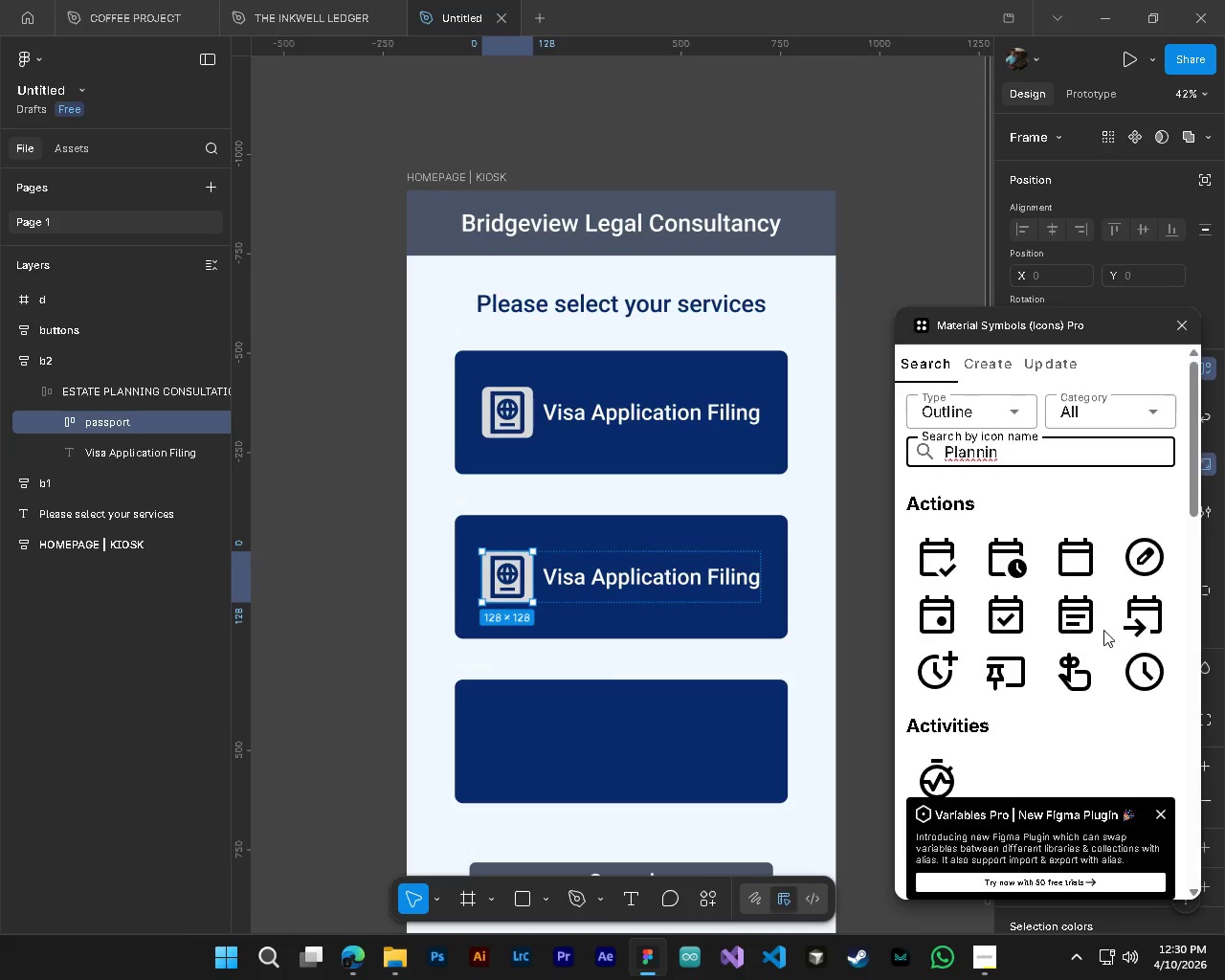 
wait(14.61)
 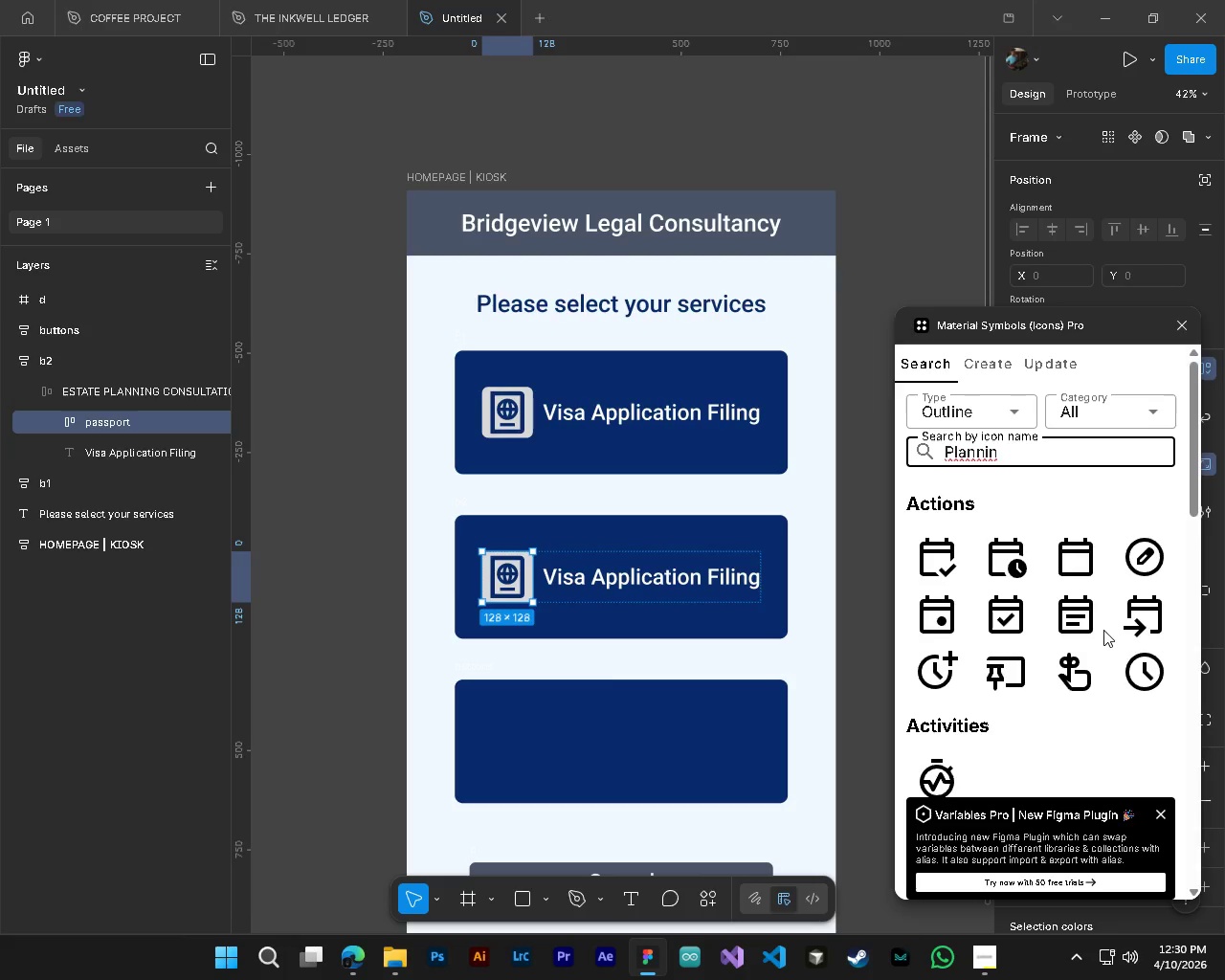 
left_click([1179, 327])
 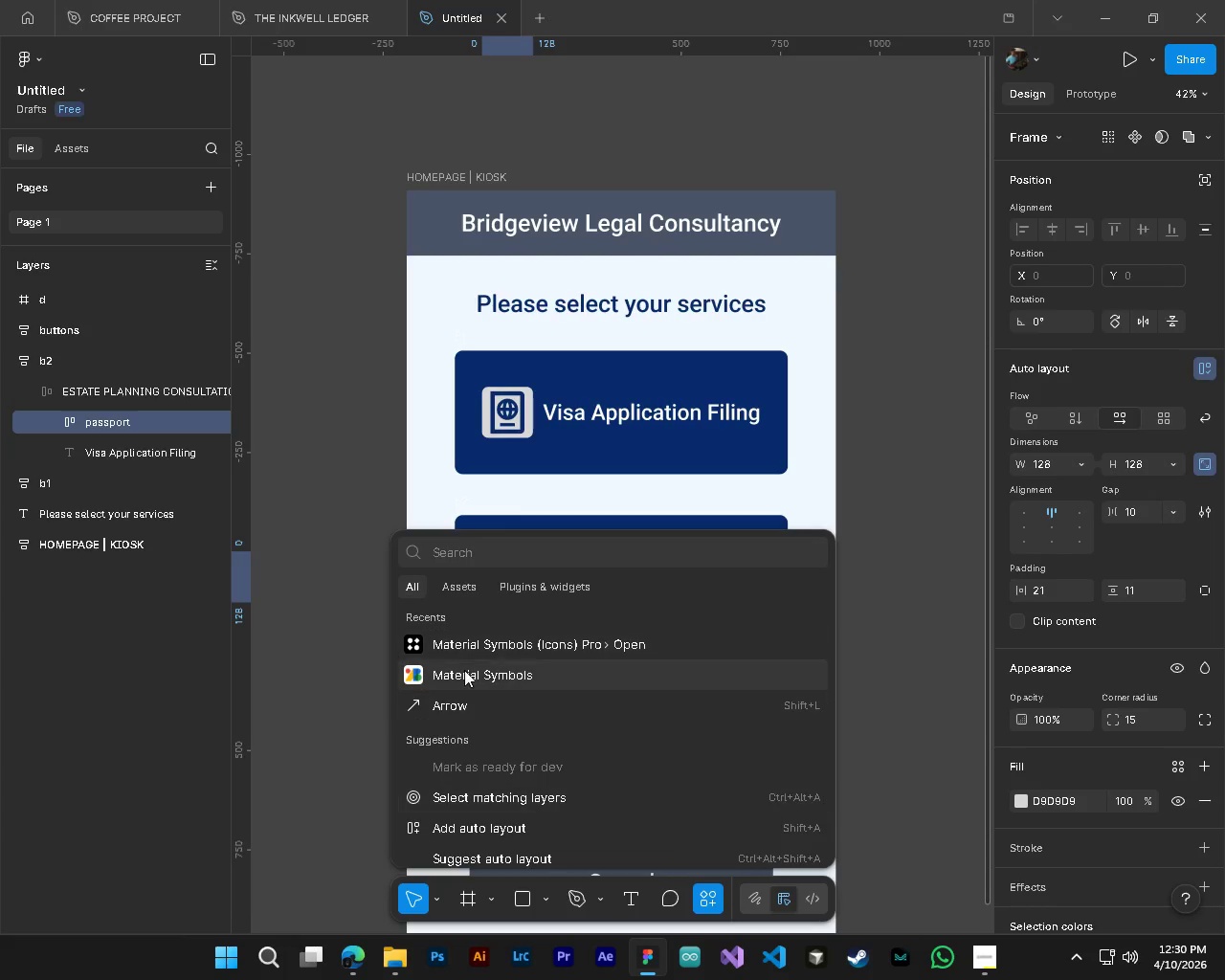 
left_click([464, 670])
 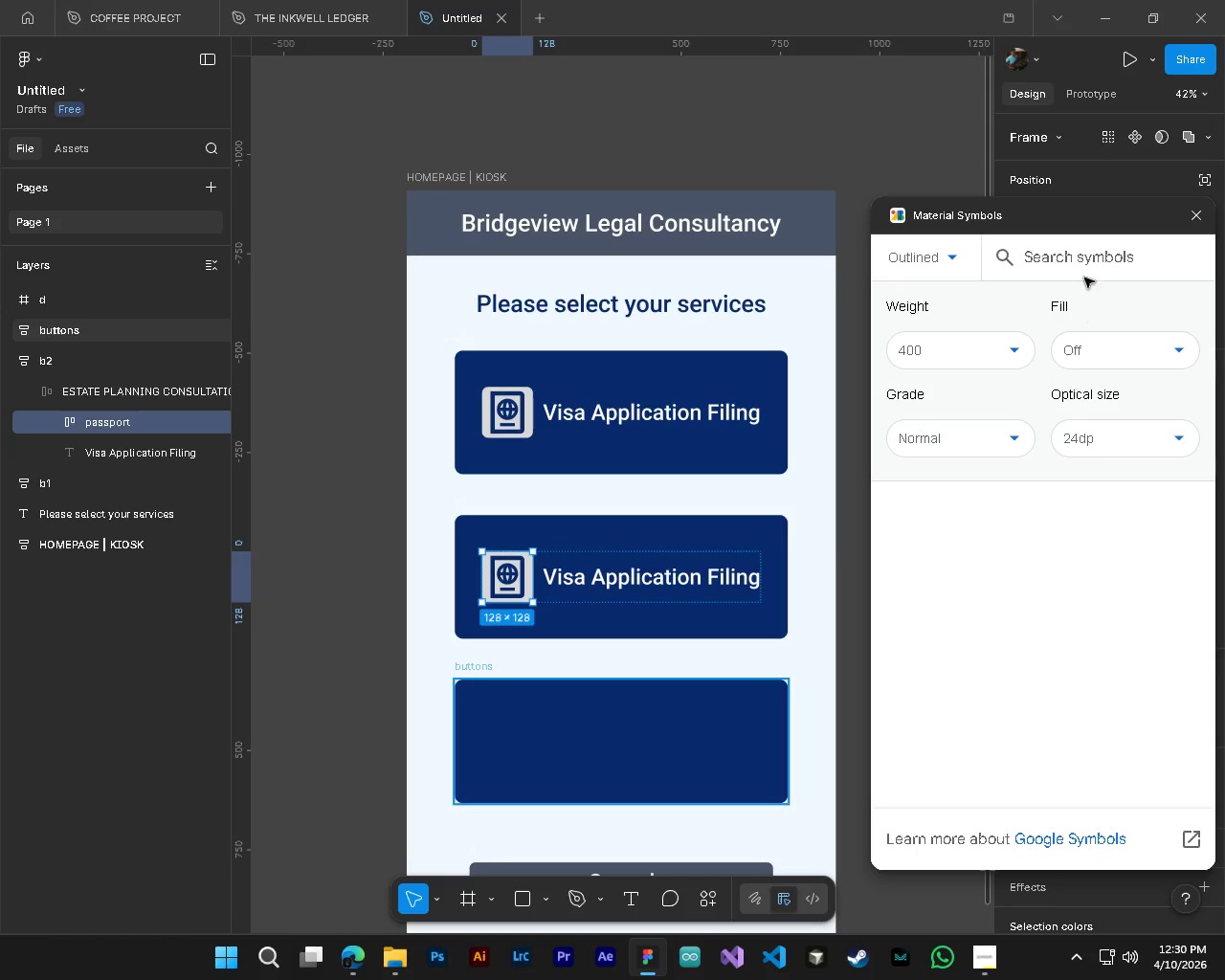 
left_click([1084, 261])
 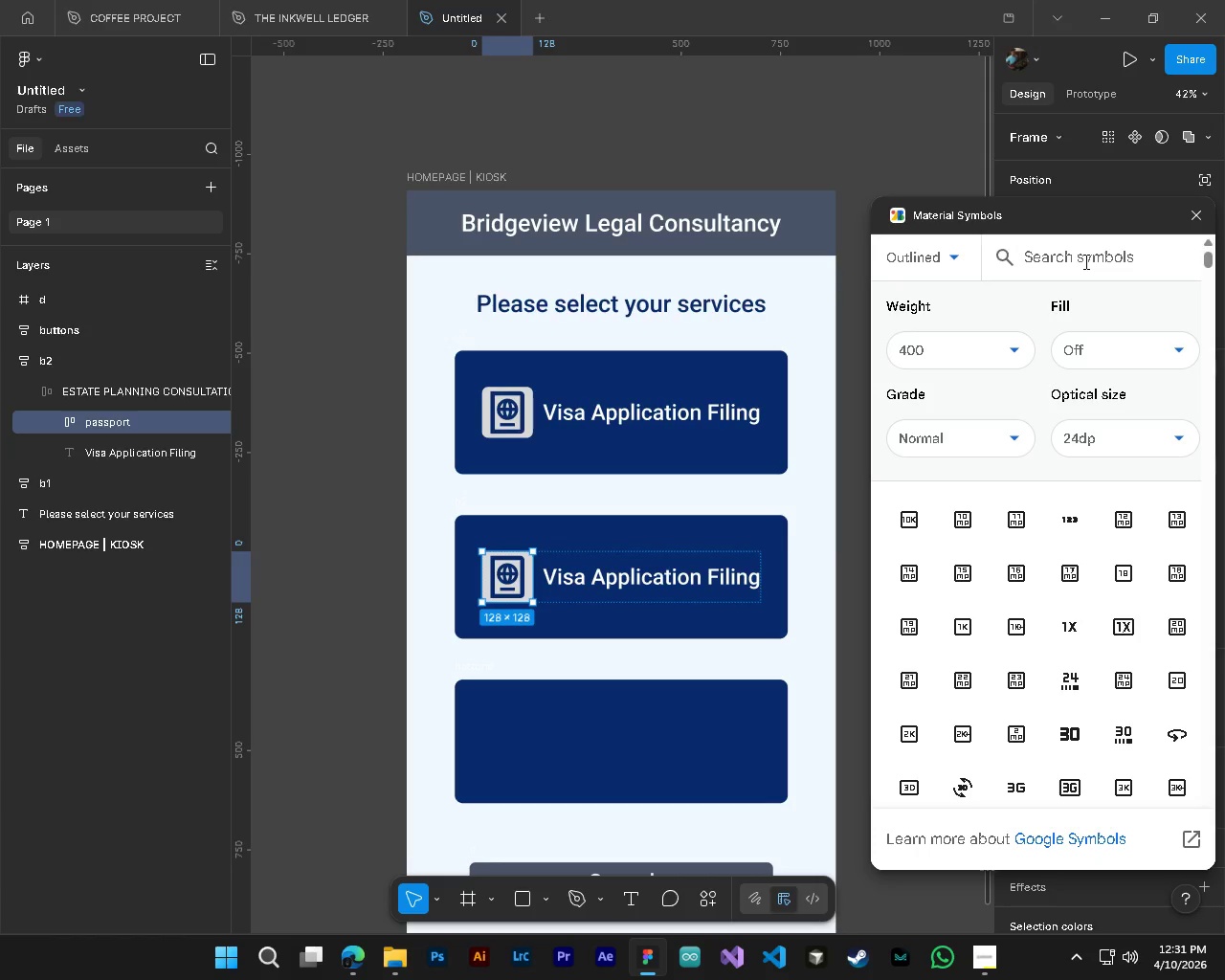 
type(planning)
 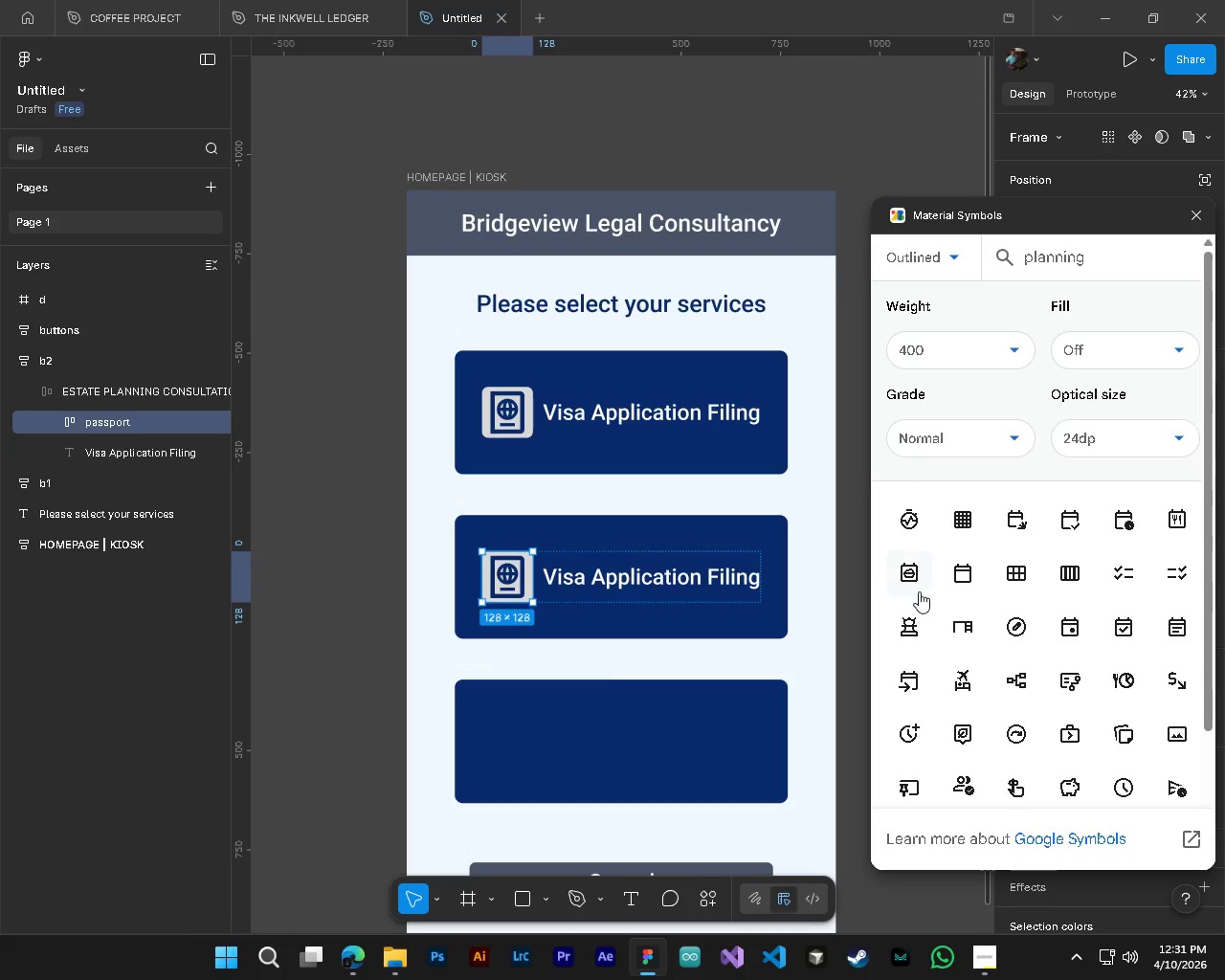 
scroll: coordinate [1002, 782], scroll_direction: down, amount: 2.0
 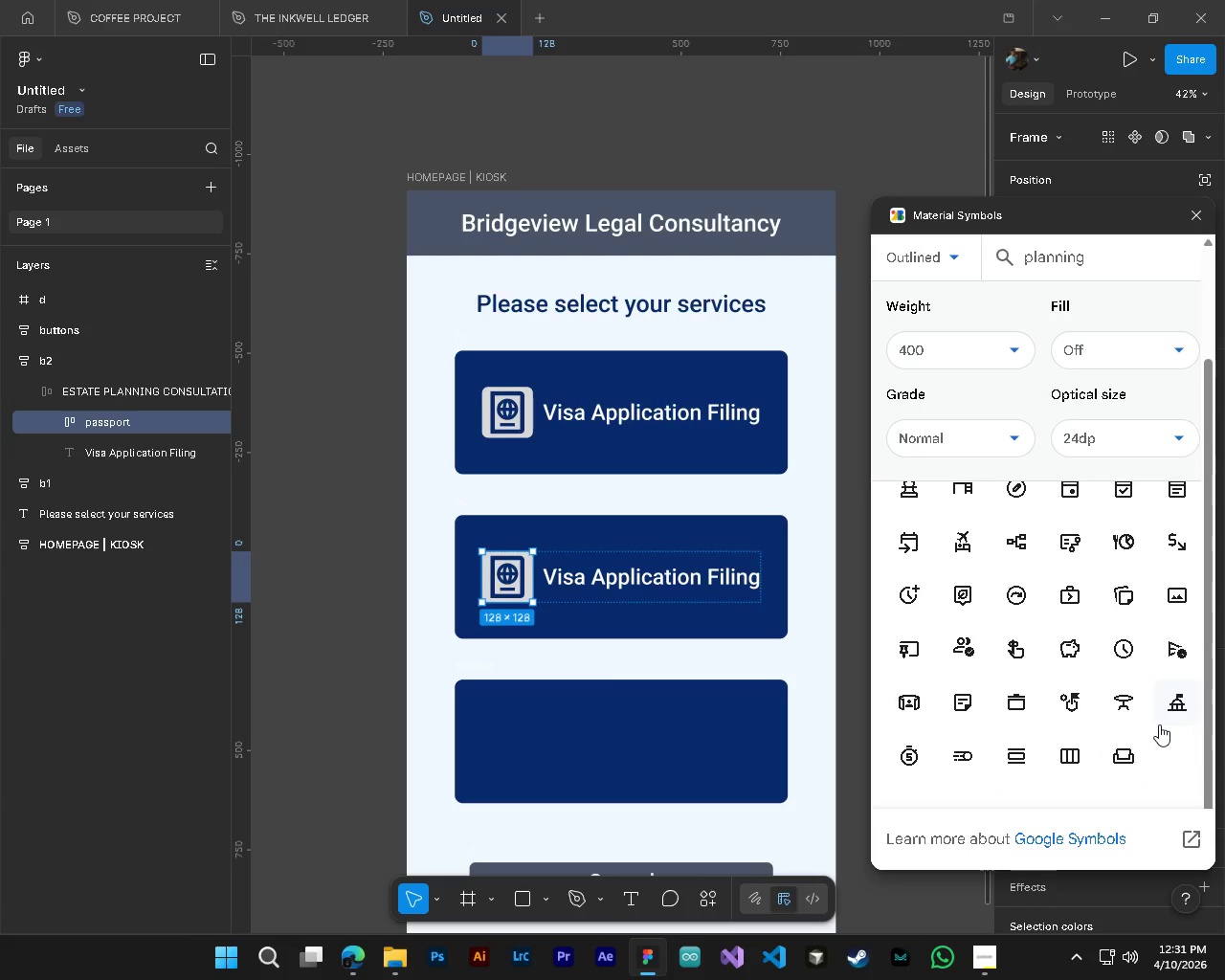 
scroll: coordinate [1159, 724], scroll_direction: up, amount: 1.0
 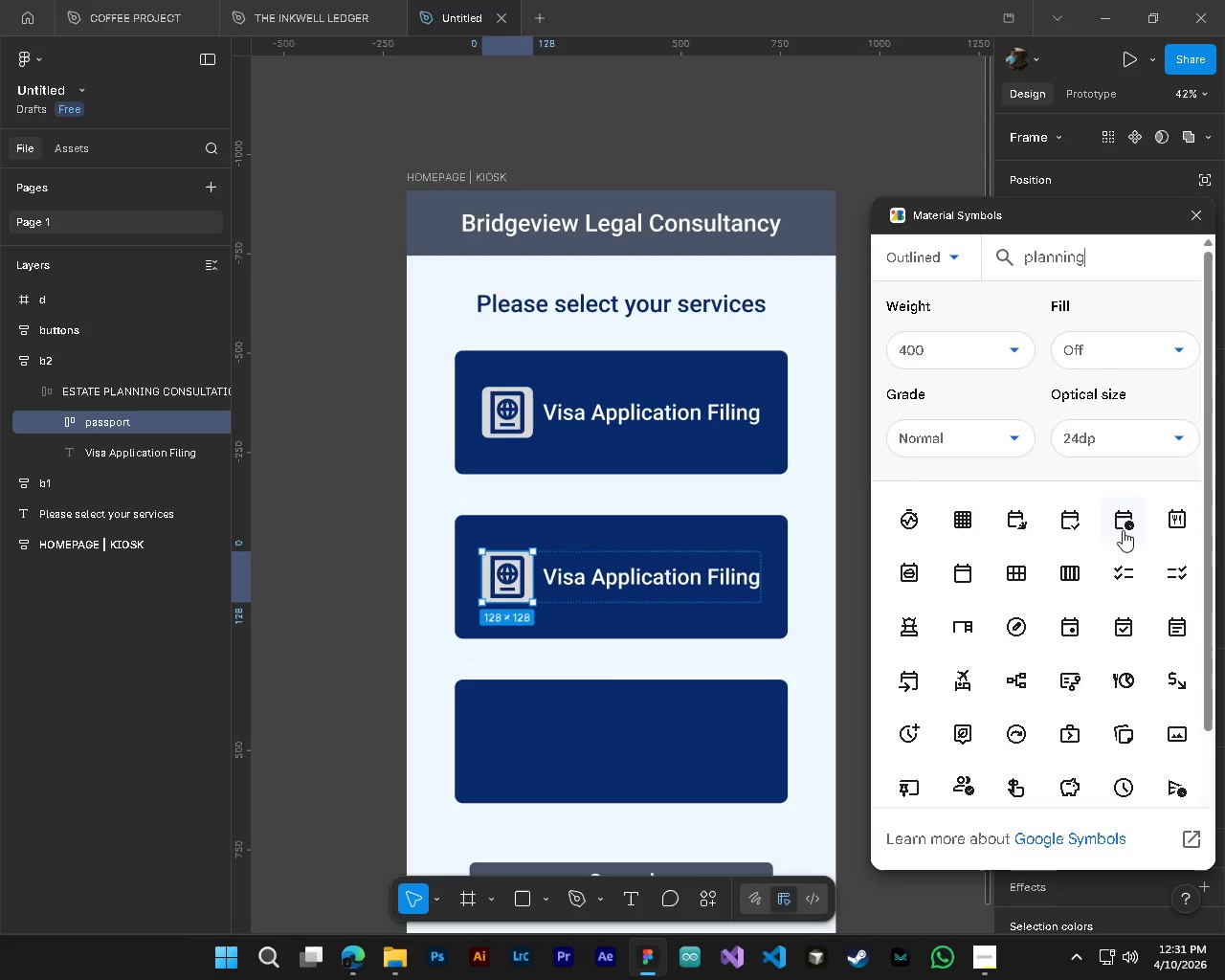 
wait(6.7)
 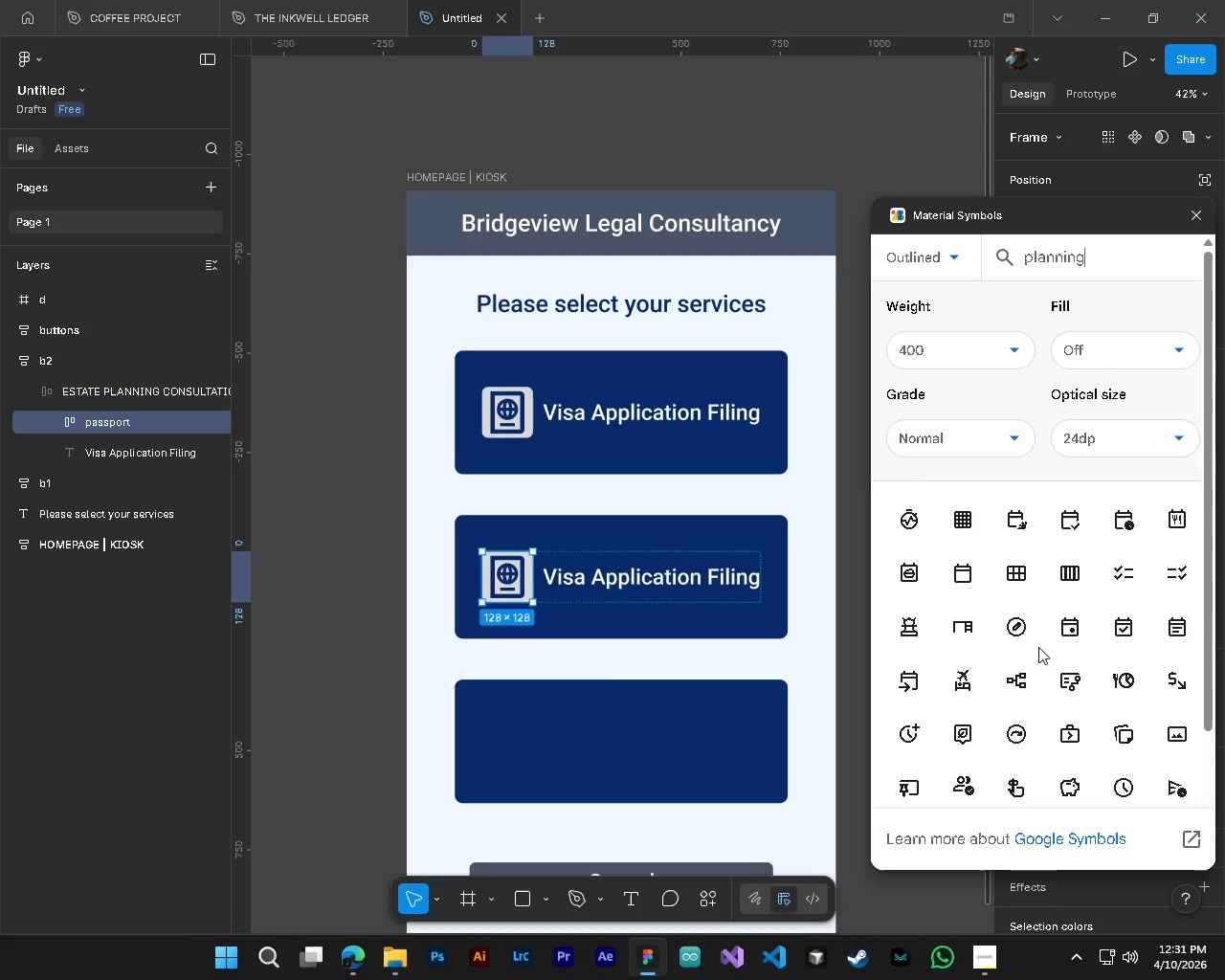 
mouse_move([991, 525])
 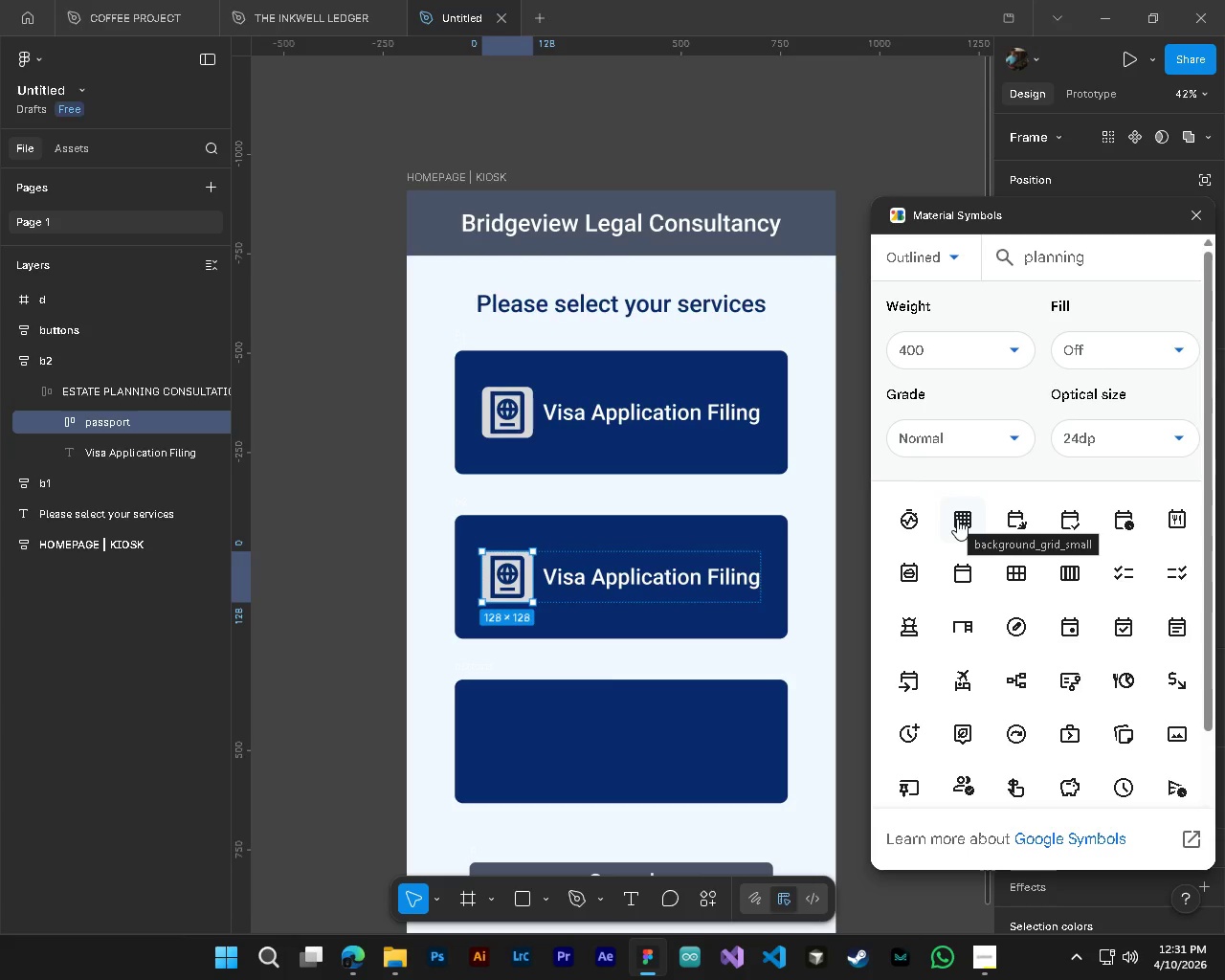 
scroll: coordinate [1066, 696], scroll_direction: down, amount: 7.0
 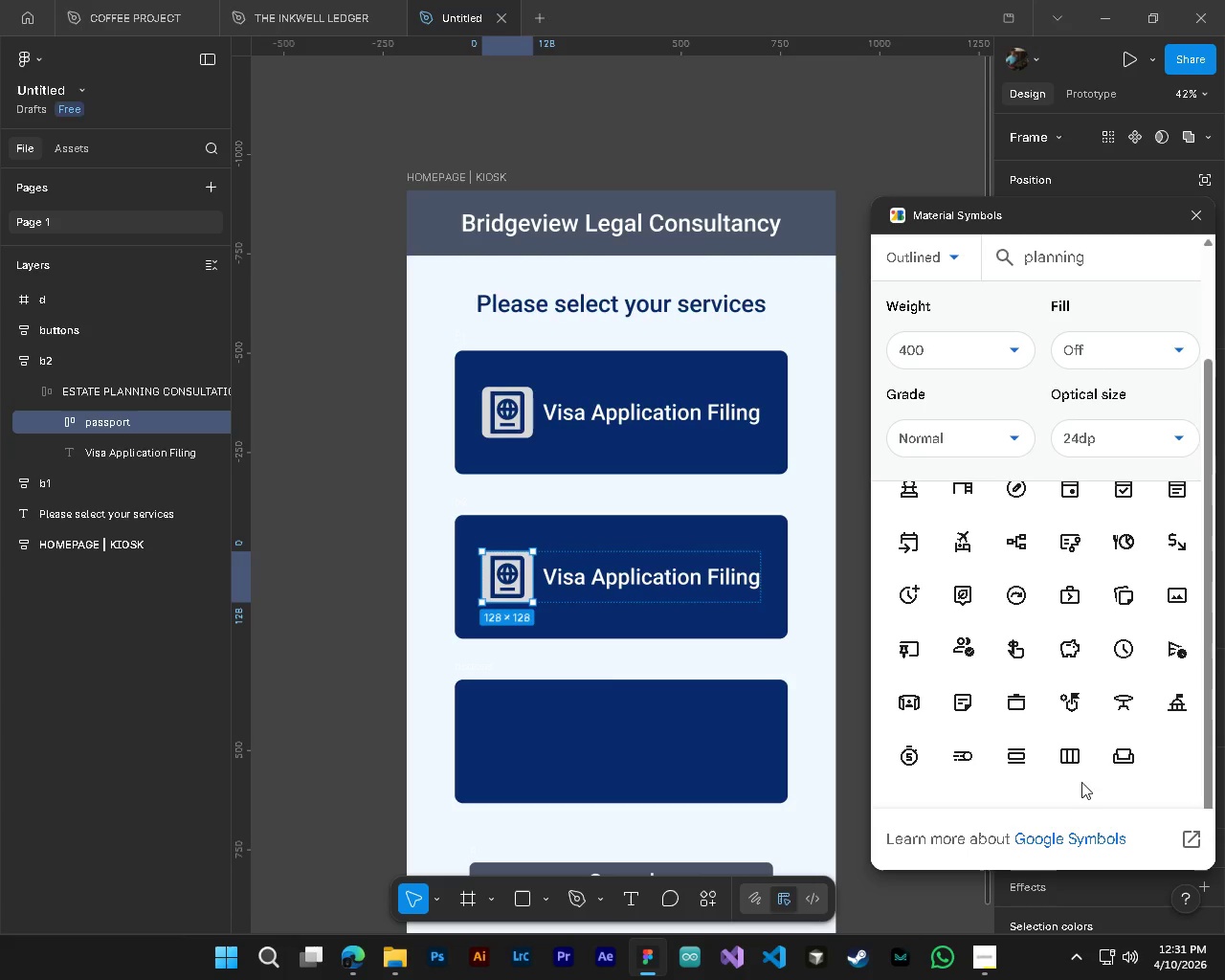 
mouse_move([1063, 754])
 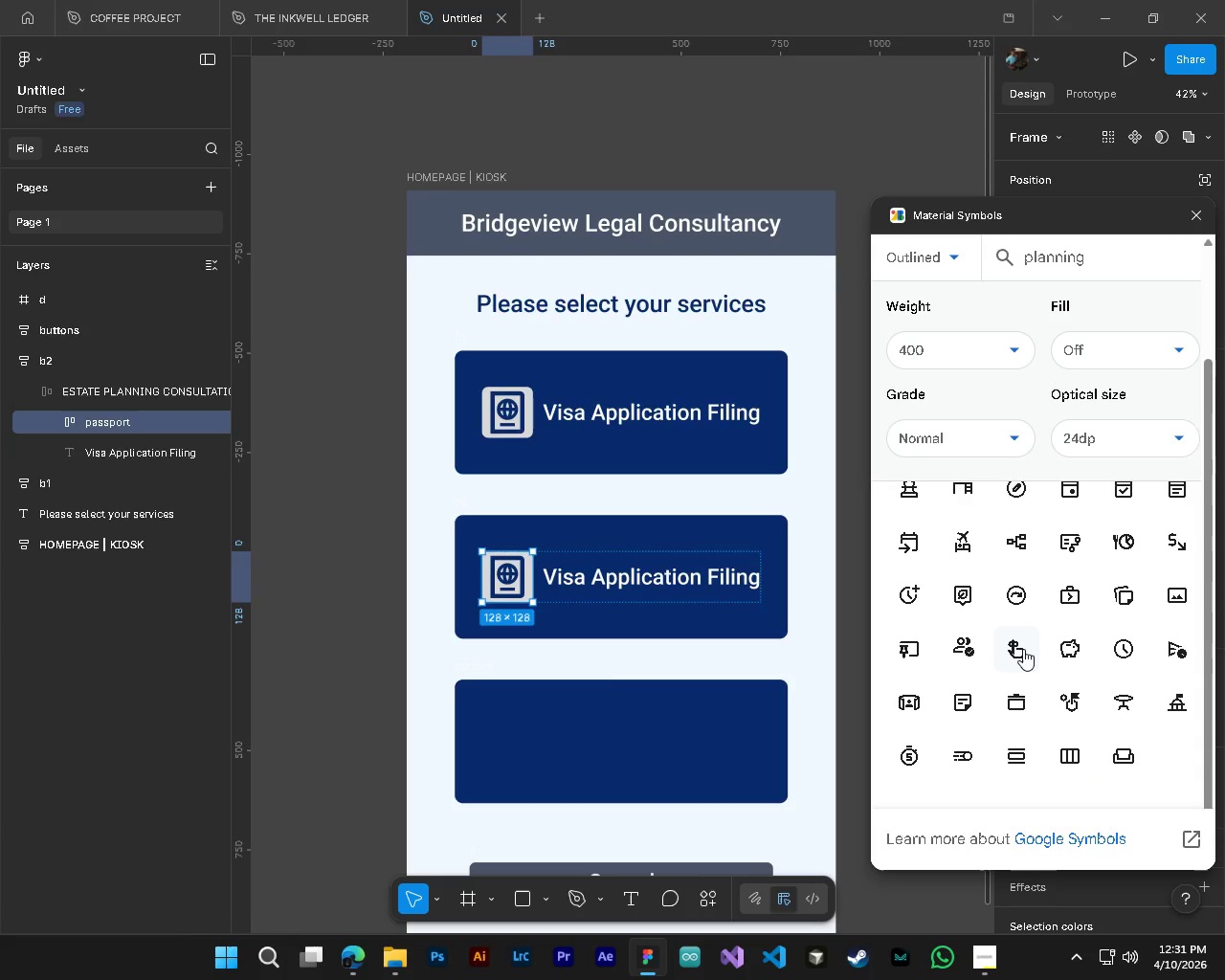 
mouse_move([1005, 653])
 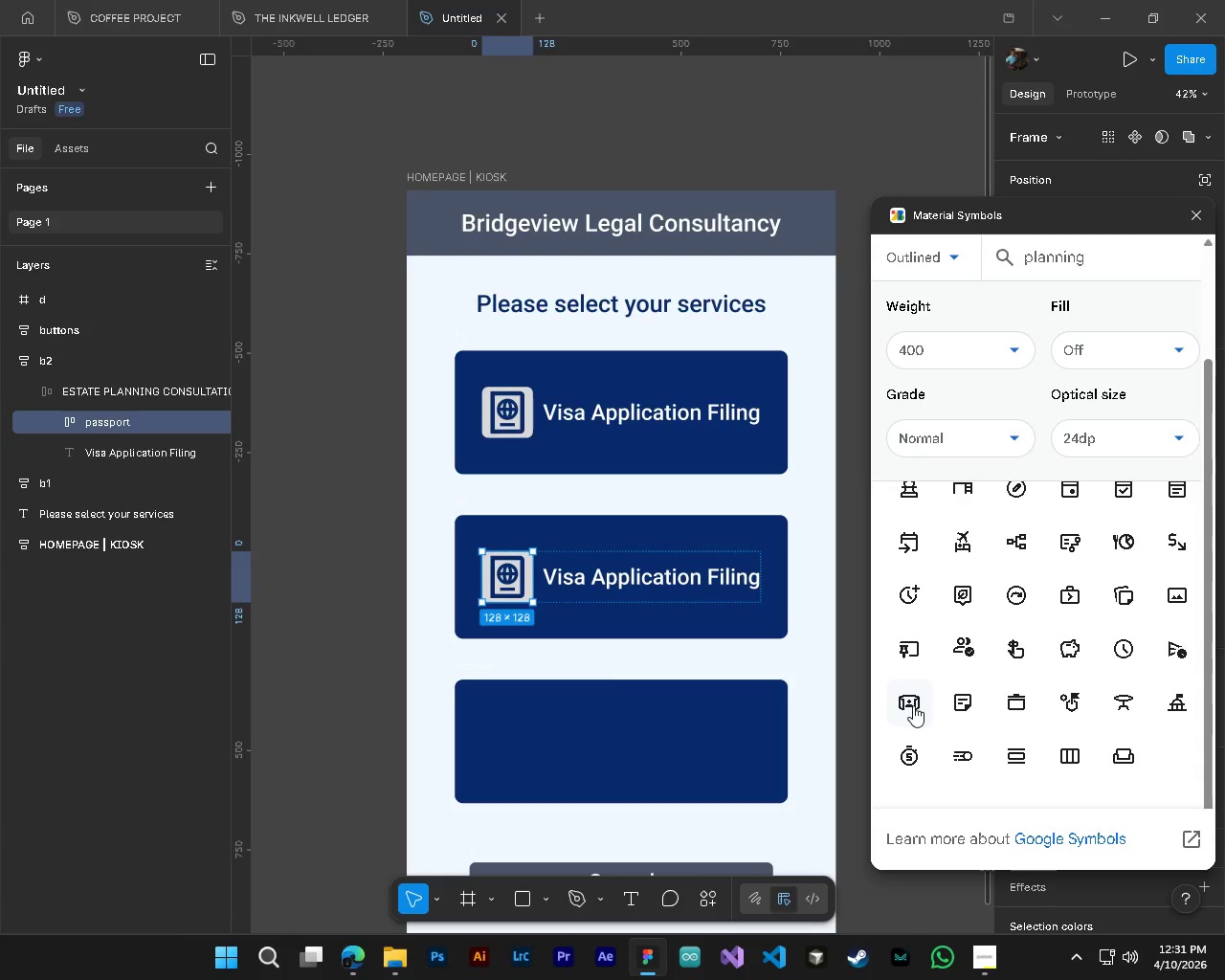 
scroll: coordinate [1135, 583], scroll_direction: up, amount: 3.0
 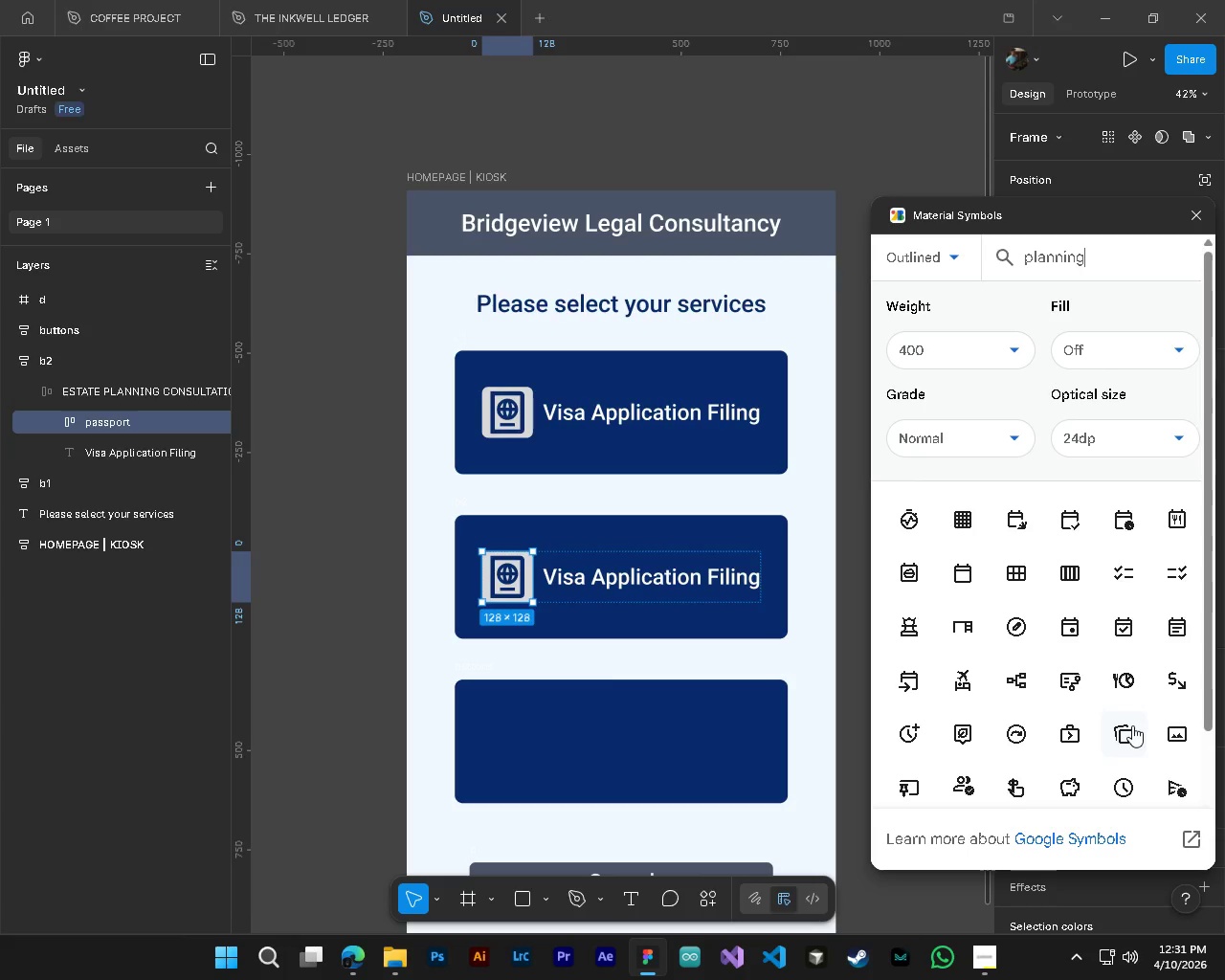 
mouse_move([1090, 562])
 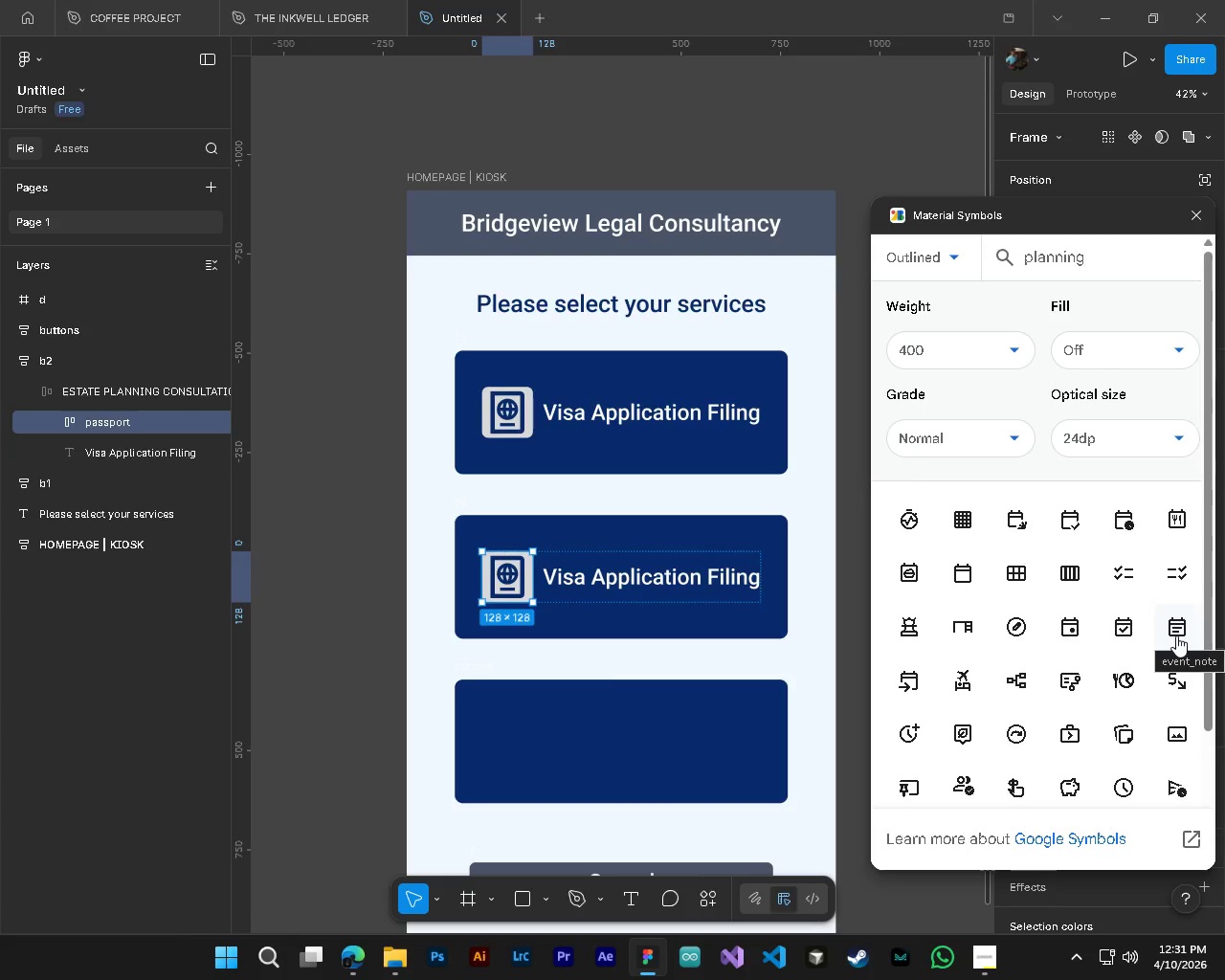 
wait(6.66)
 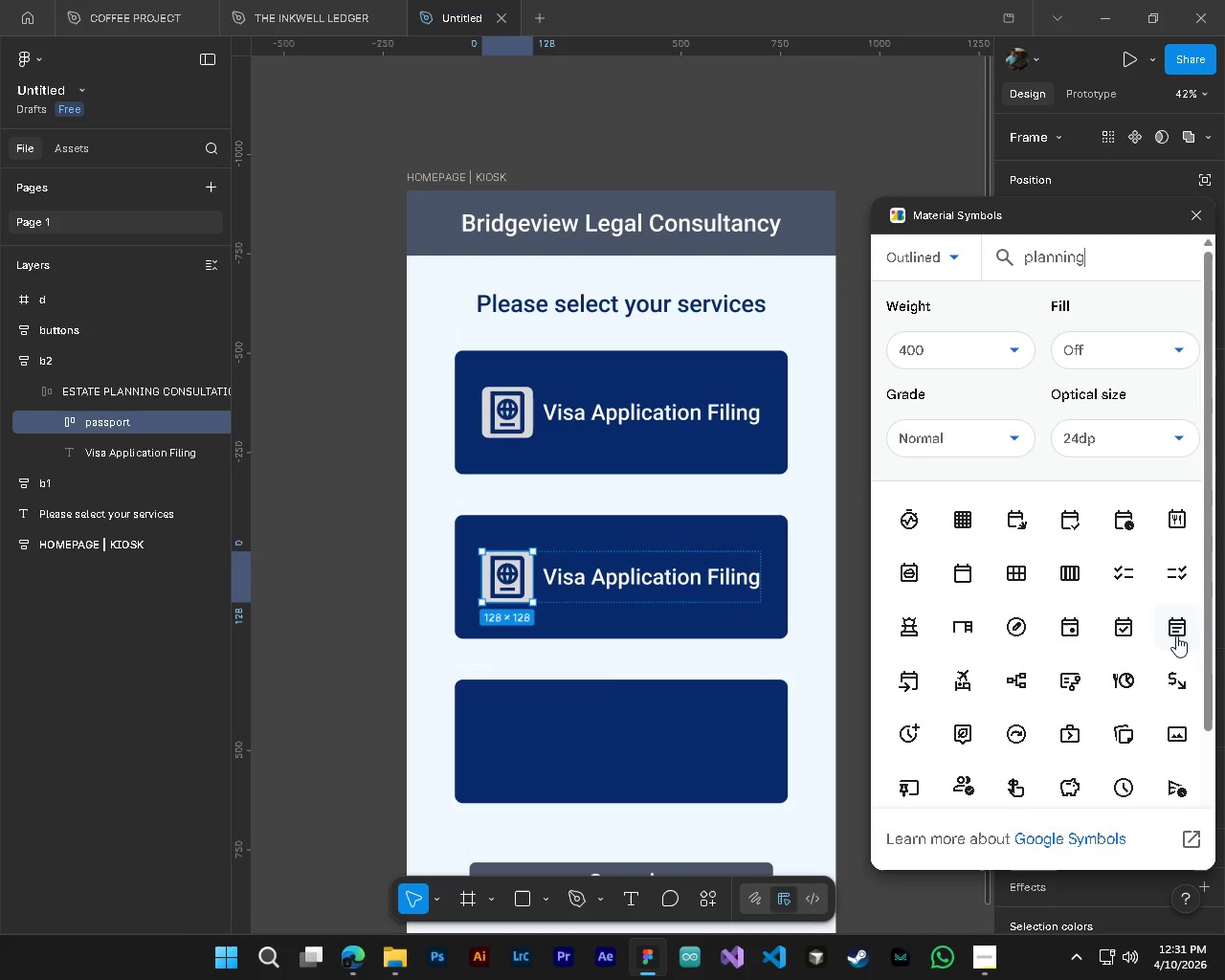 
left_click([1176, 635])
 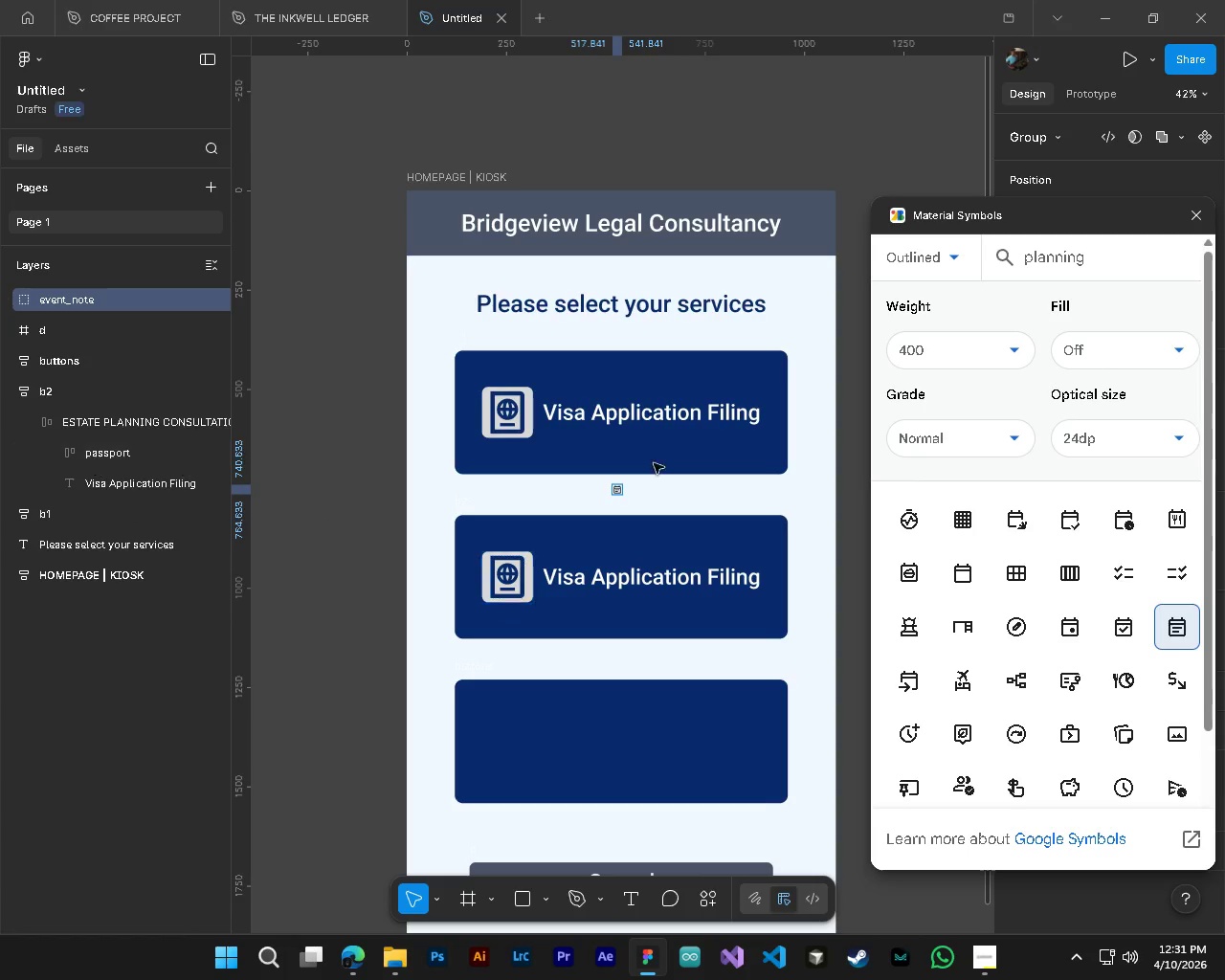 
wait(6.62)
 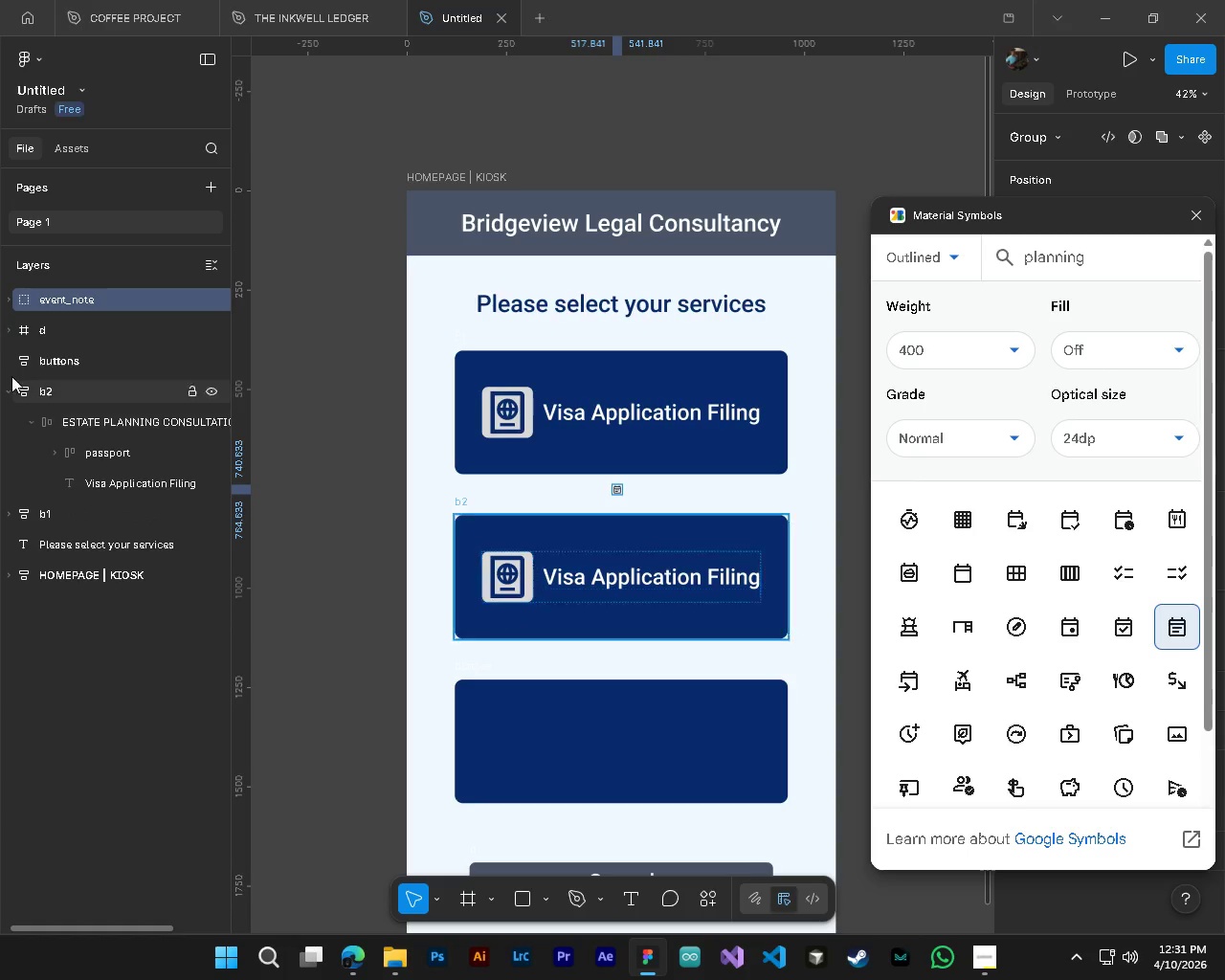 
left_click_drag(start_coordinate=[118, 301], to_coordinate=[95, 454])
 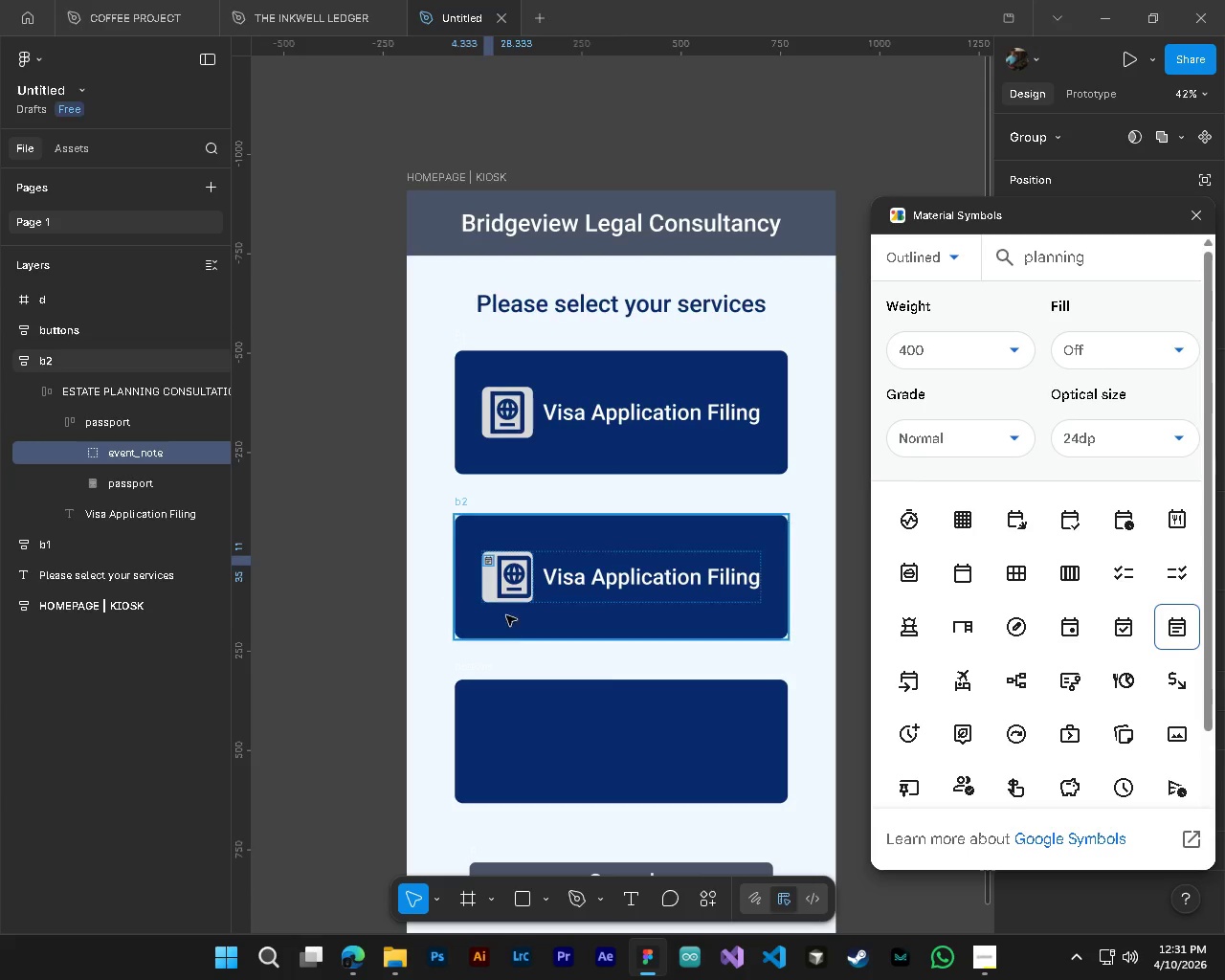 
hold_key(key=AltLeft, duration=0.69)
hold_key(key=ControlLeft, duration=0.72)
scroll: coordinate [498, 614], scroll_direction: up, amount: 4.0
 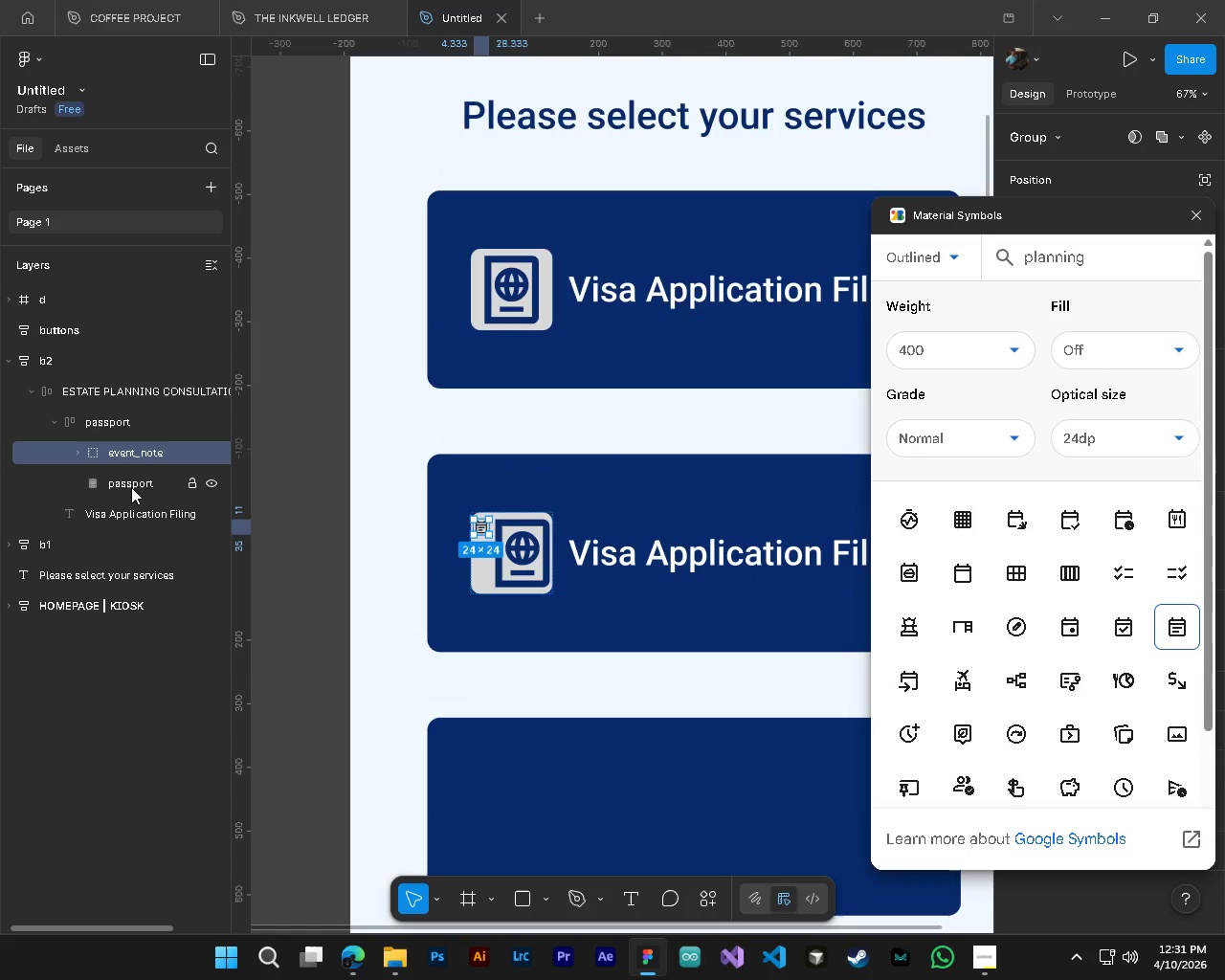 
left_click([114, 484])
 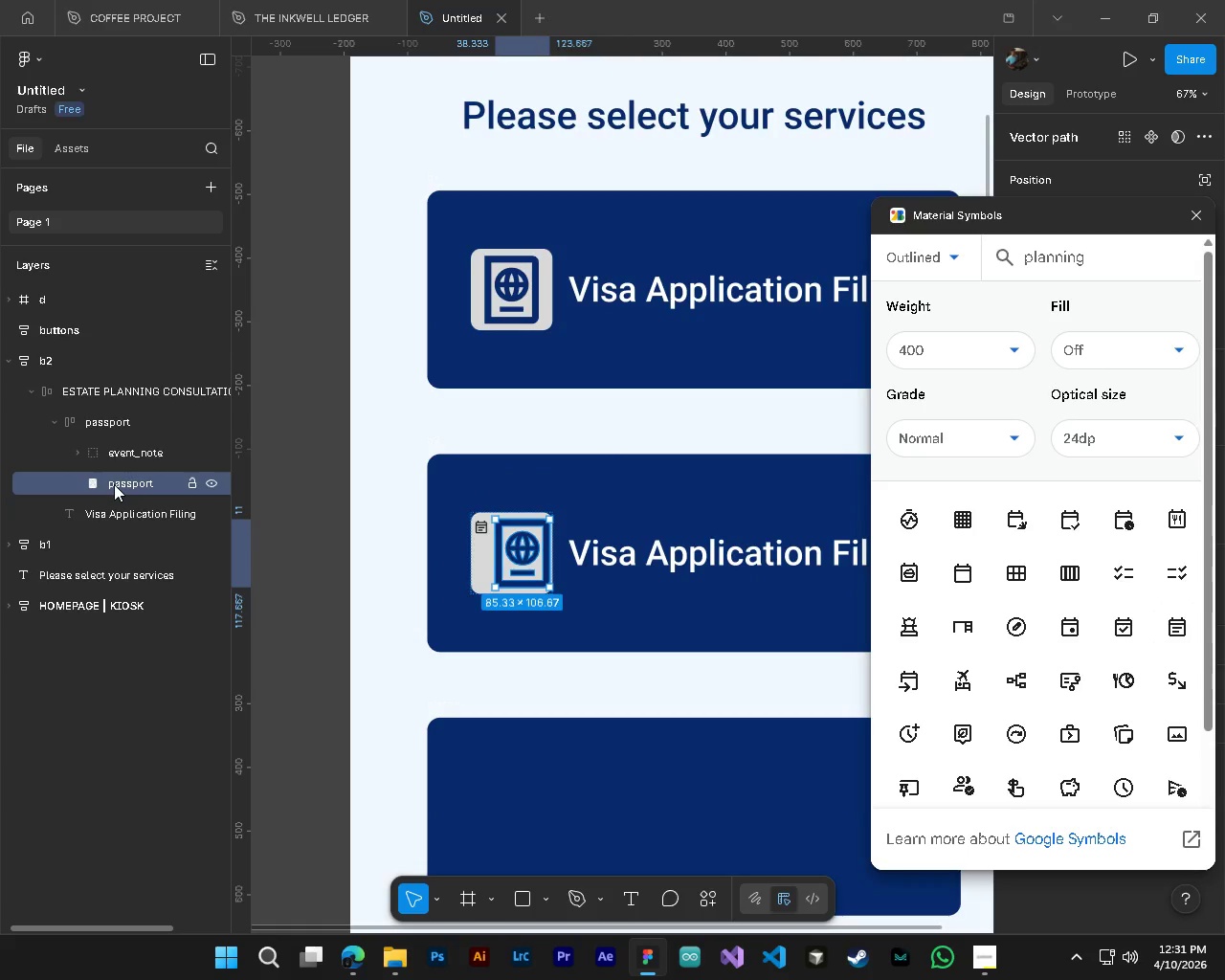 
key(Delete)
 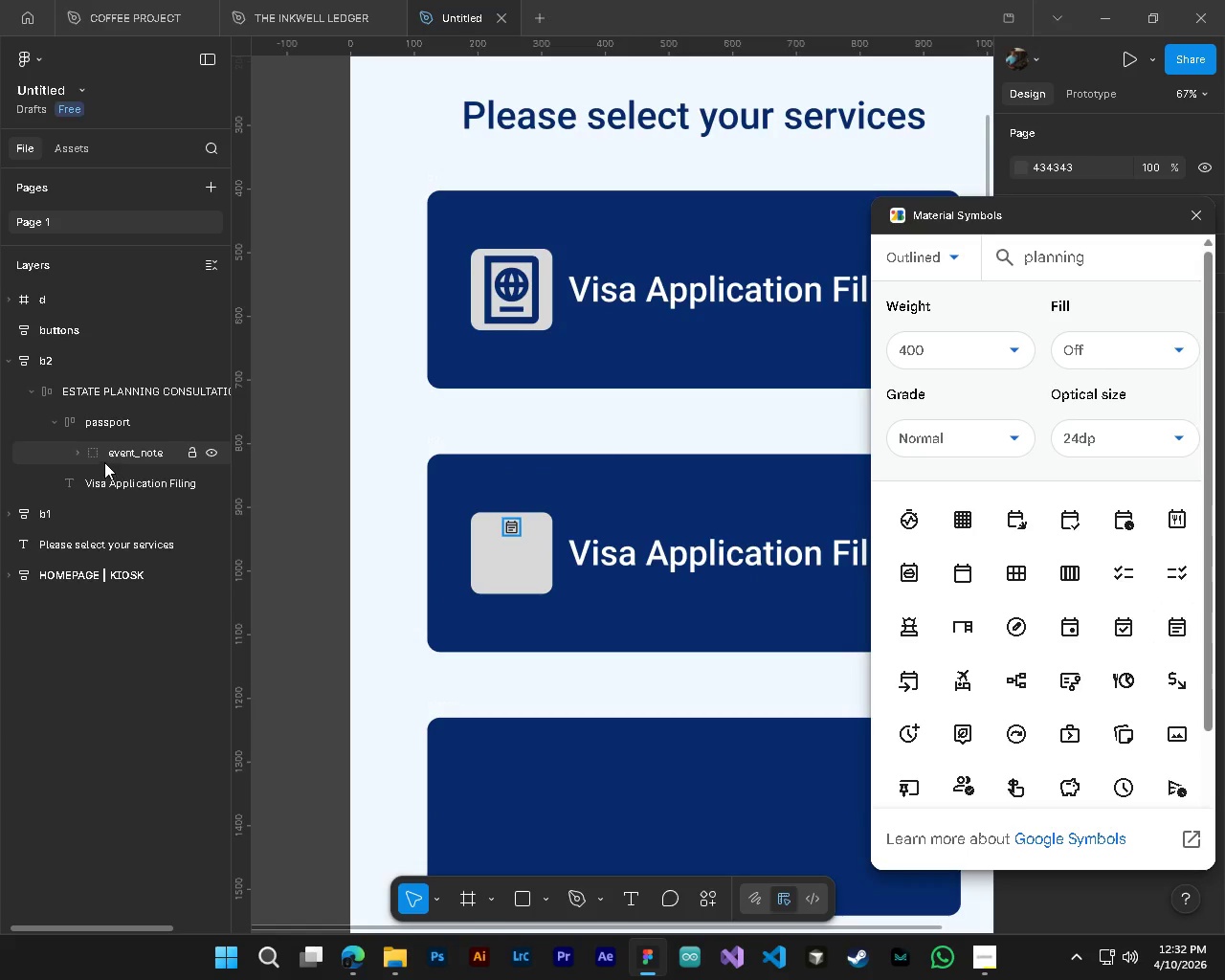 
left_click([103, 460])
 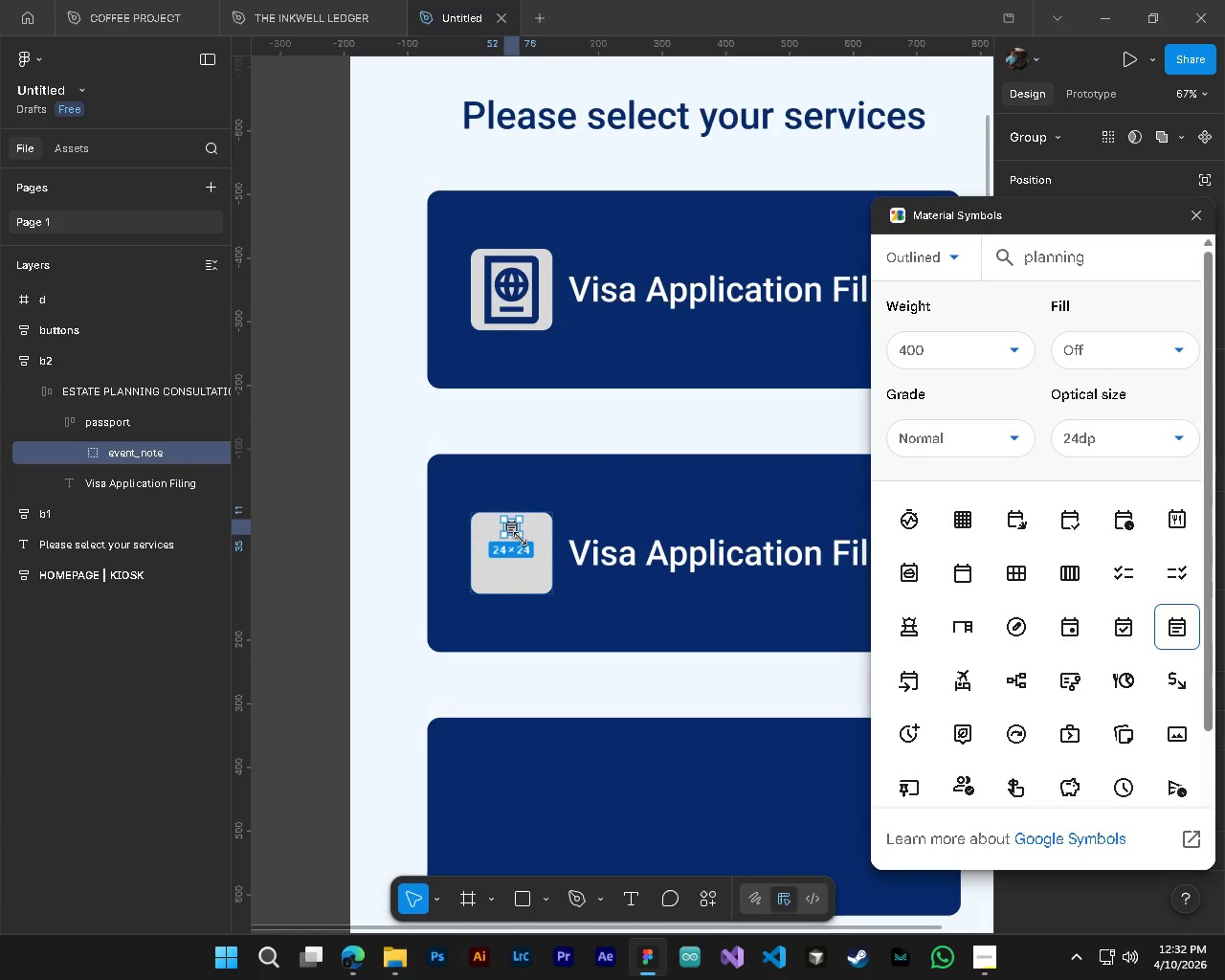 
left_click_drag(start_coordinate=[520, 539], to_coordinate=[541, 587])
 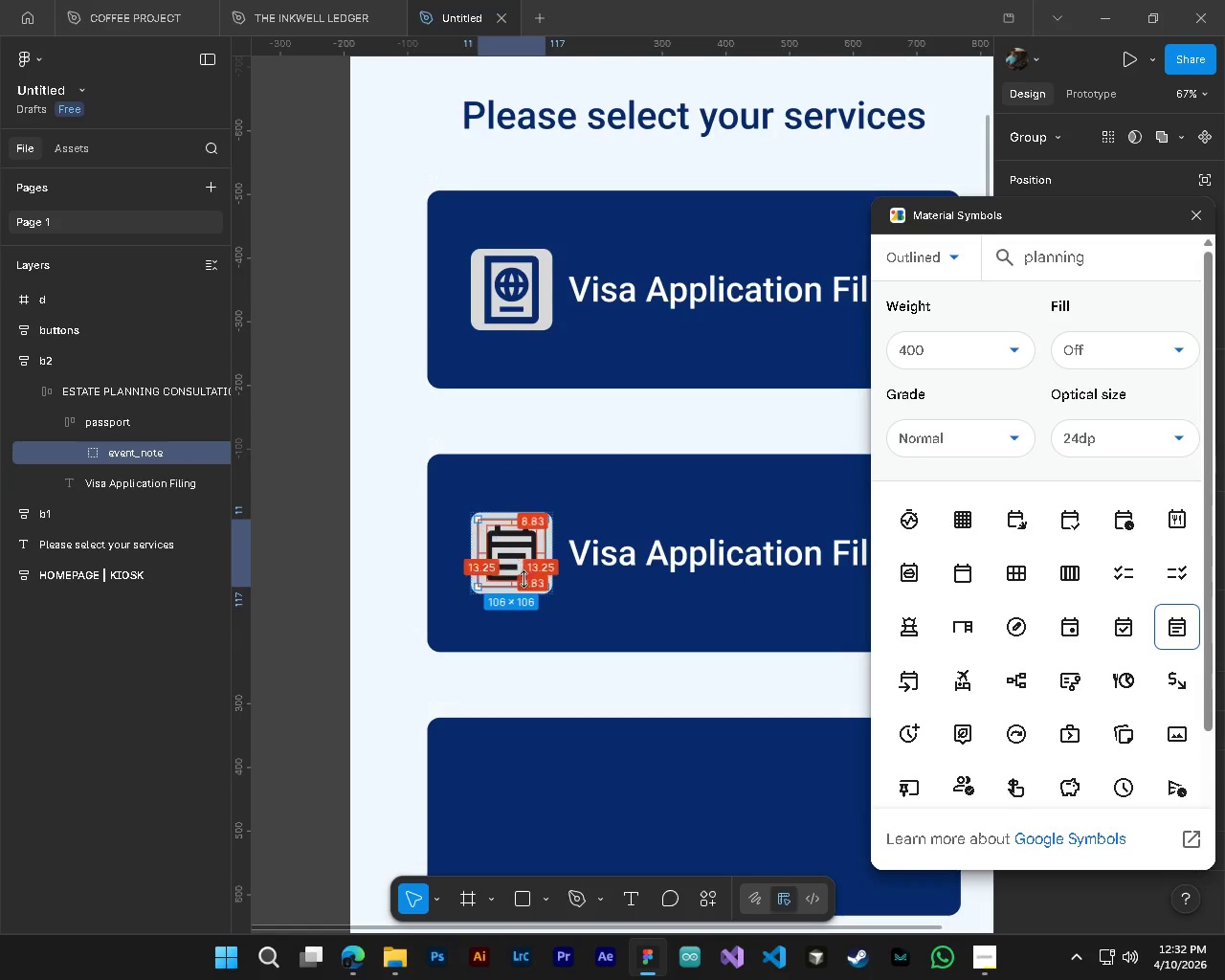 
hold_key(key=AltLeft, duration=0.75)
hold_key(key=ControlLeft, duration=0.77)
scroll: coordinate [511, 573], scroll_direction: up, amount: 7.0
 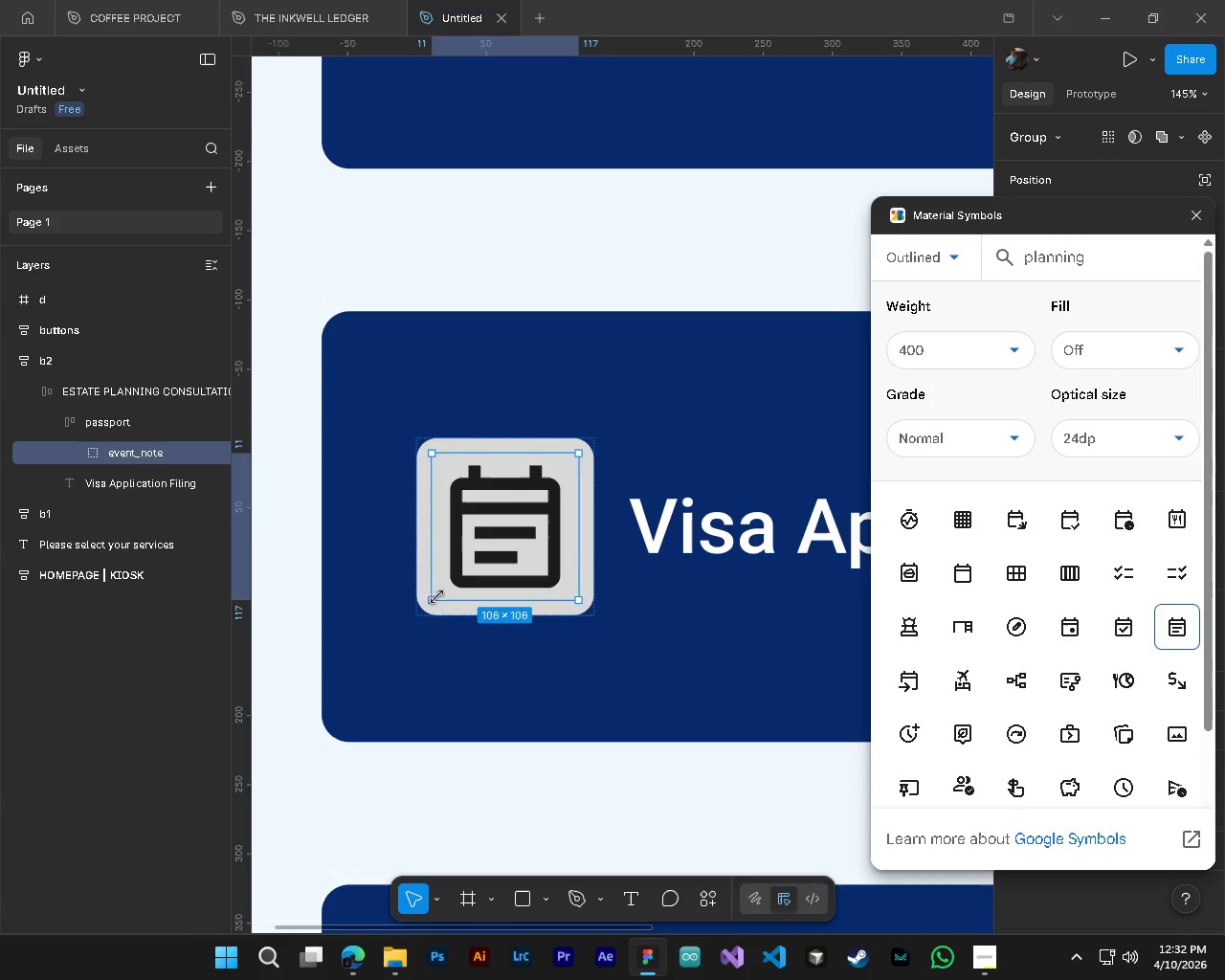 
hold_key(key=AltLeft, duration=0.77)
hold_key(key=ControlLeft, duration=0.8)
scroll: coordinate [449, 589], scroll_direction: down, amount: 6.0
 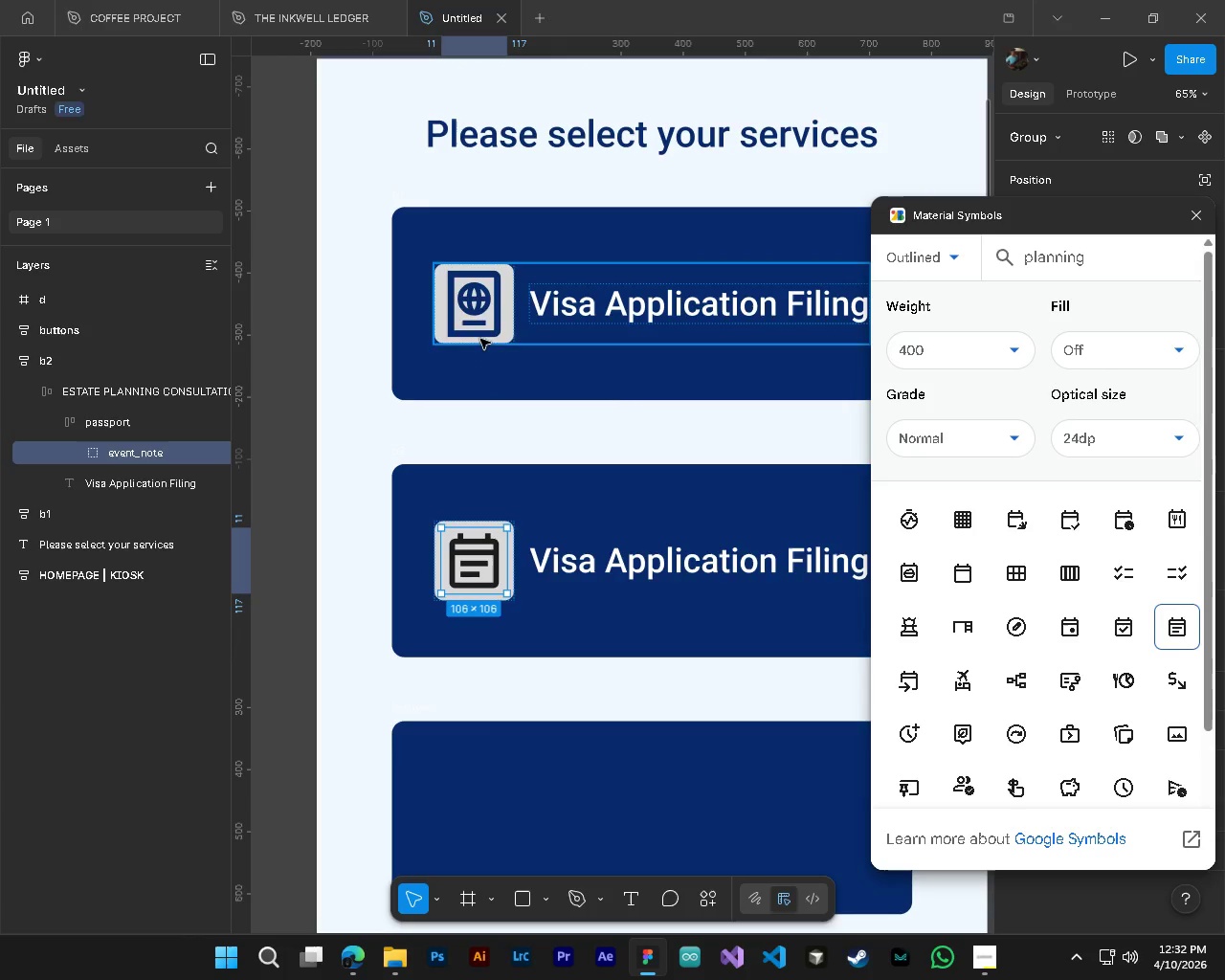 
hold_key(key=ControlLeft, duration=0.59)
left_click([476, 333])
 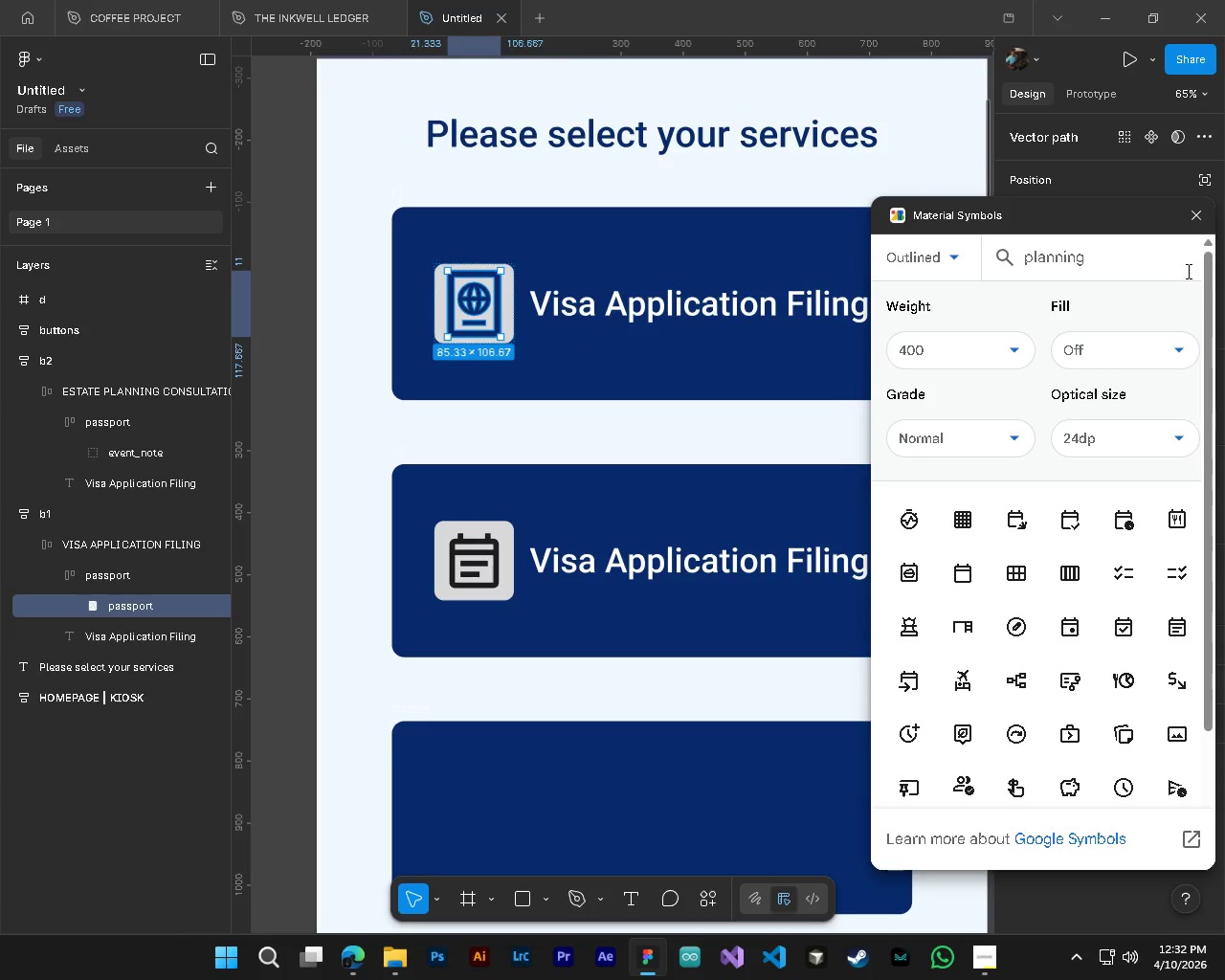 
left_click([1190, 221])
 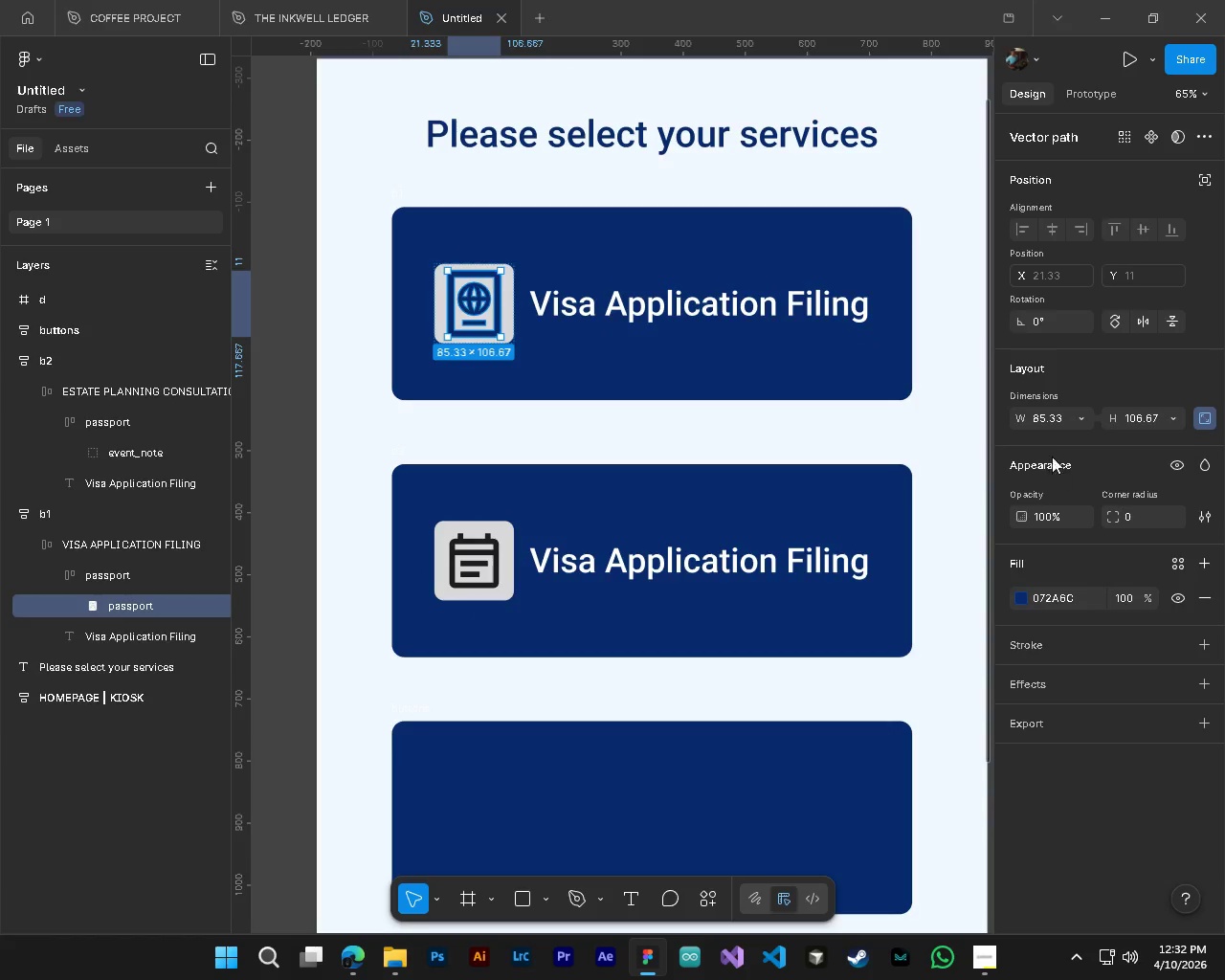 
left_click([1053, 417])
 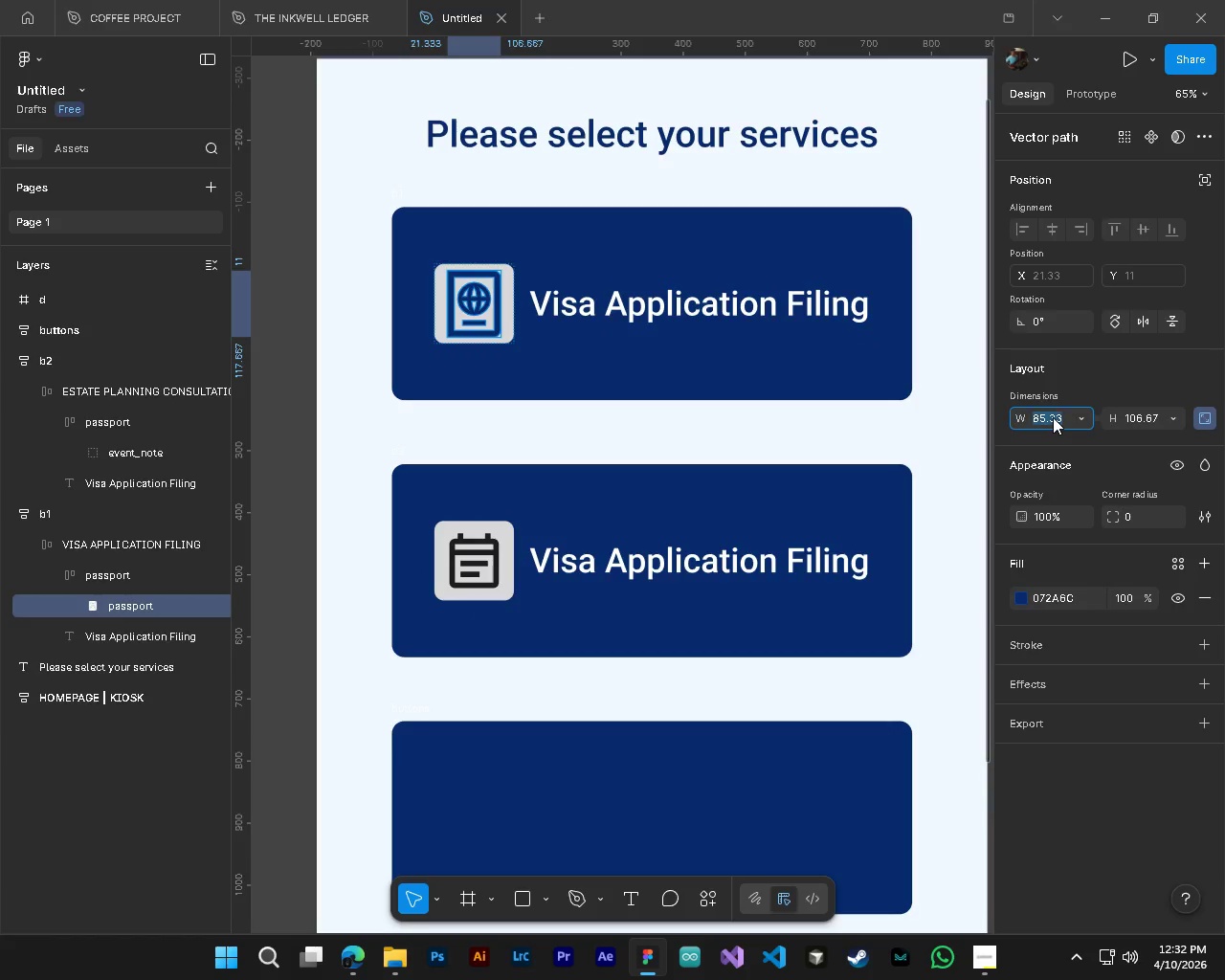 
key(Control+C)
 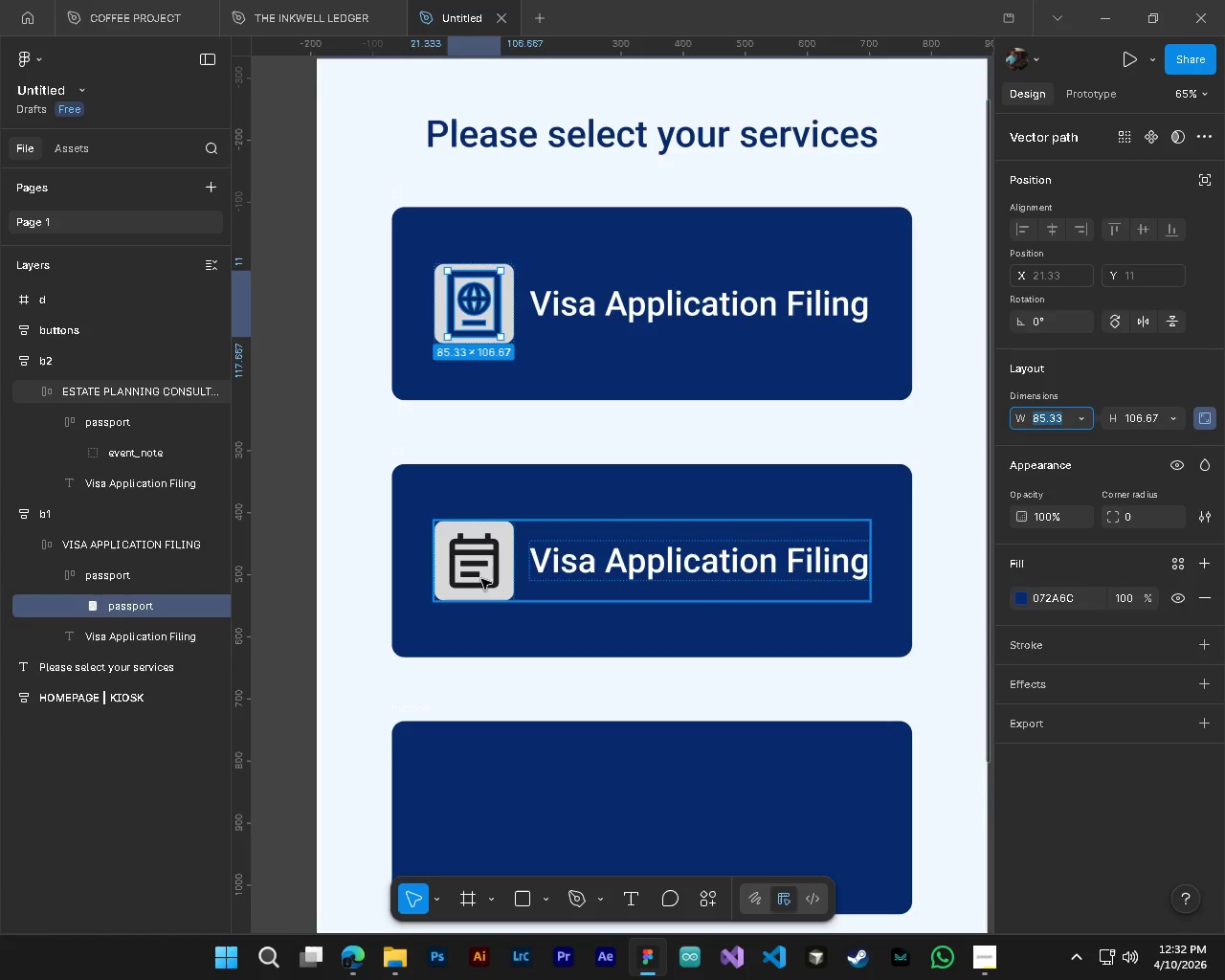 
hold_key(key=ControlLeft, duration=0.94)
left_click([467, 584])
 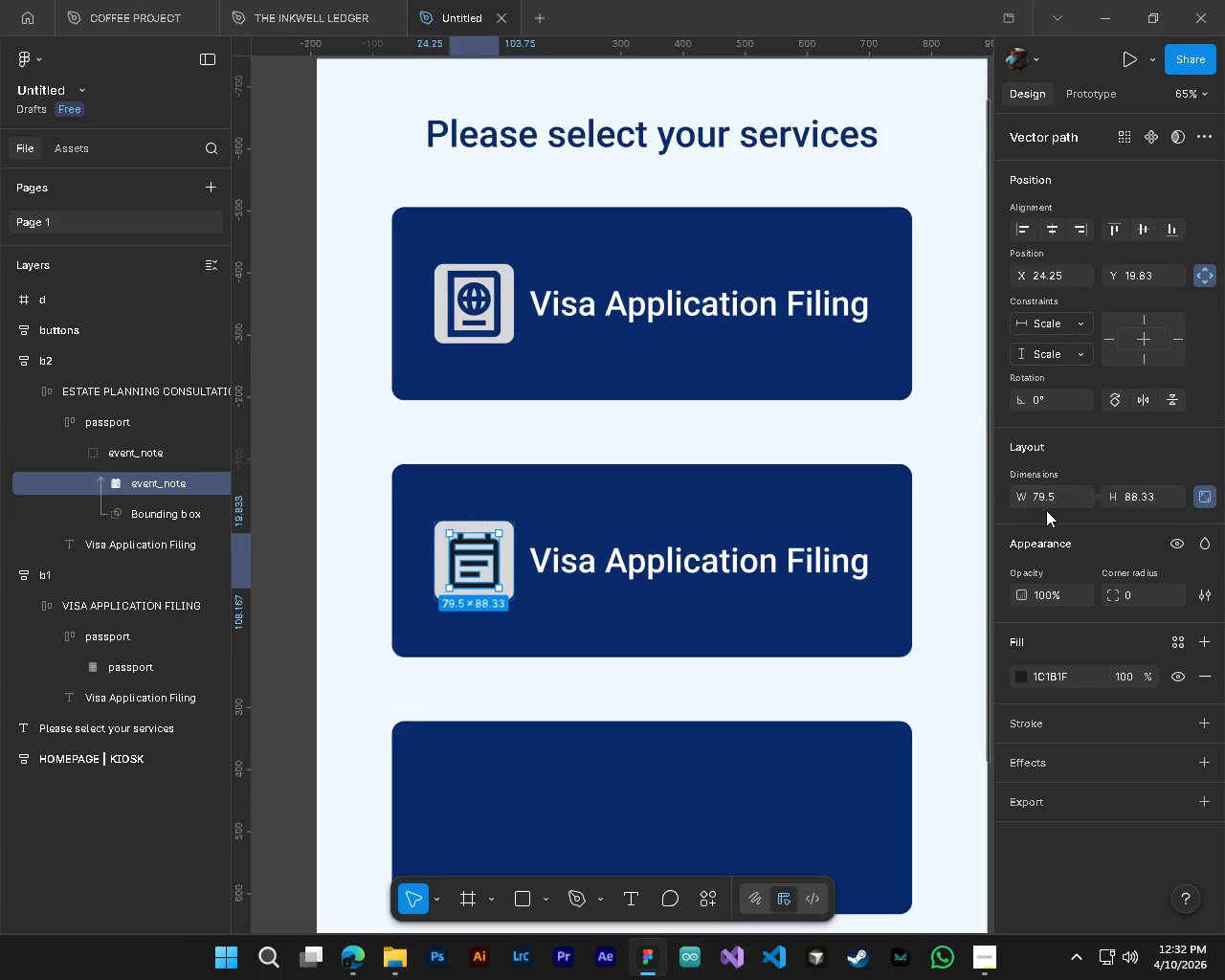 
left_click([1046, 497])
 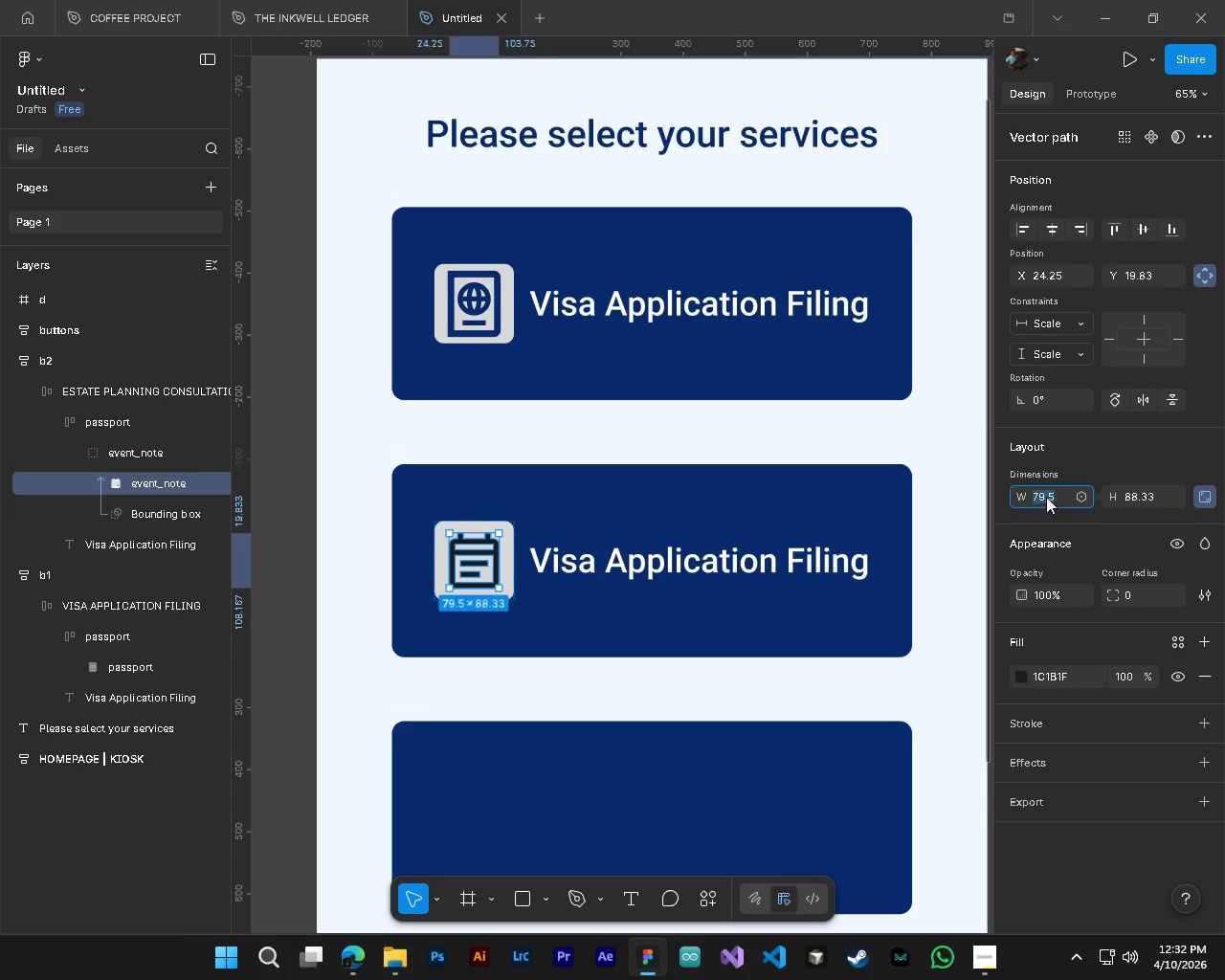 
key(Control+V)
 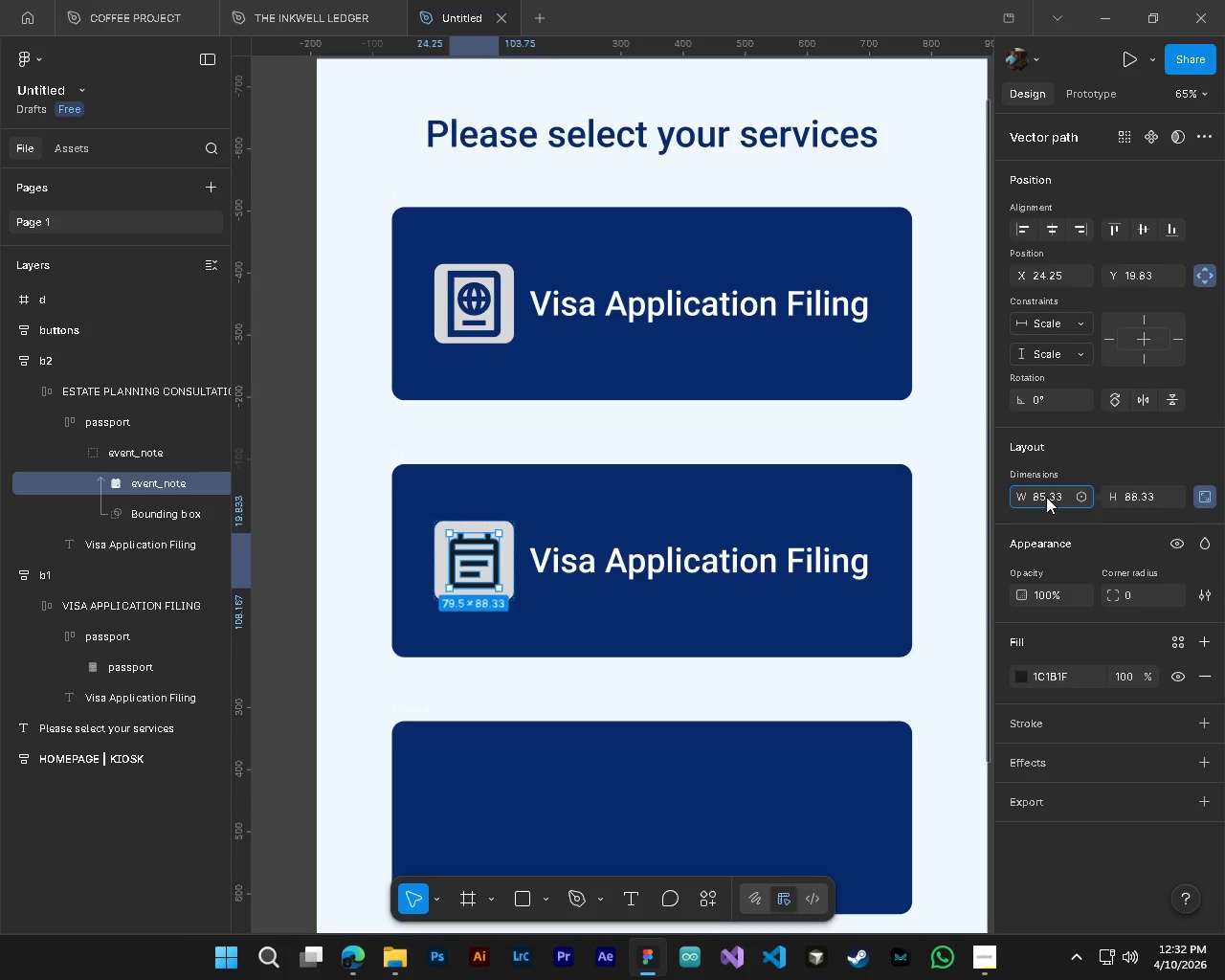 
key(NumpadEnter)
 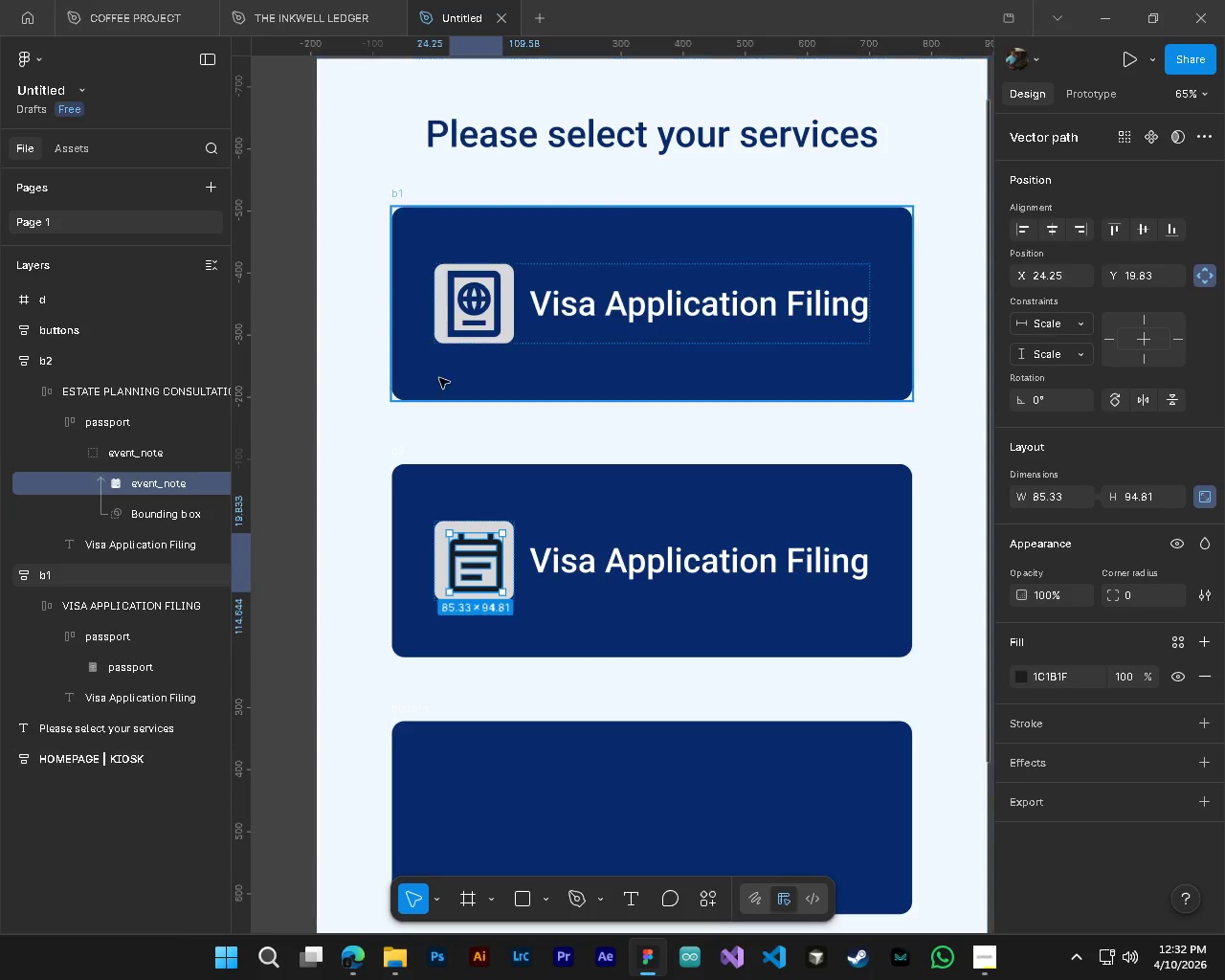 
hold_key(key=ControlLeft, duration=0.77)
left_click([470, 326])
 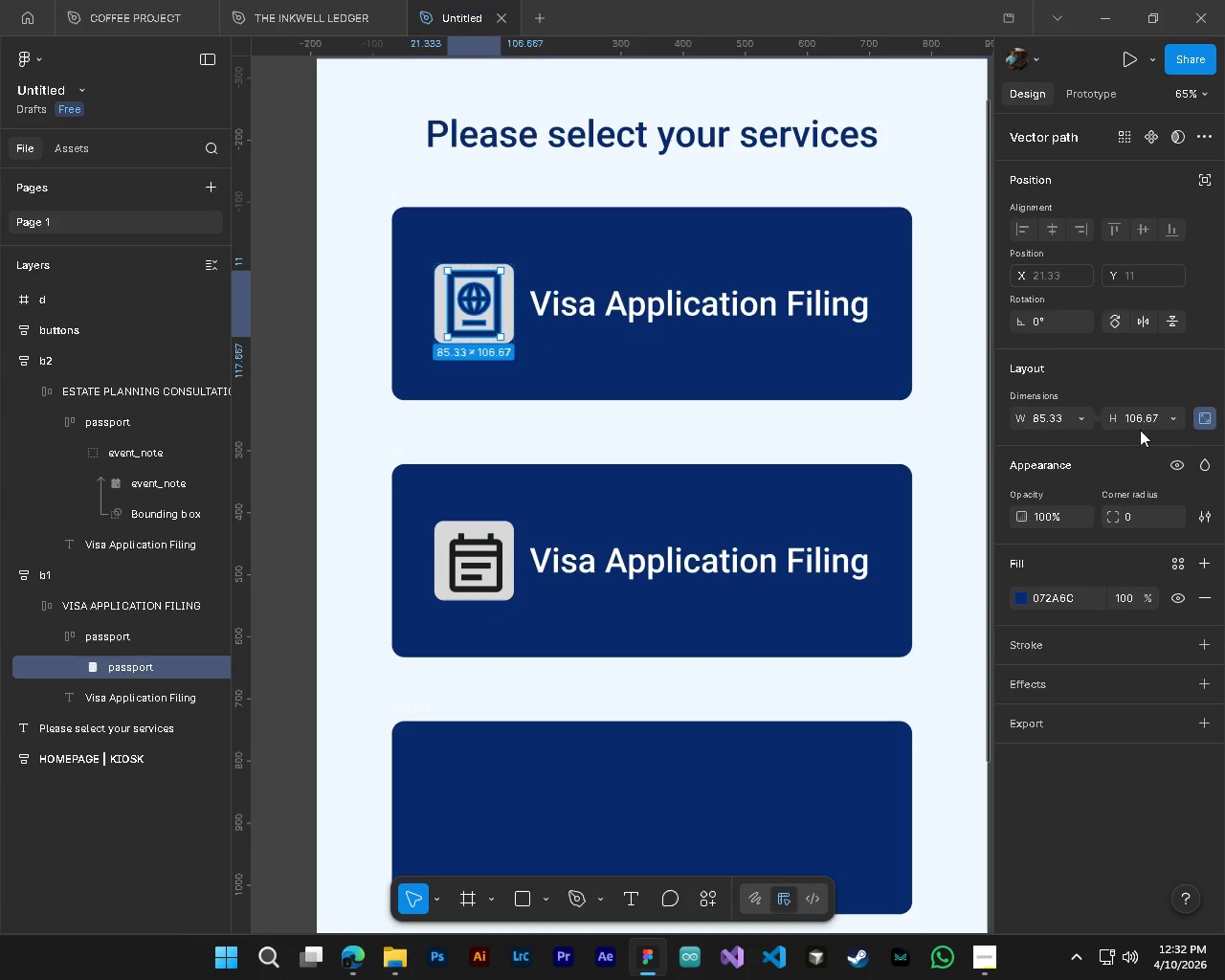 
left_click([1134, 416])
 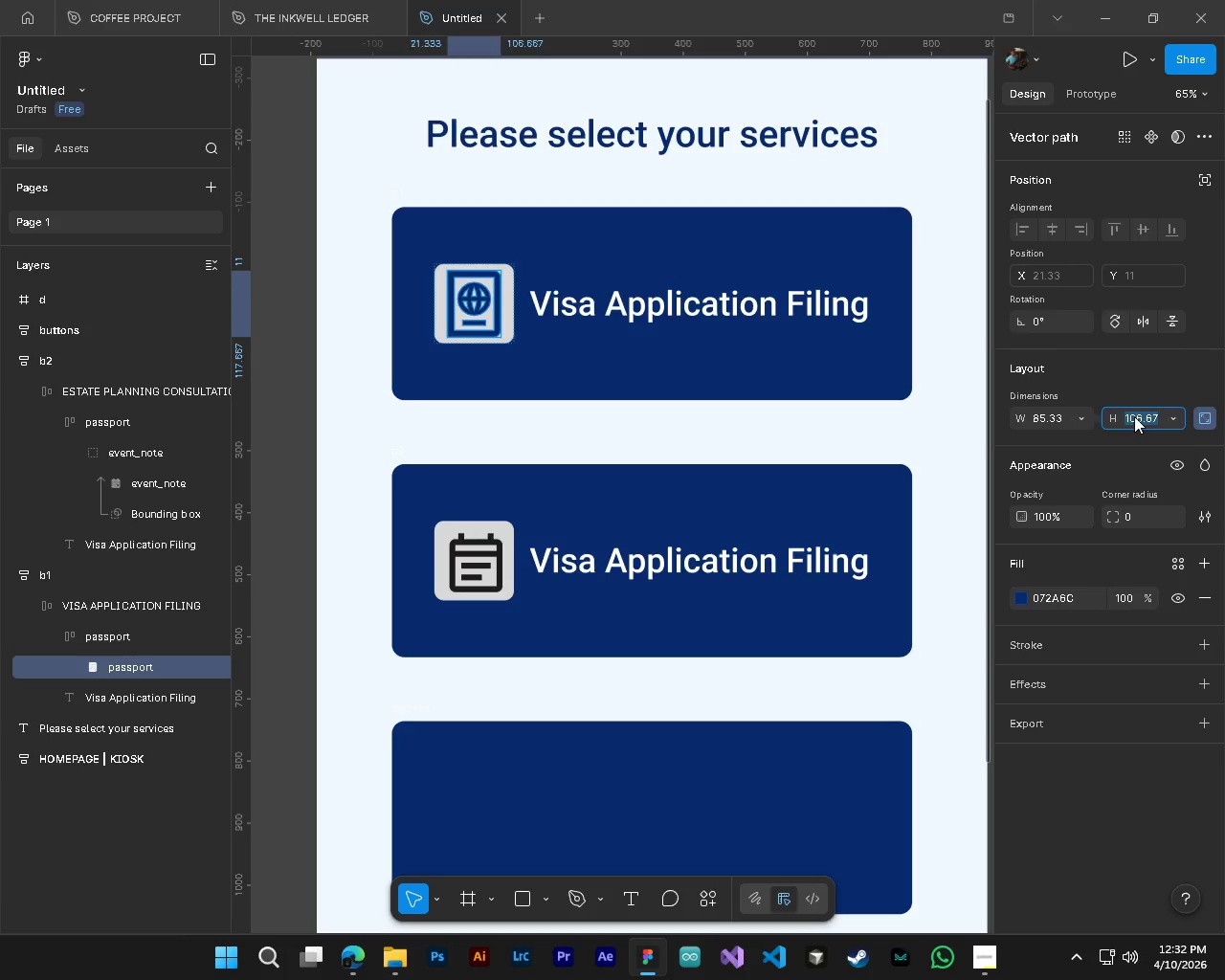 
key(Control+C)
 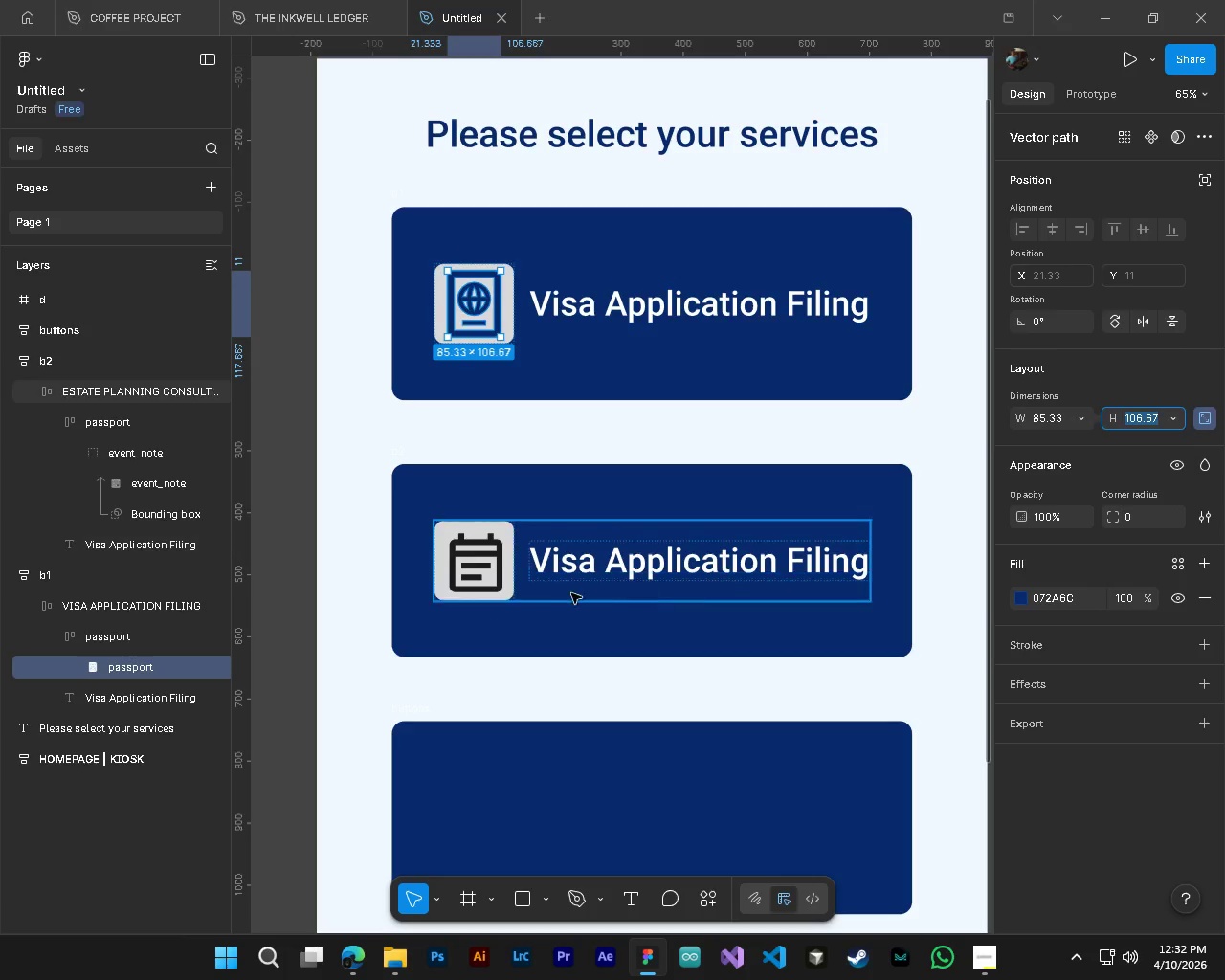 
hold_key(key=ControlLeft, duration=1.06)
left_click([463, 589])
 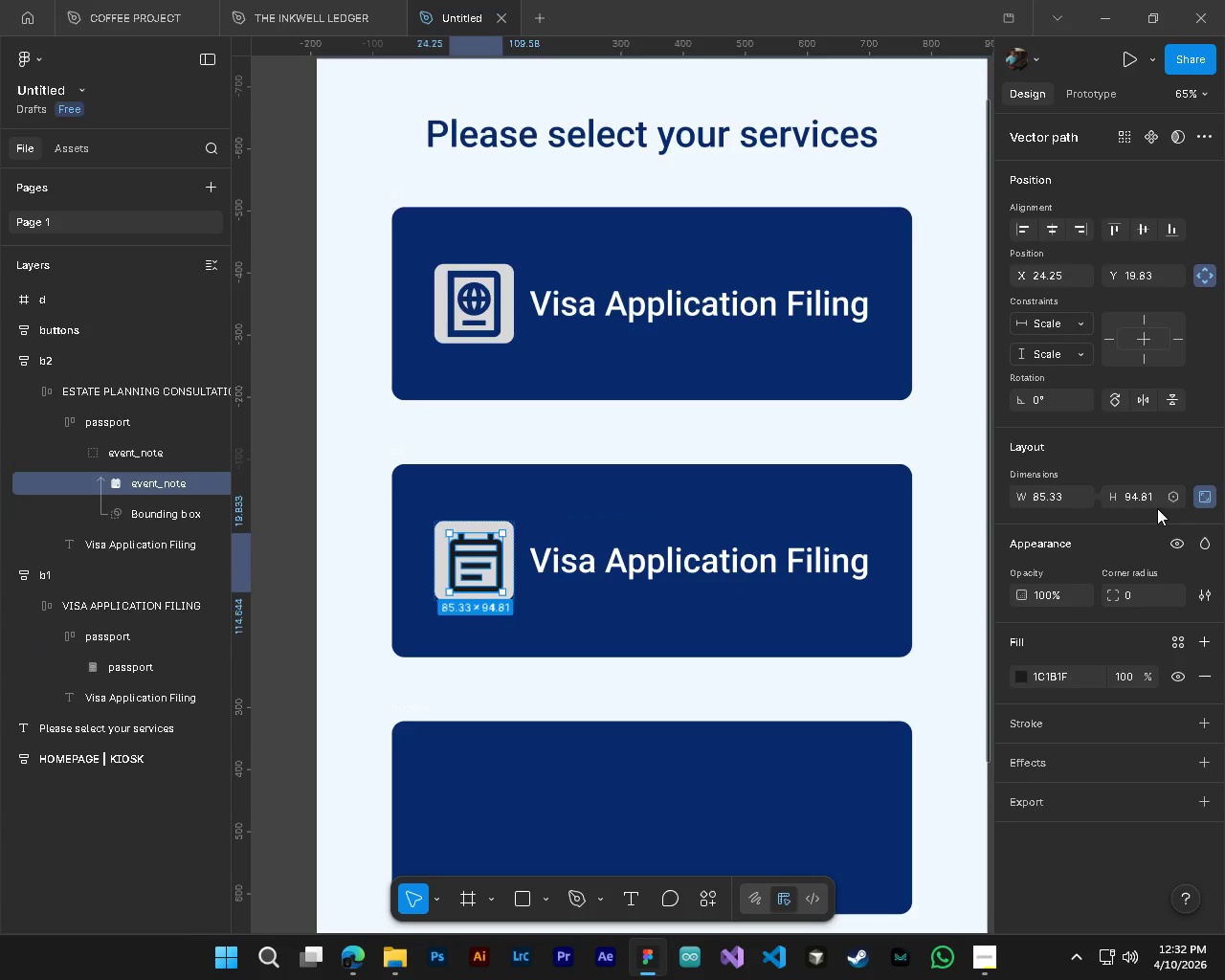 
left_click([1150, 501])
 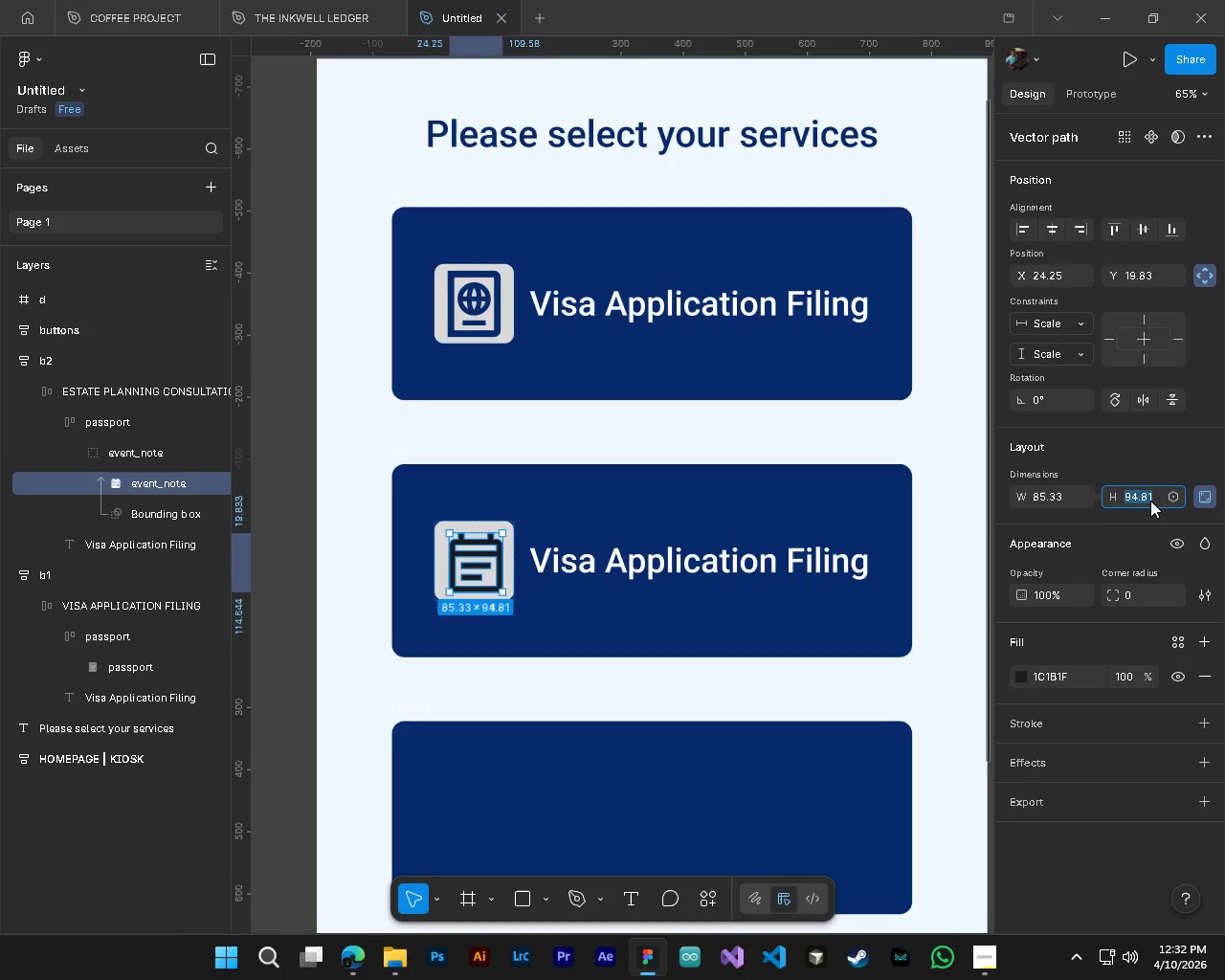 
key(Control+V)
 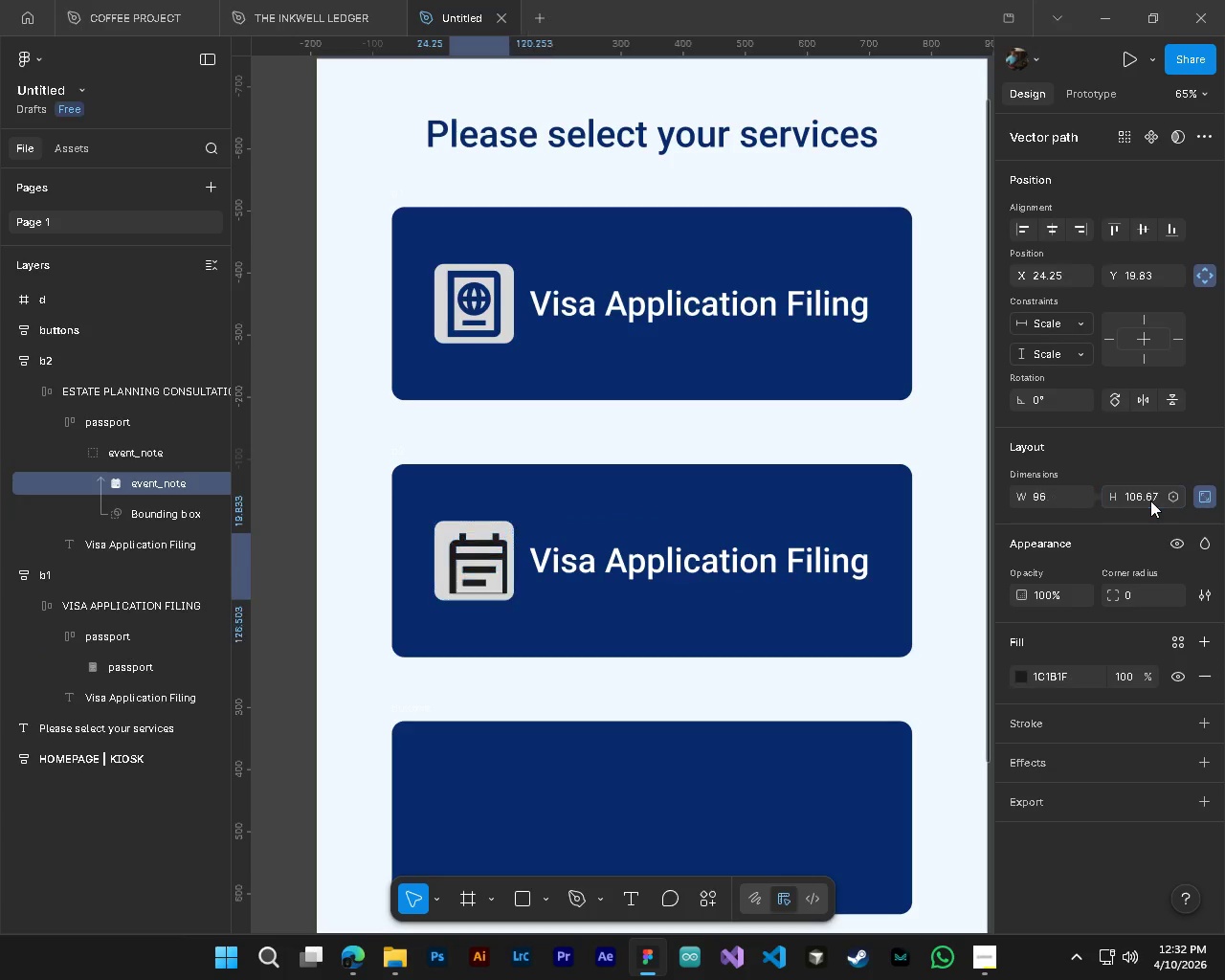 
key(NumpadEnter)
 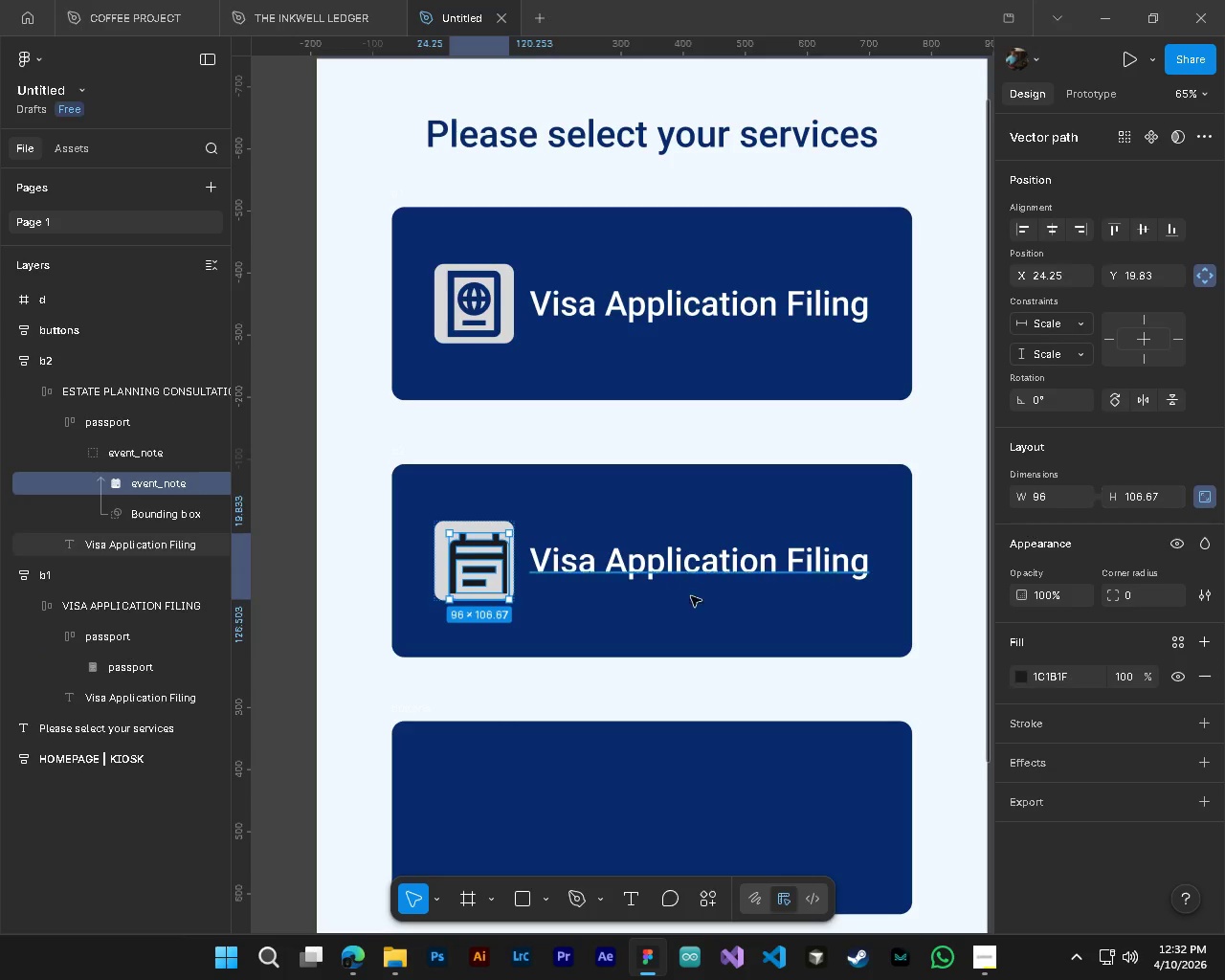 
hold_key(key=ControlLeft, duration=0.86)
 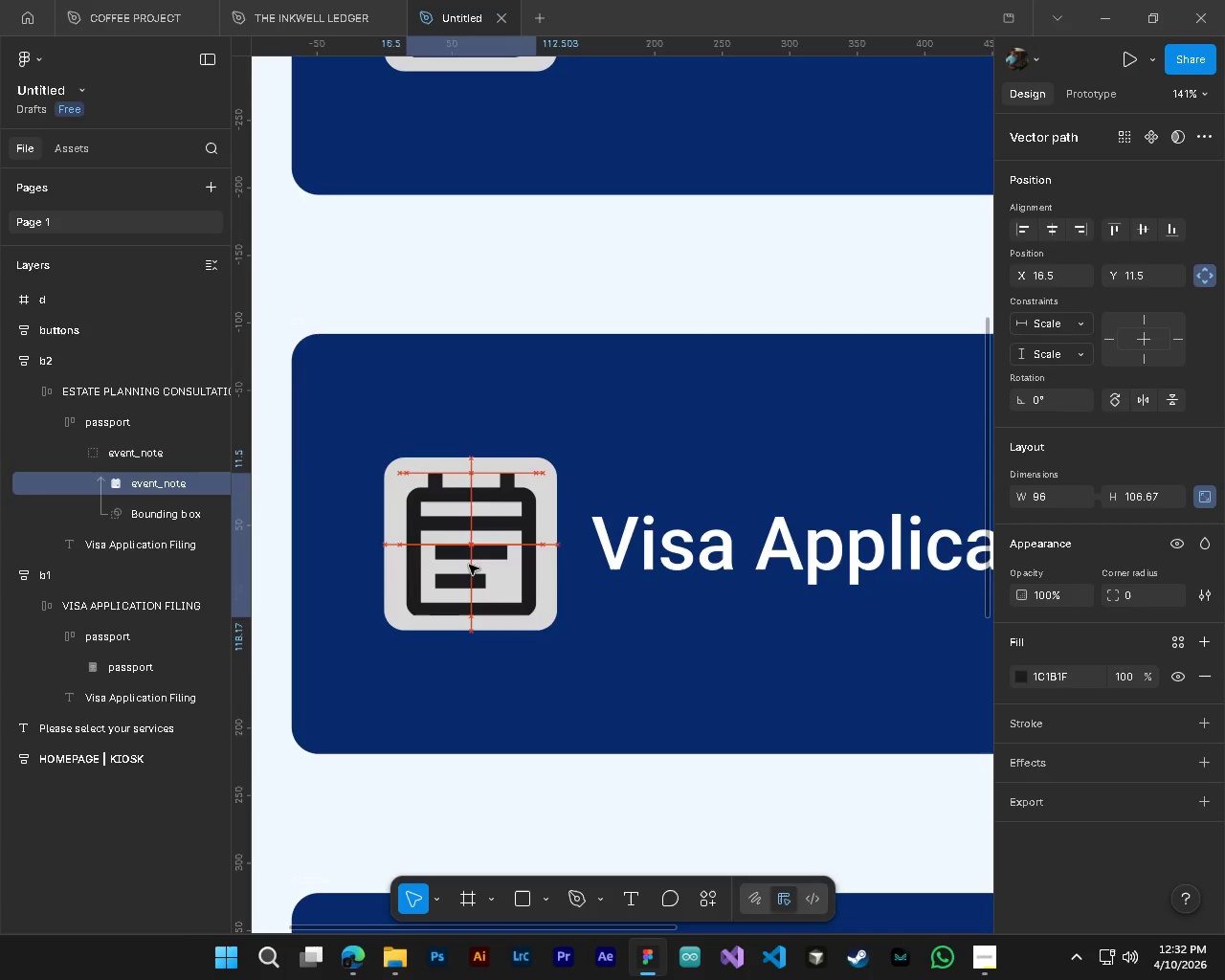 
key(Alt+Control+AltLeft)
 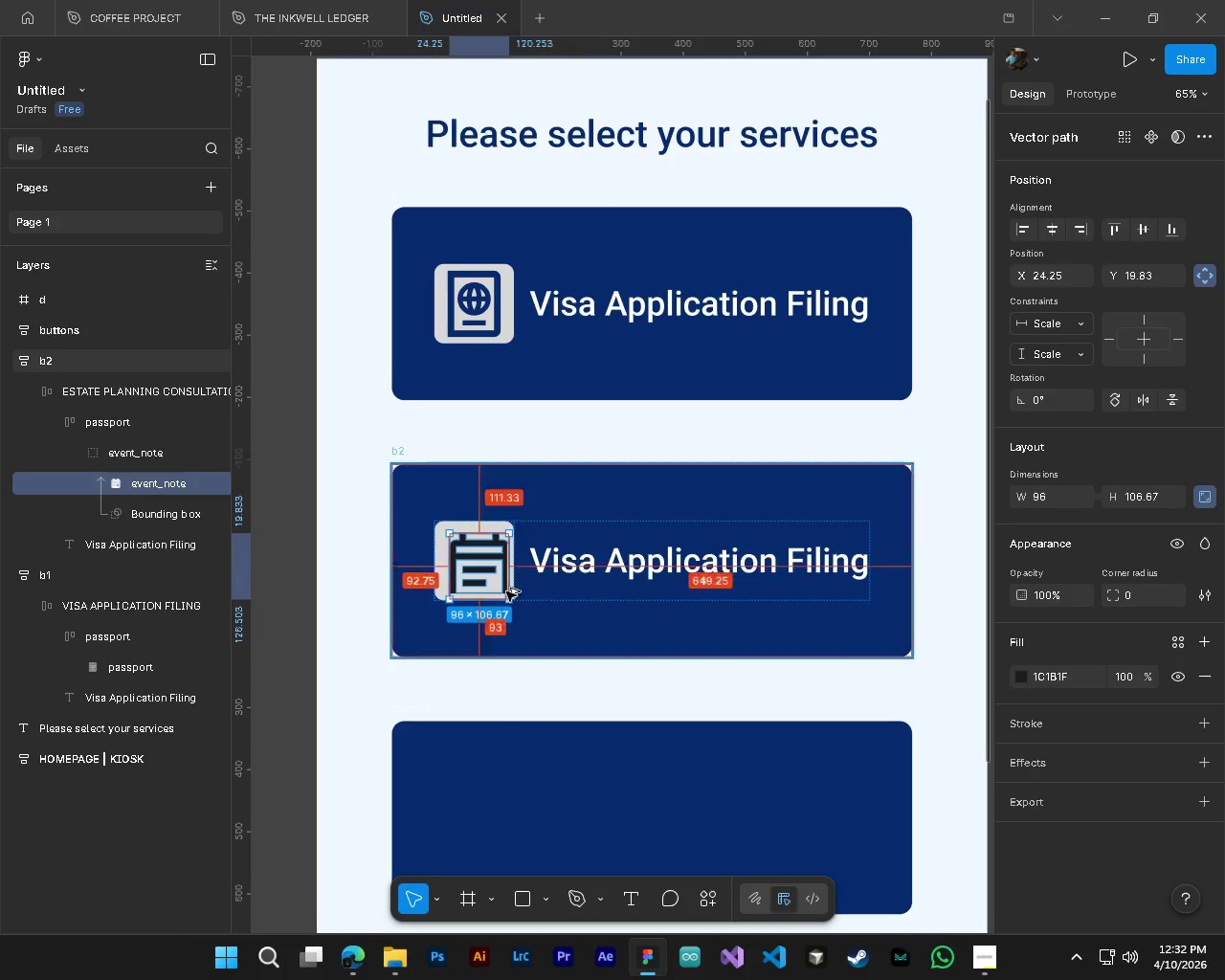 
hold_key(key=AltLeft, duration=0.73)
scroll: coordinate [451, 559], scroll_direction: up, amount: 7.0
 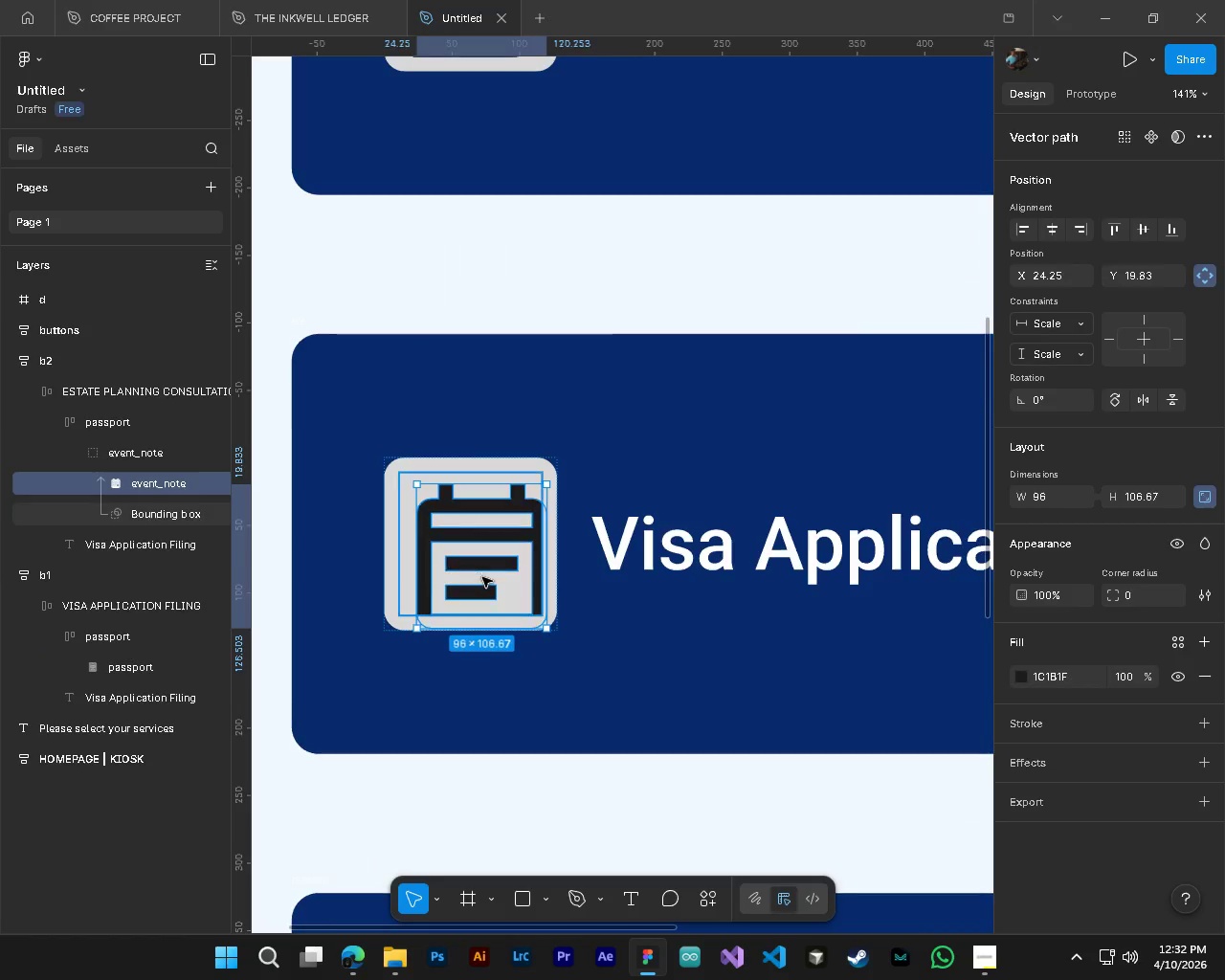 
left_click_drag(start_coordinate=[482, 577], to_coordinate=[472, 561])
 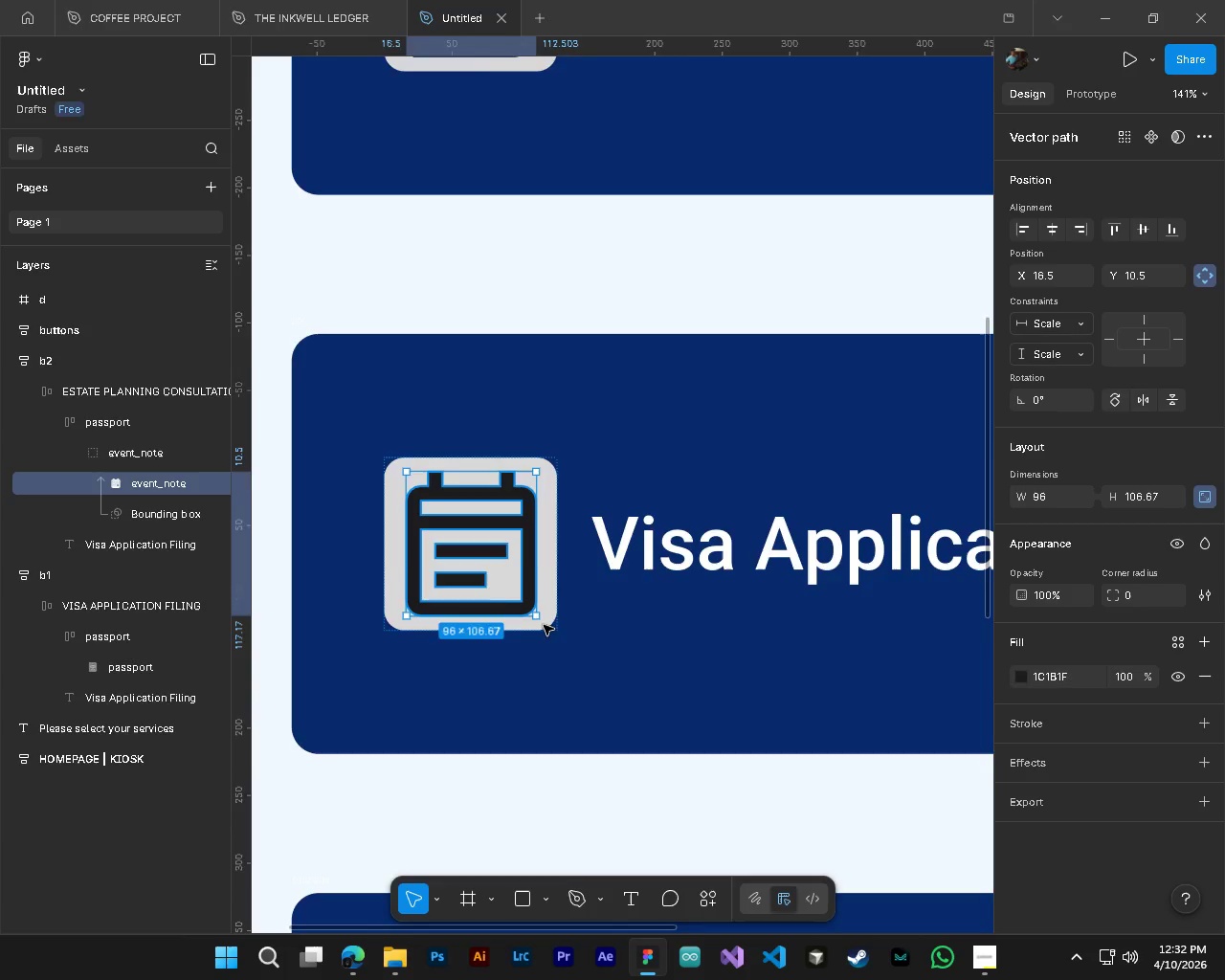 
hold_key(key=ControlLeft, duration=1.28)
hold_key(key=AltLeft, duration=1.2)
scroll: coordinate [590, 718], scroll_direction: down, amount: 8.0
 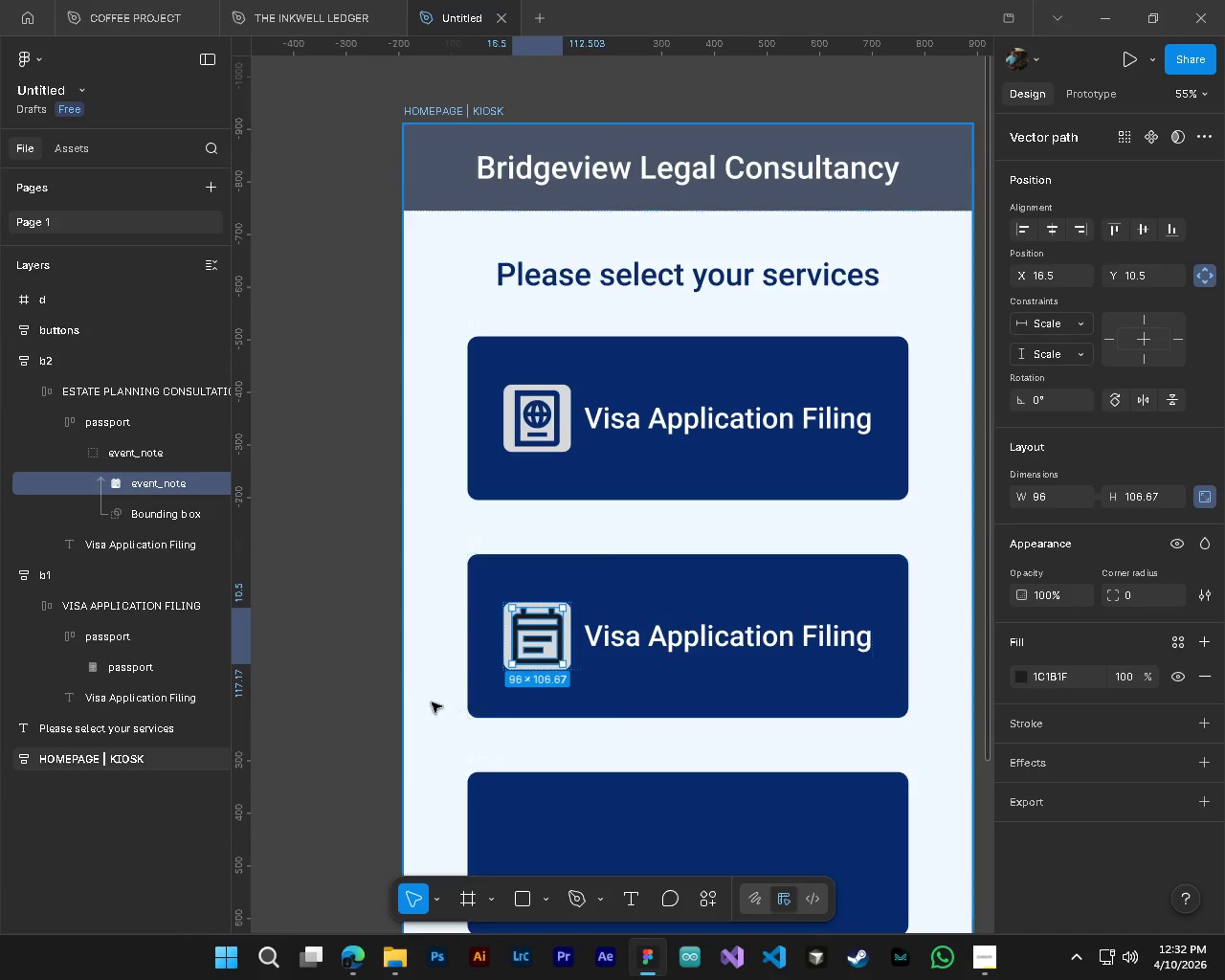 
hold_key(key=ControlLeft, duration=1.09)
 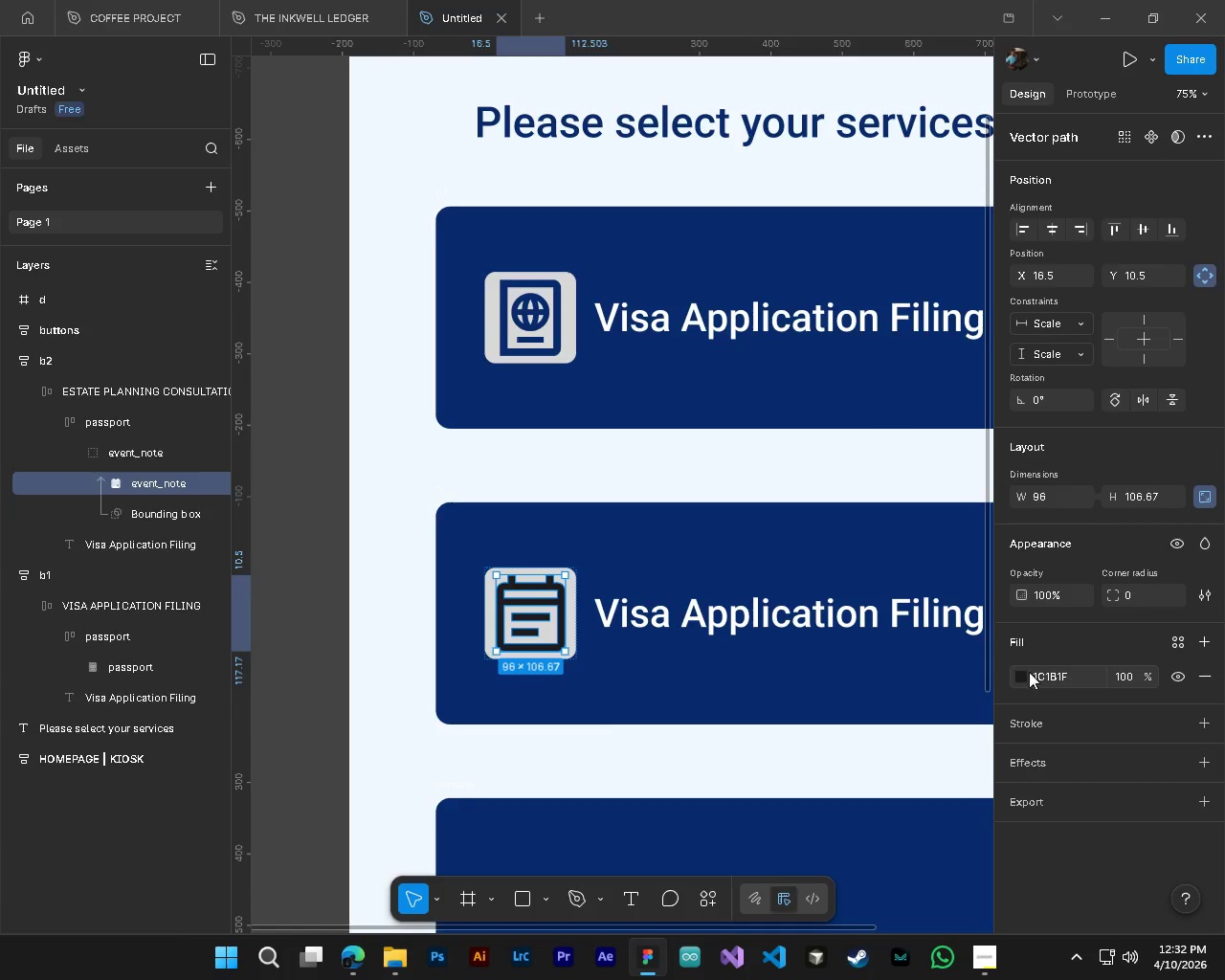 
key(Alt+Control+AltLeft)
 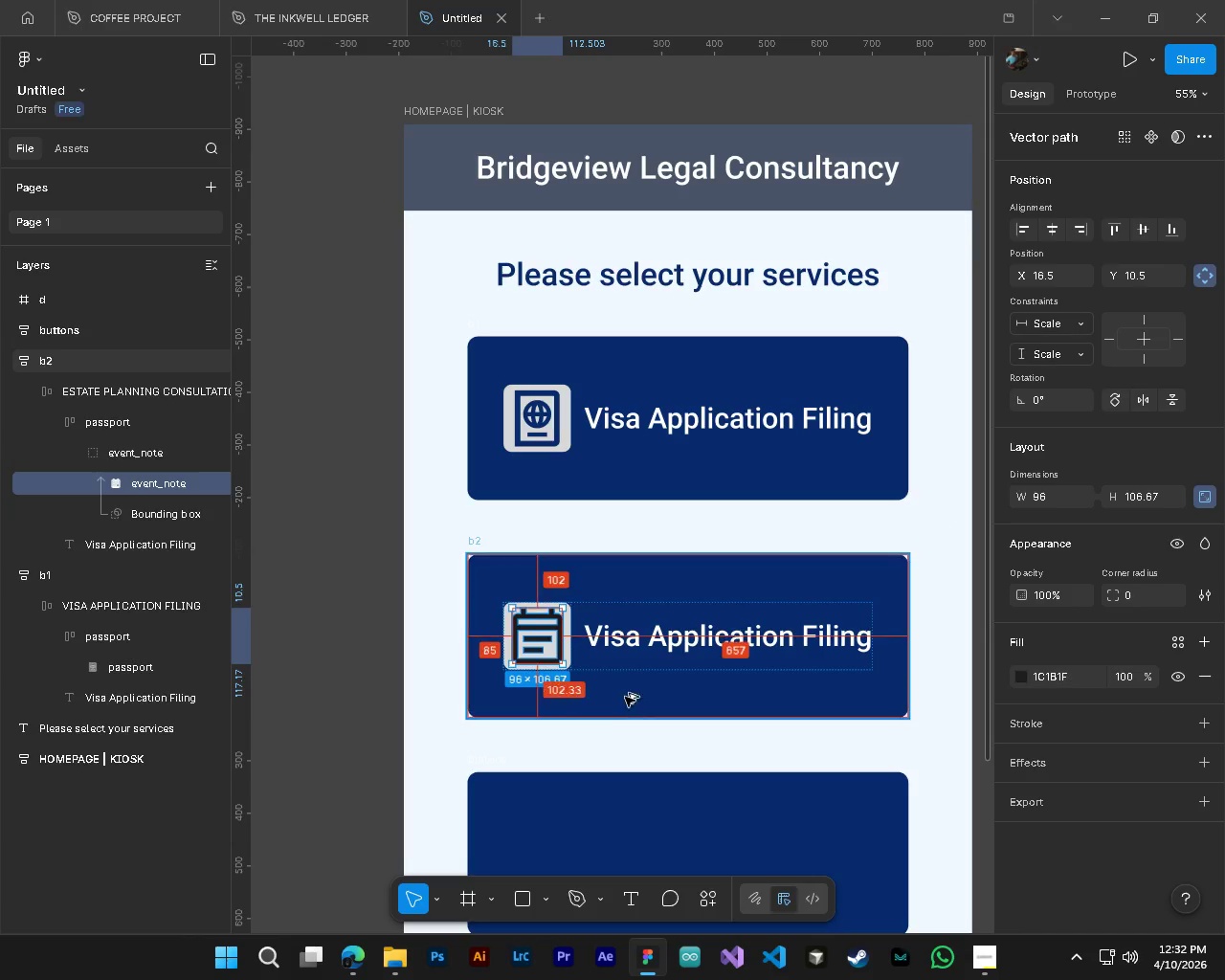 
hold_key(key=AltLeft, duration=0.42)
scroll: coordinate [558, 698], scroll_direction: up, amount: 3.0
 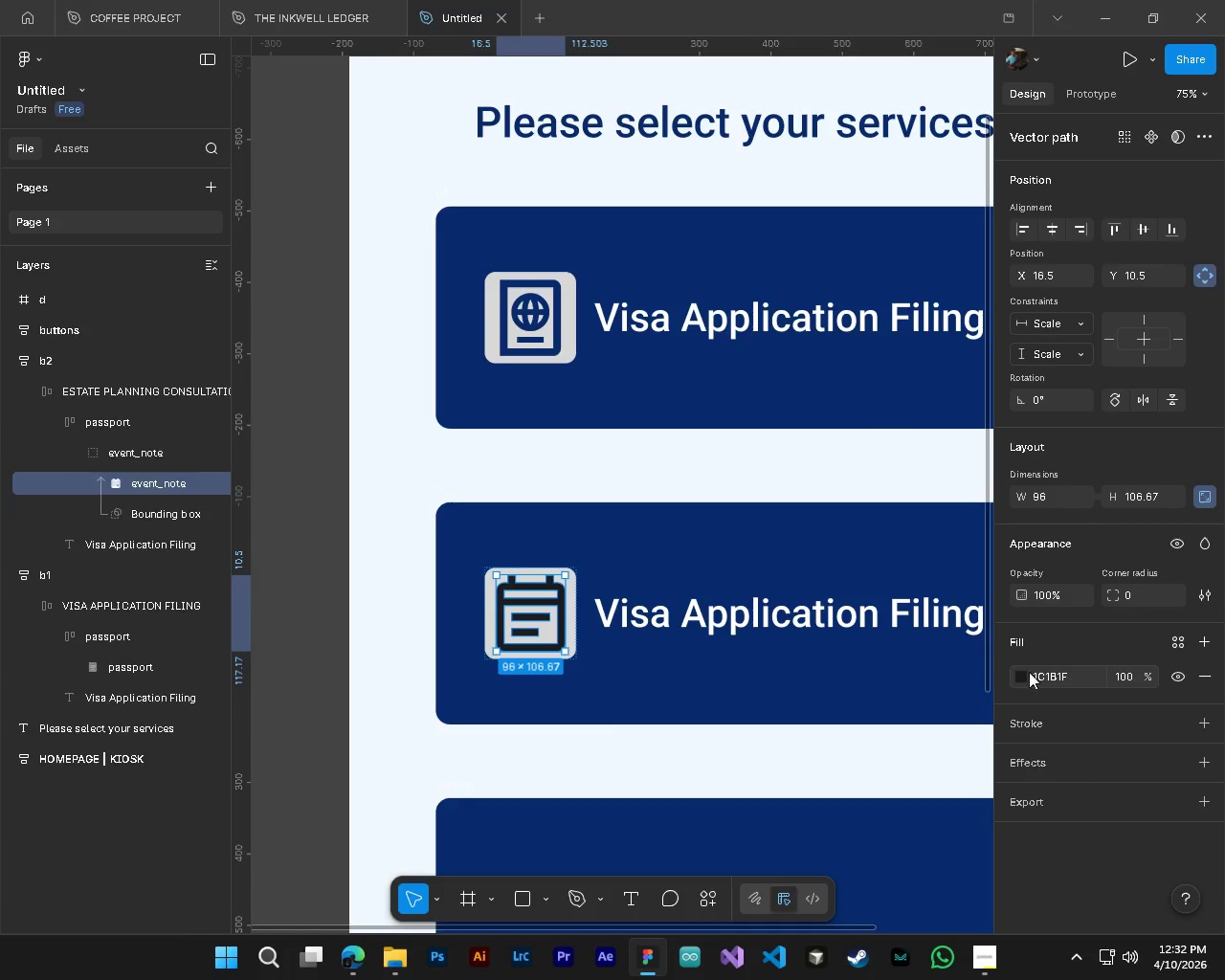 
left_click([1027, 671])
 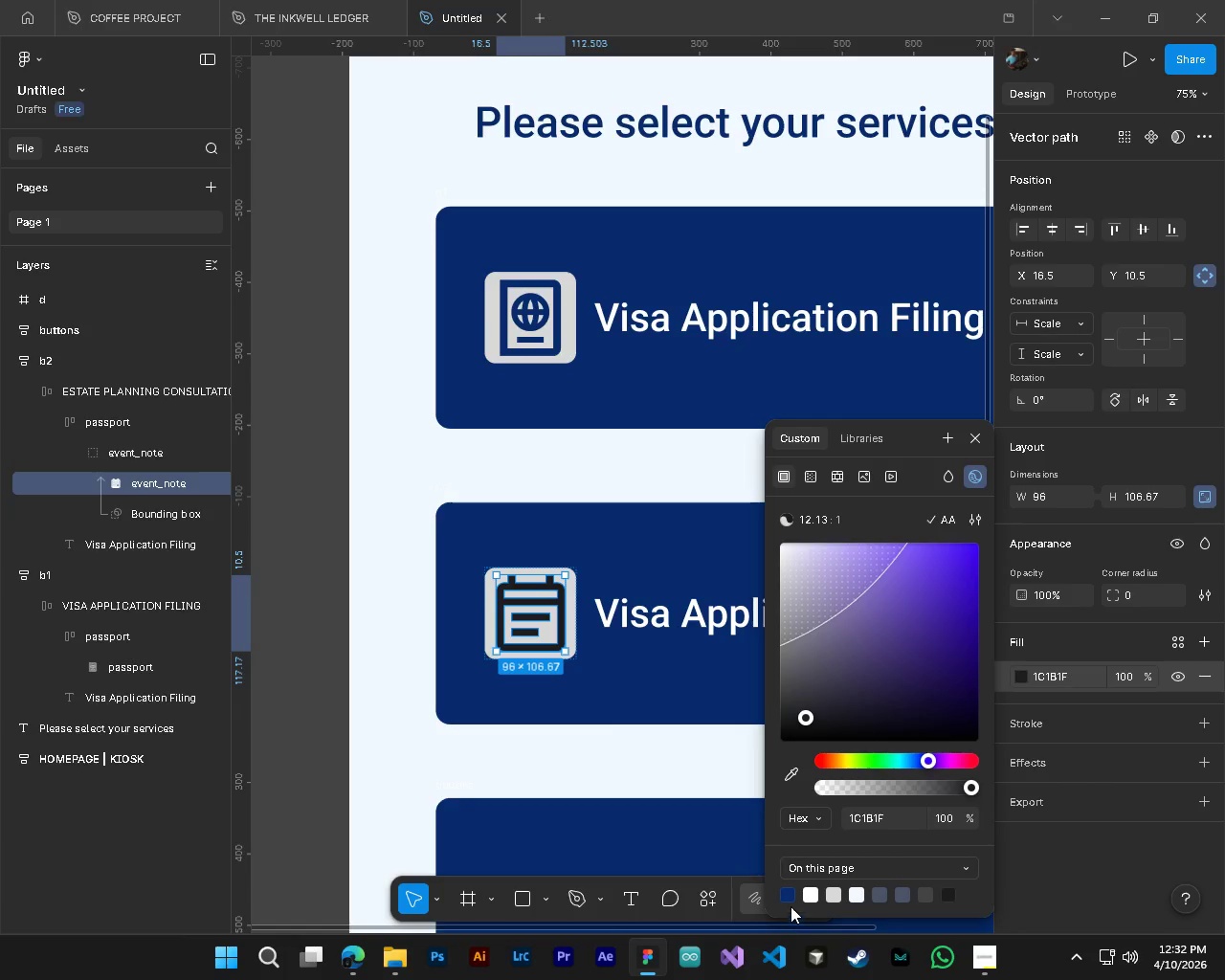 
left_click([792, 891])
 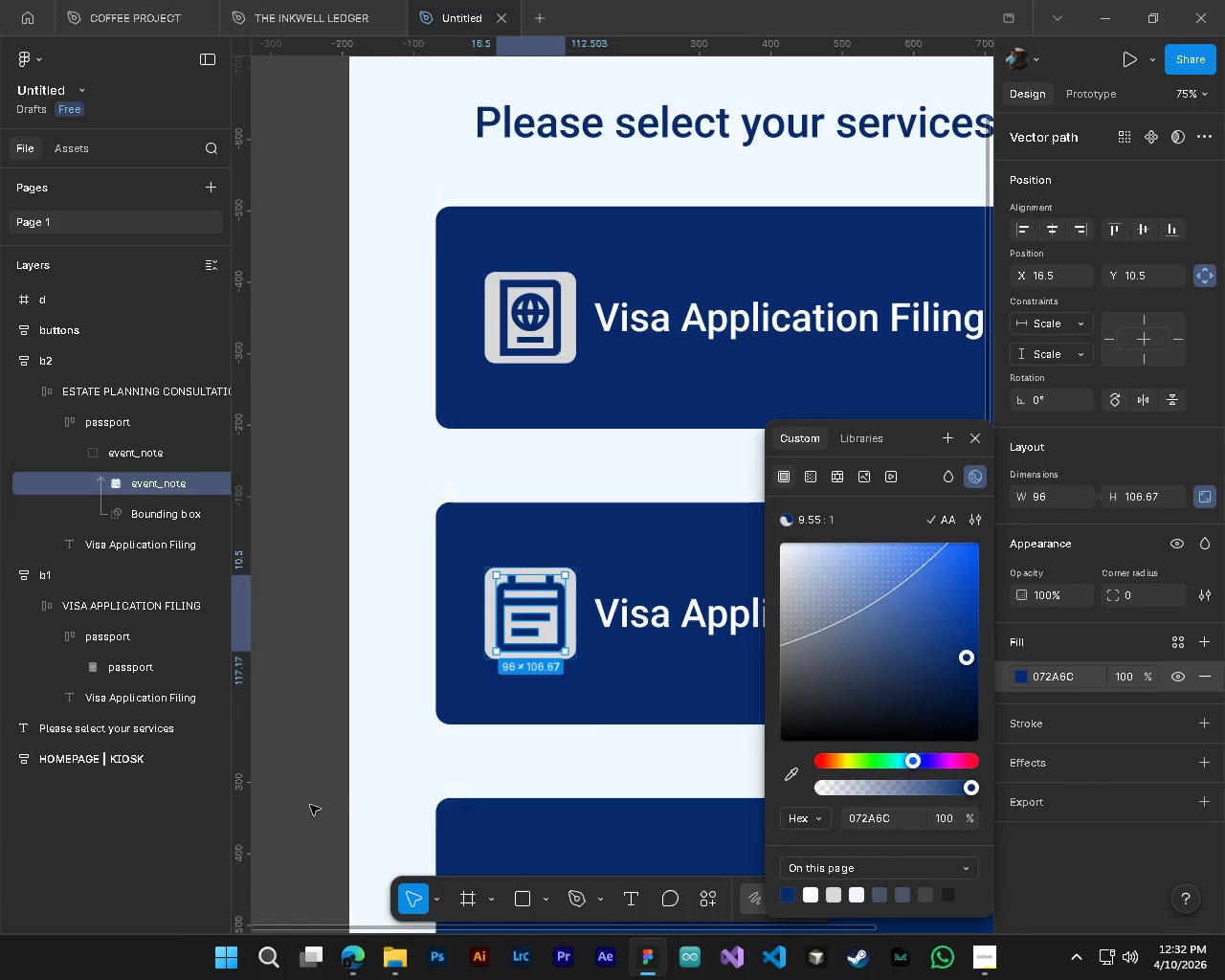 
left_click([308, 804])
 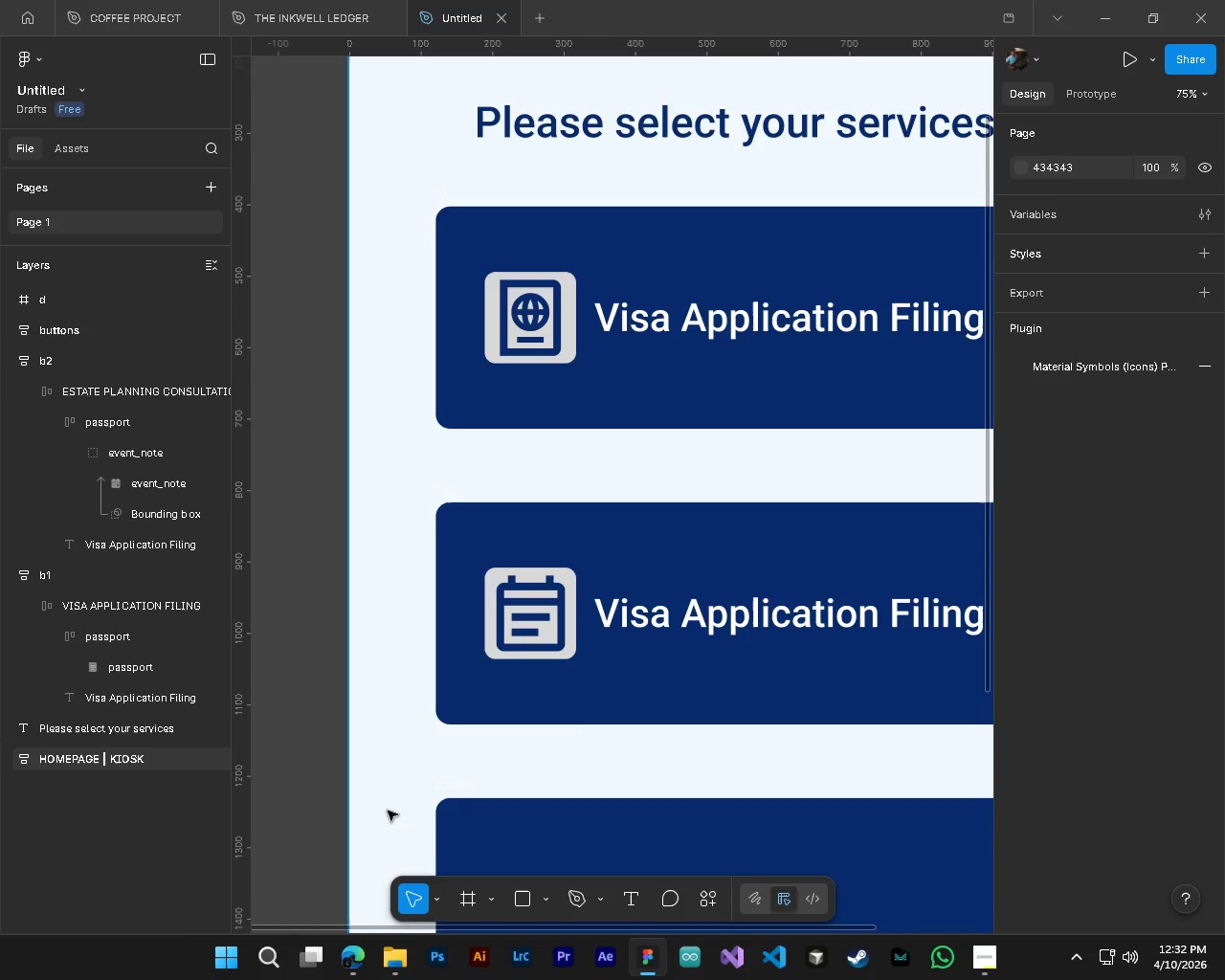 
hold_key(key=ControlLeft, duration=0.69)
 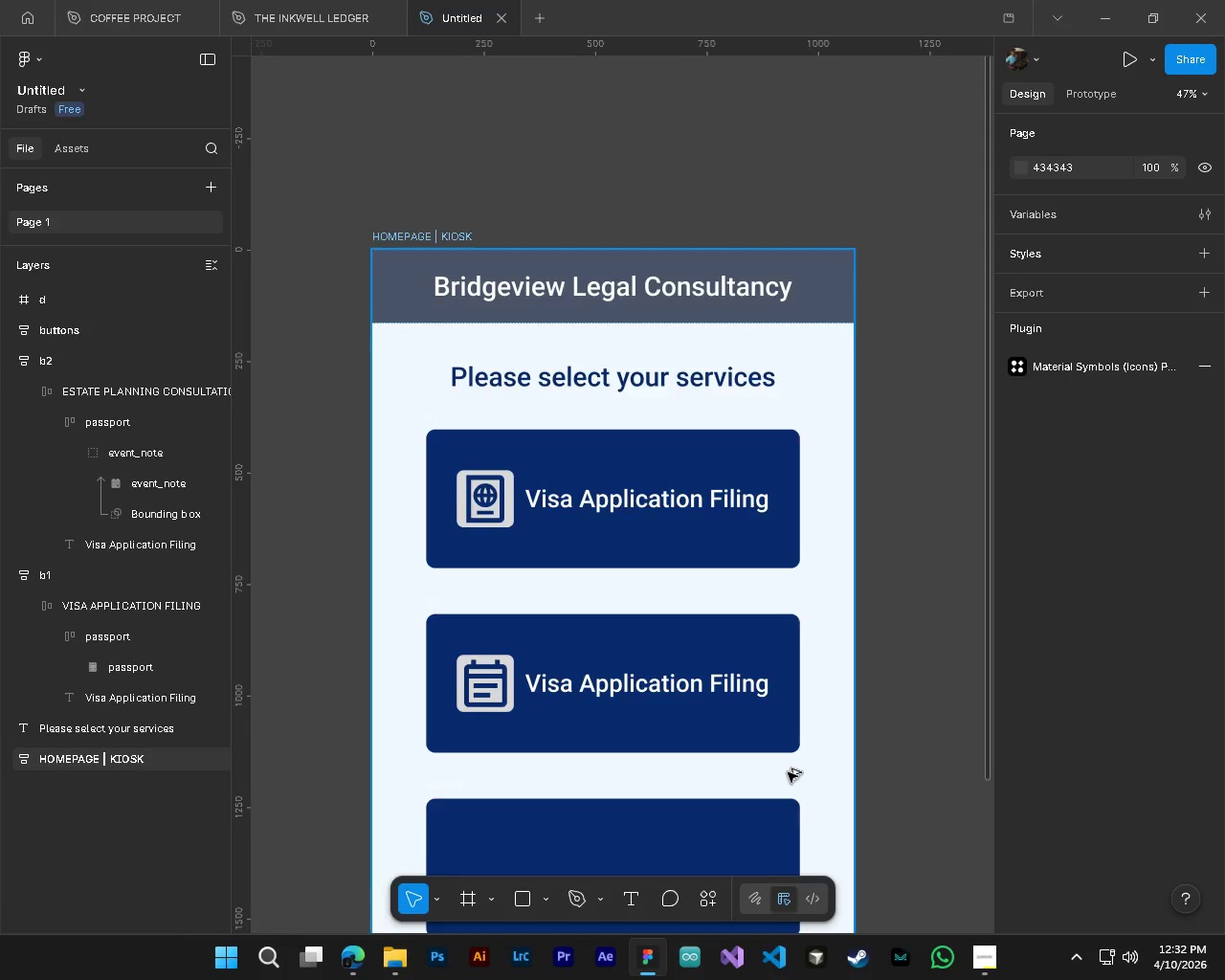 
key(Alt+Control+AltLeft)
 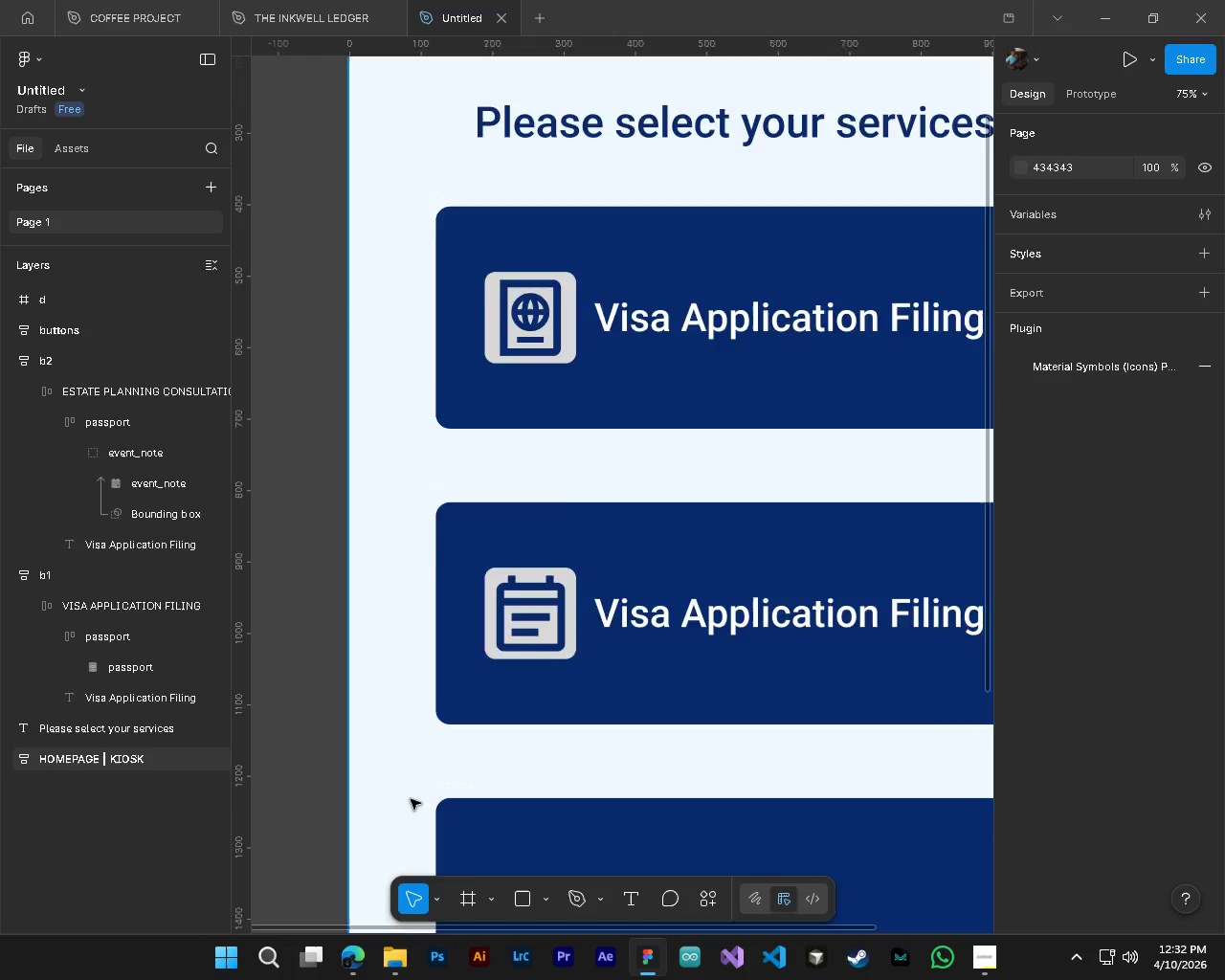 
hold_key(key=AltLeft, duration=0.45)
 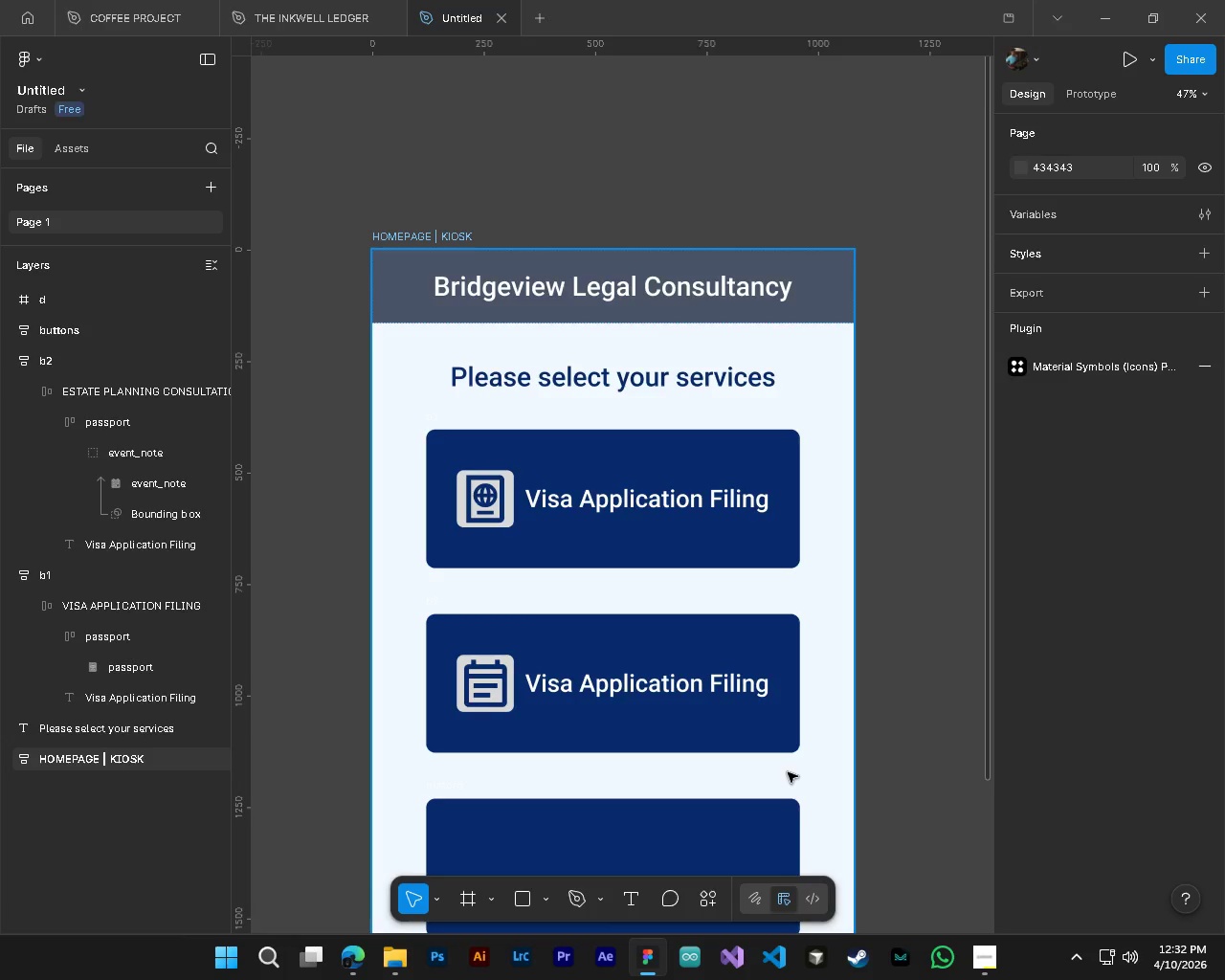 
scroll: coordinate [411, 799], scroll_direction: down, amount: 4.0
 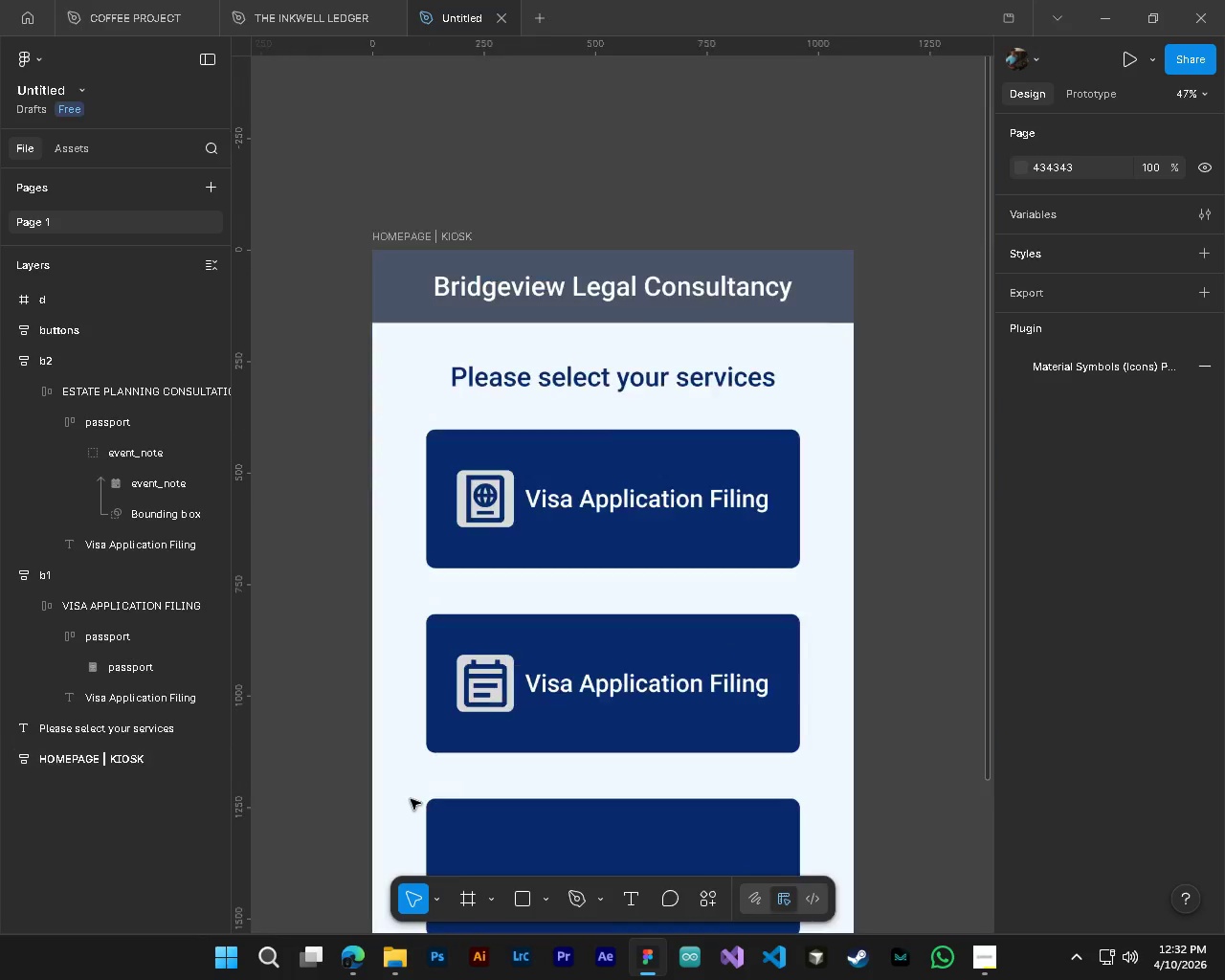 
hold_key(key=ControlLeft, duration=0.53)
hold_key(key=AltLeft, duration=0.41)
scroll: coordinate [760, 779], scroll_direction: down, amount: 10.0
 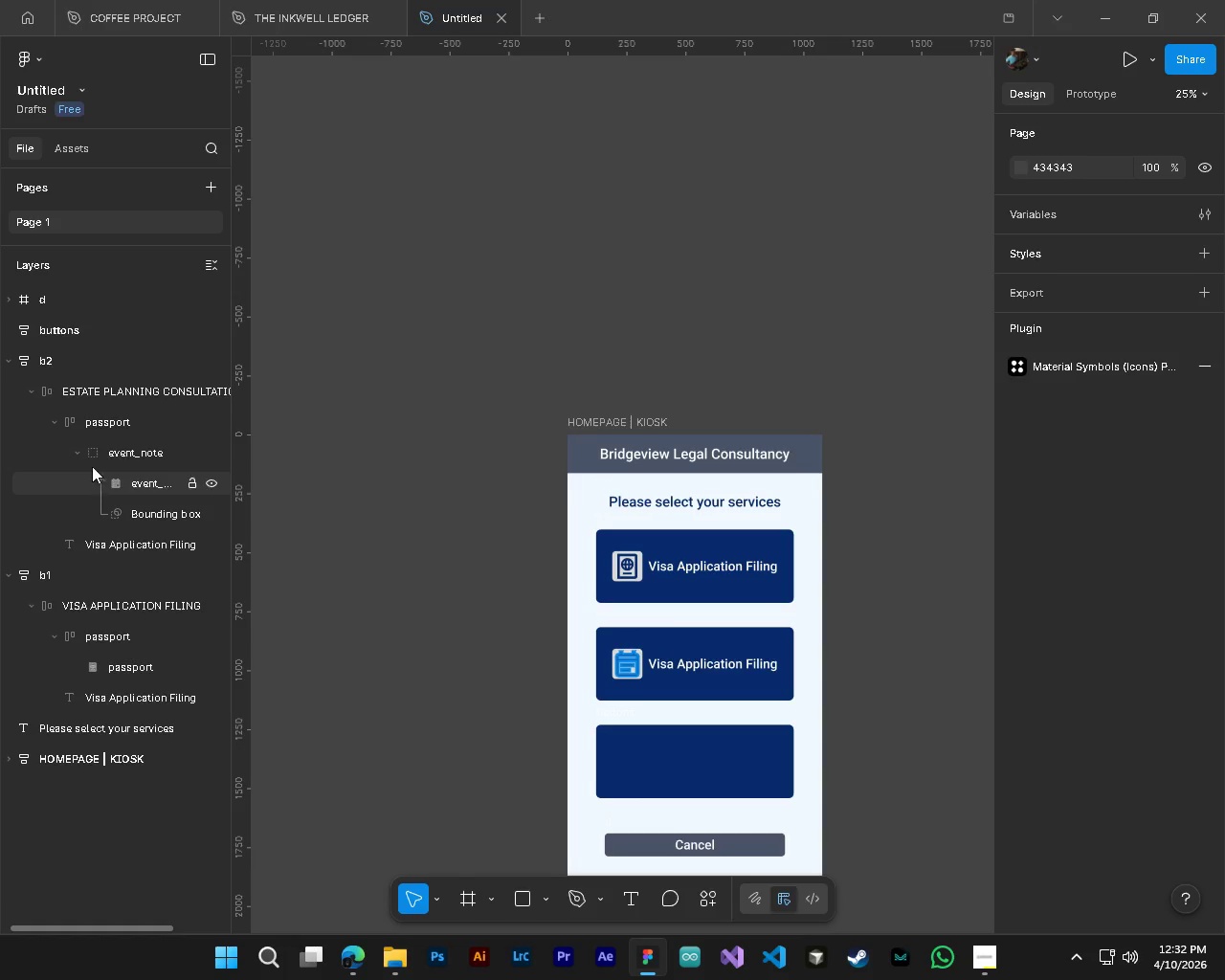 
left_click([76, 454])
 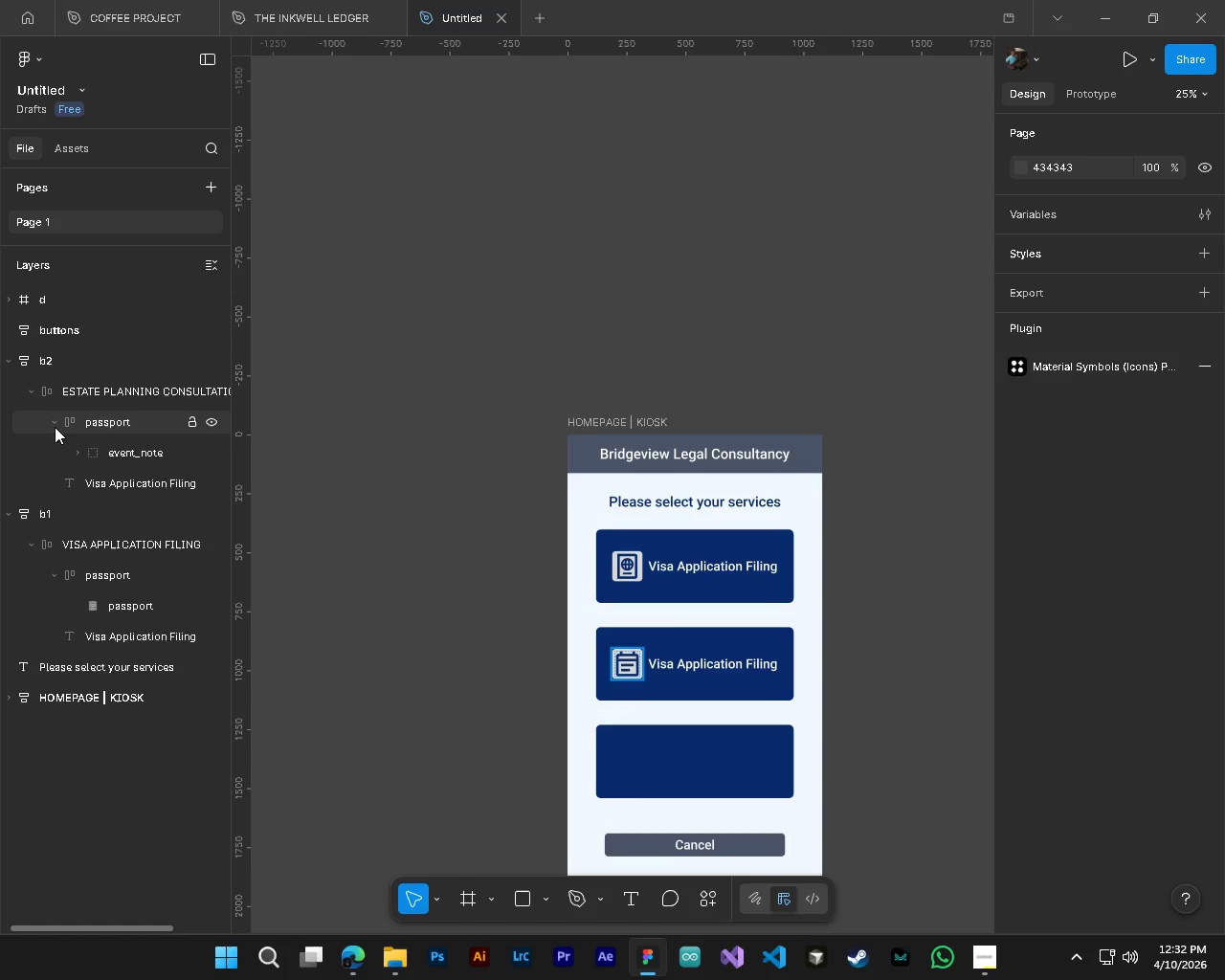 
left_click([55, 427])
 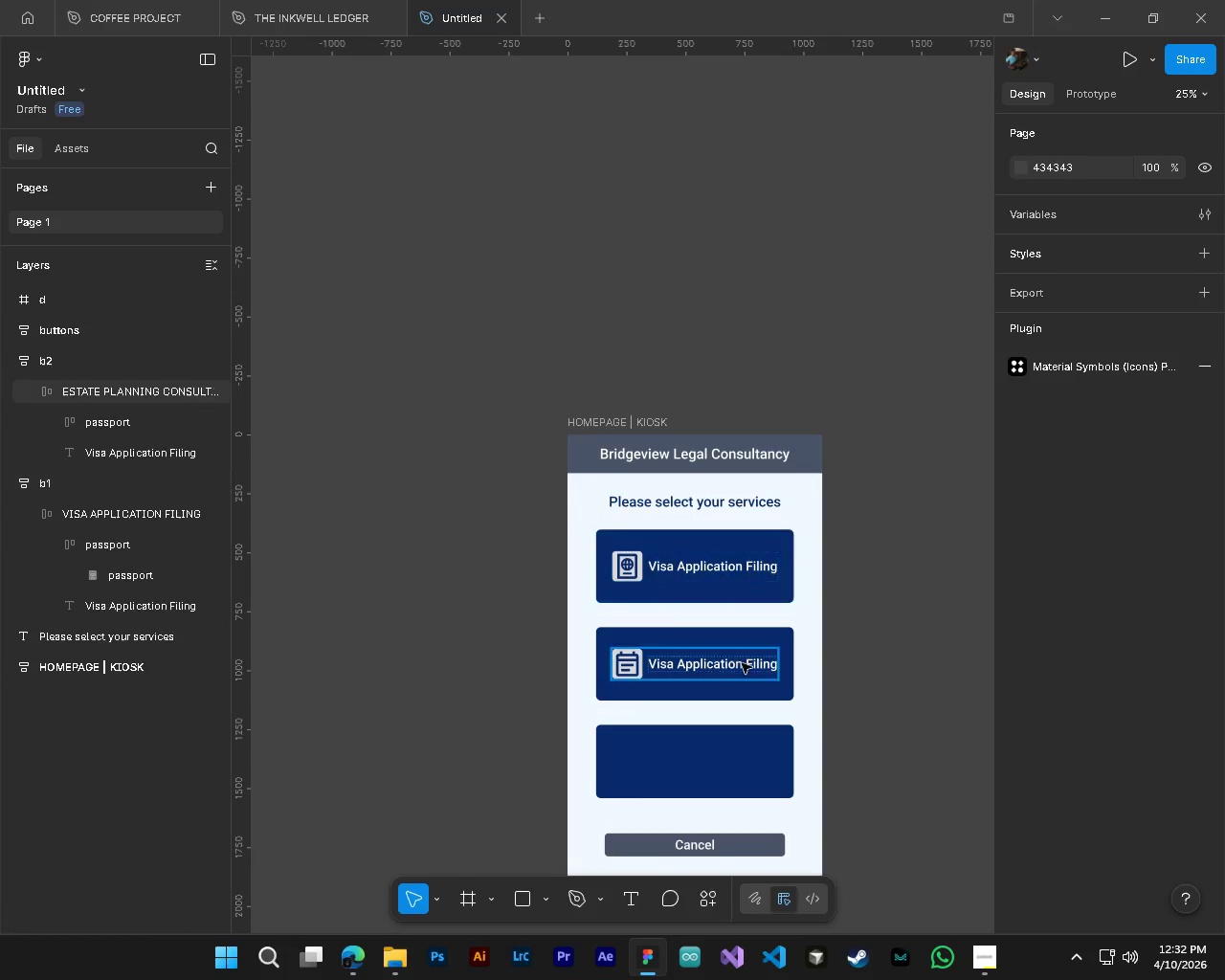 
key(Alt+Control+AltLeft)
 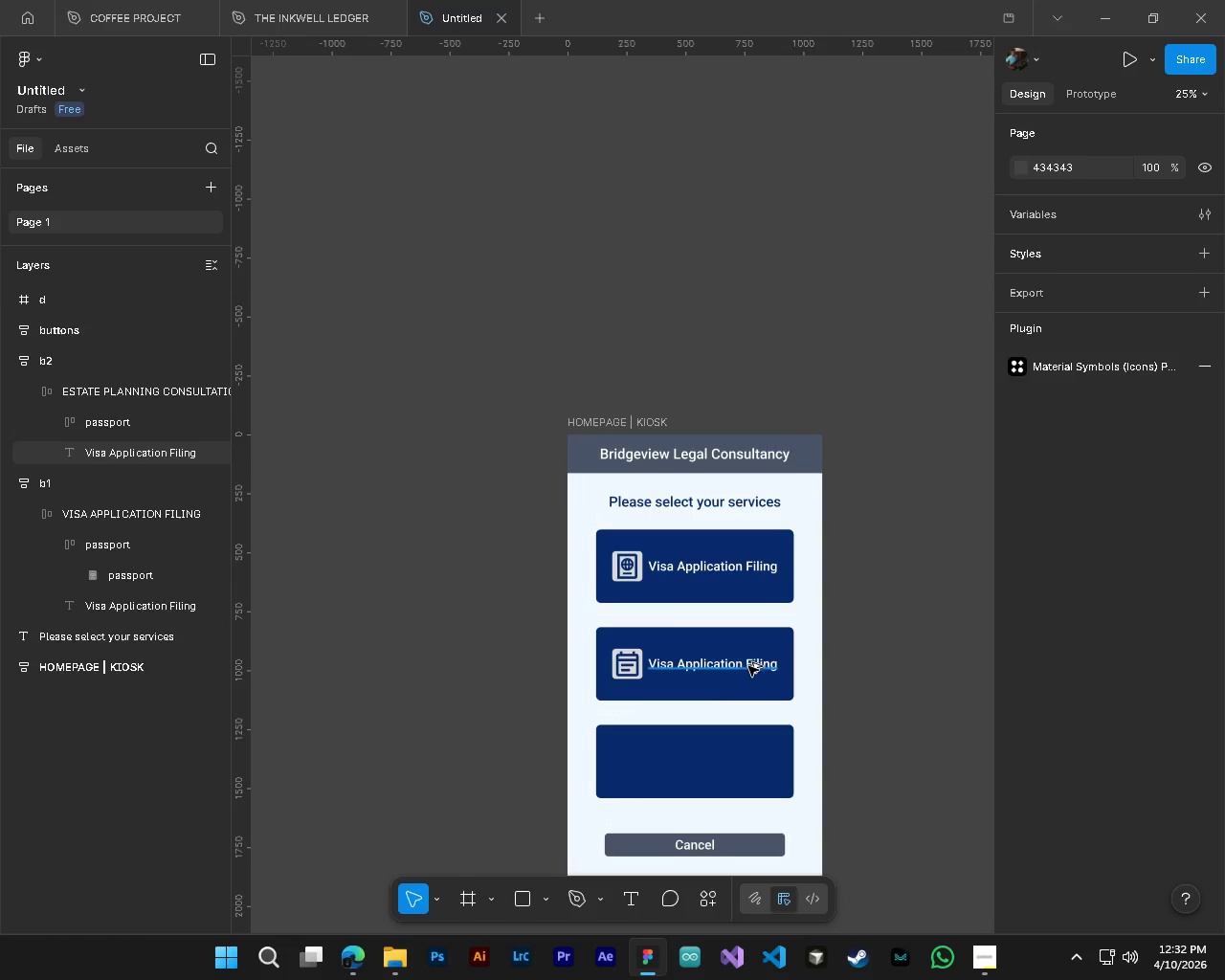 
hold_key(key=ControlLeft, duration=0.98)
hold_key(key=AltLeft, duration=0.95)
scroll: coordinate [664, 705], scroll_direction: up, amount: 8.0
 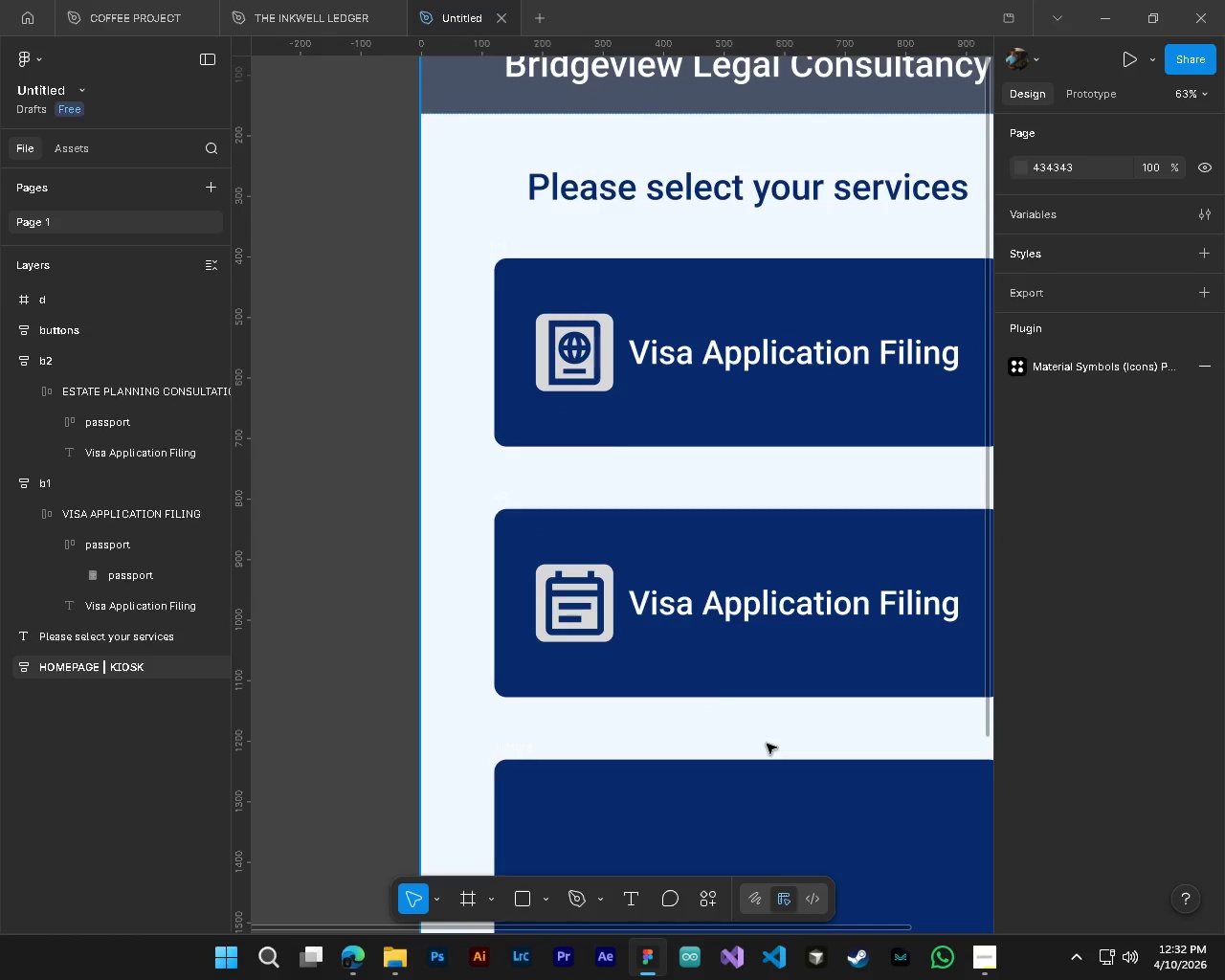 
hold_key(key=ControlLeft, duration=0.33)
 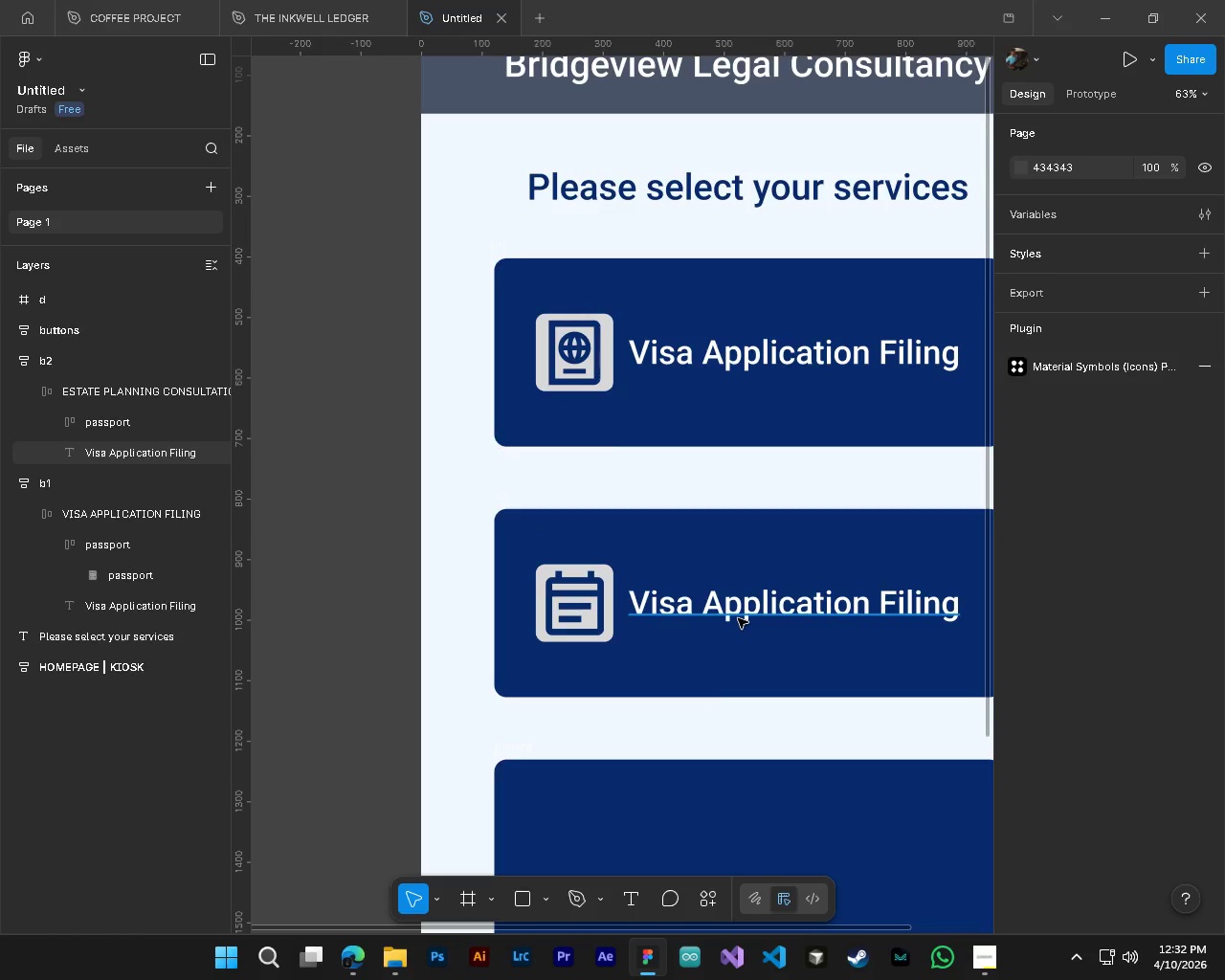 
key(Alt+Control+AltLeft)
 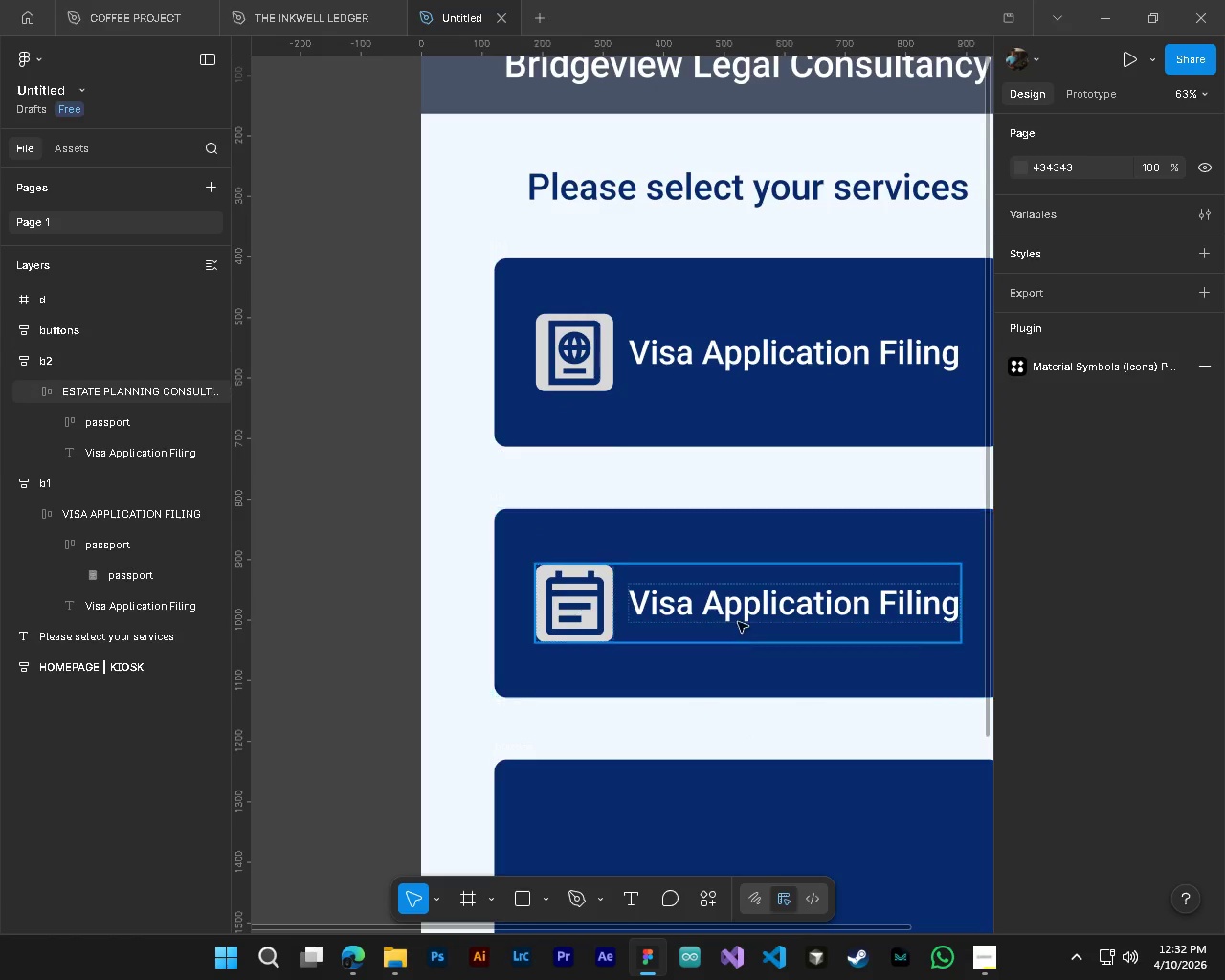 
hold_key(key=ControlLeft, duration=0.69)
left_click([738, 618])
 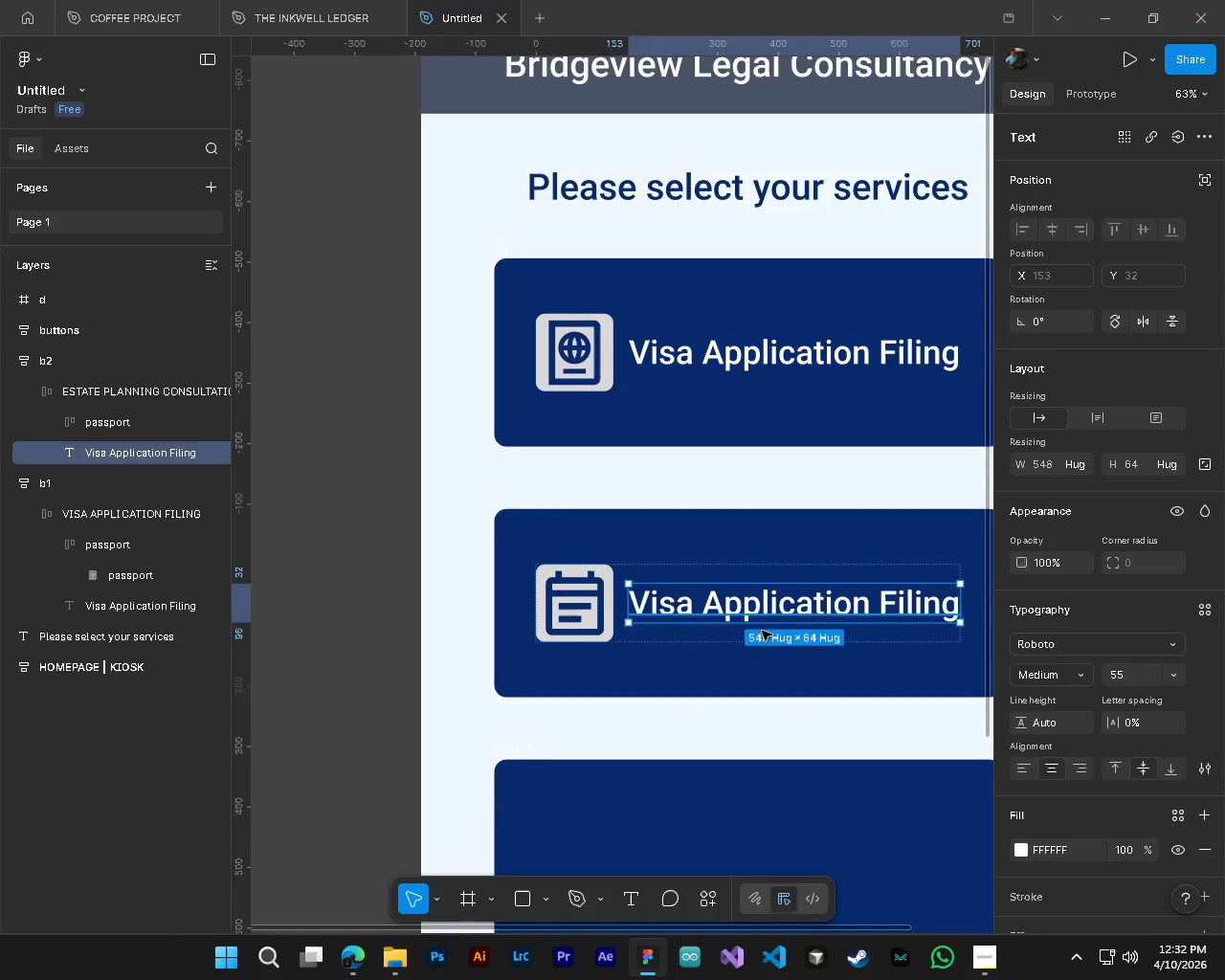 
hold_key(key=ControlLeft, duration=0.59)
 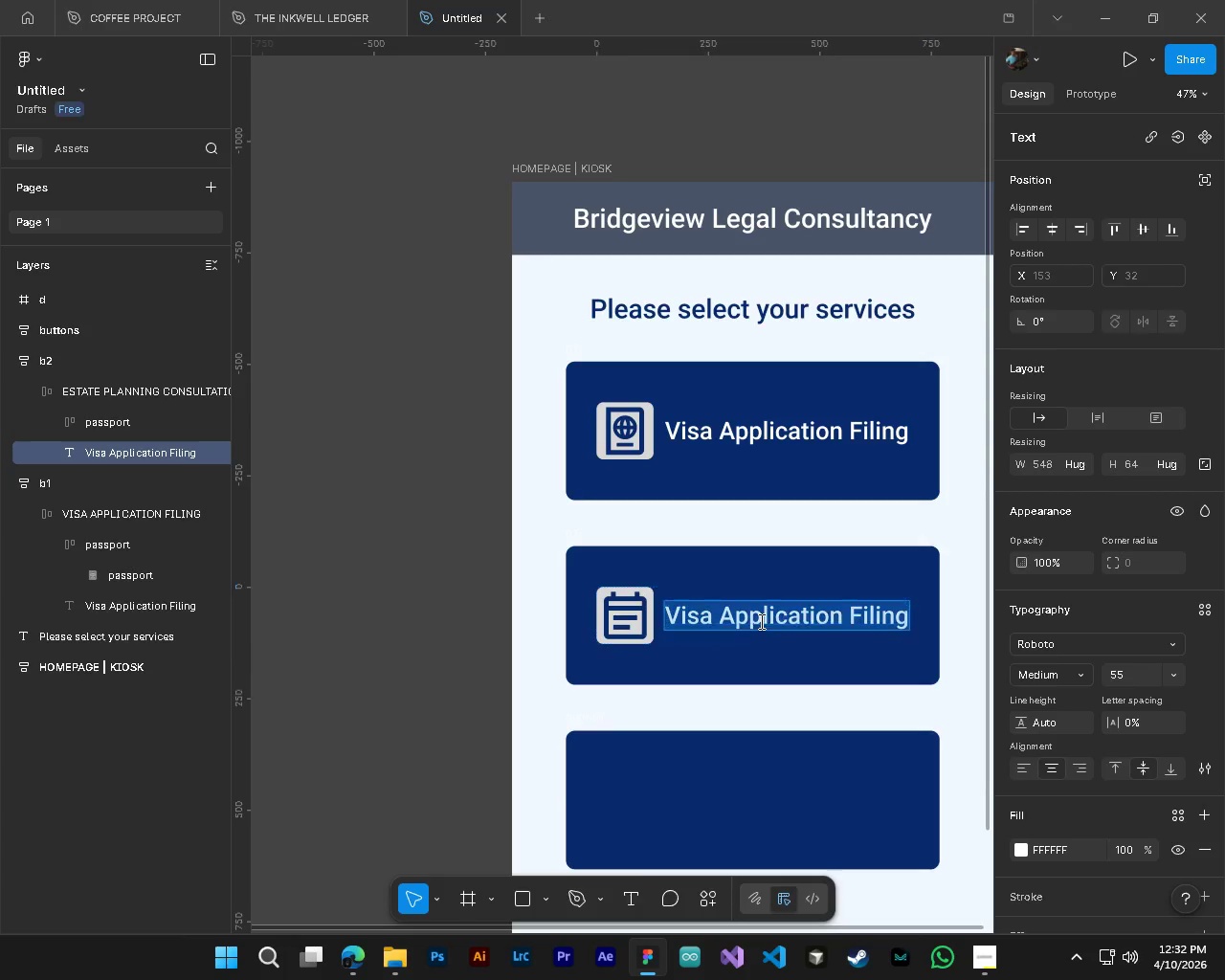 
key(Alt+Control+AltLeft)
 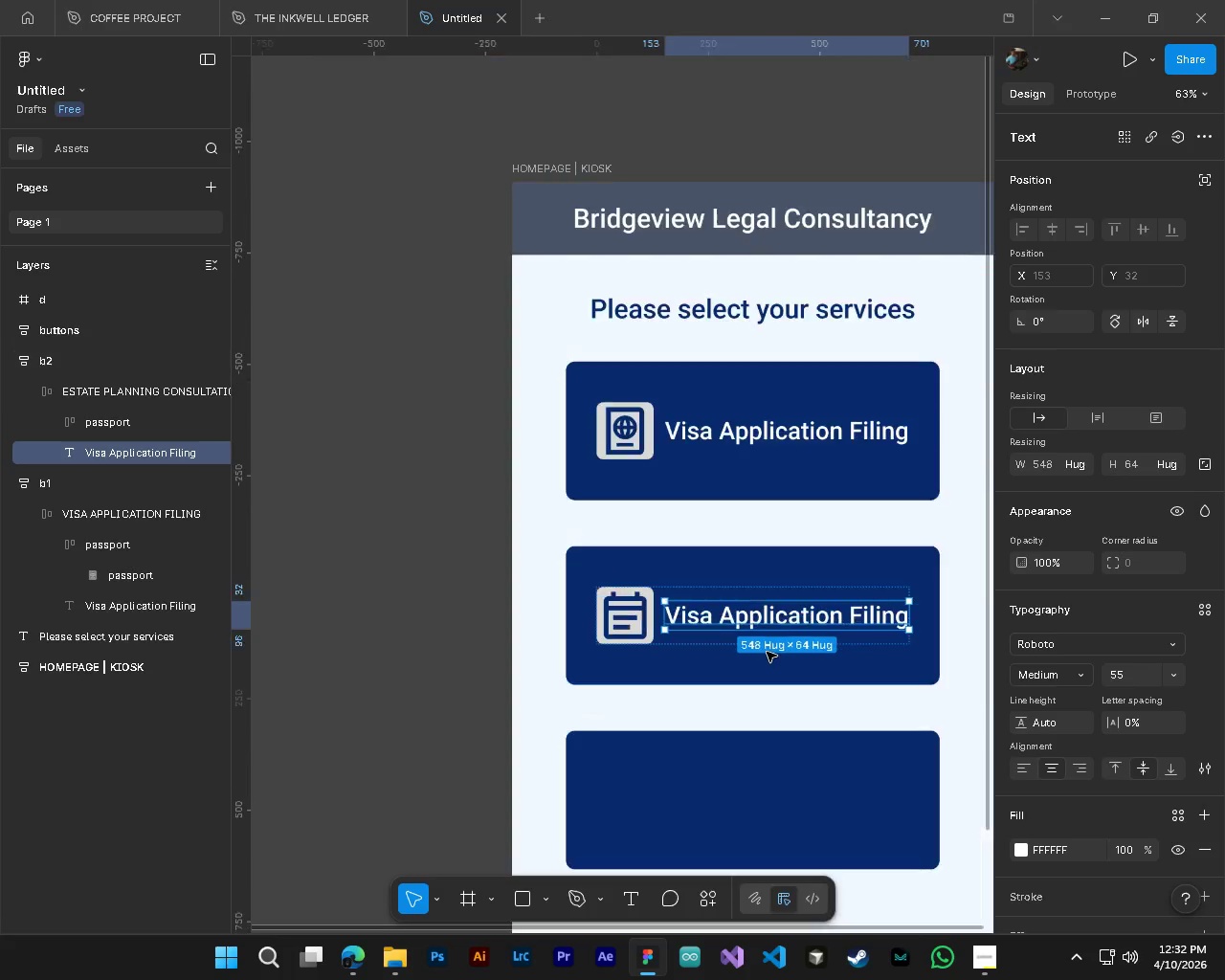 
key(Alt+Control+AltLeft)
 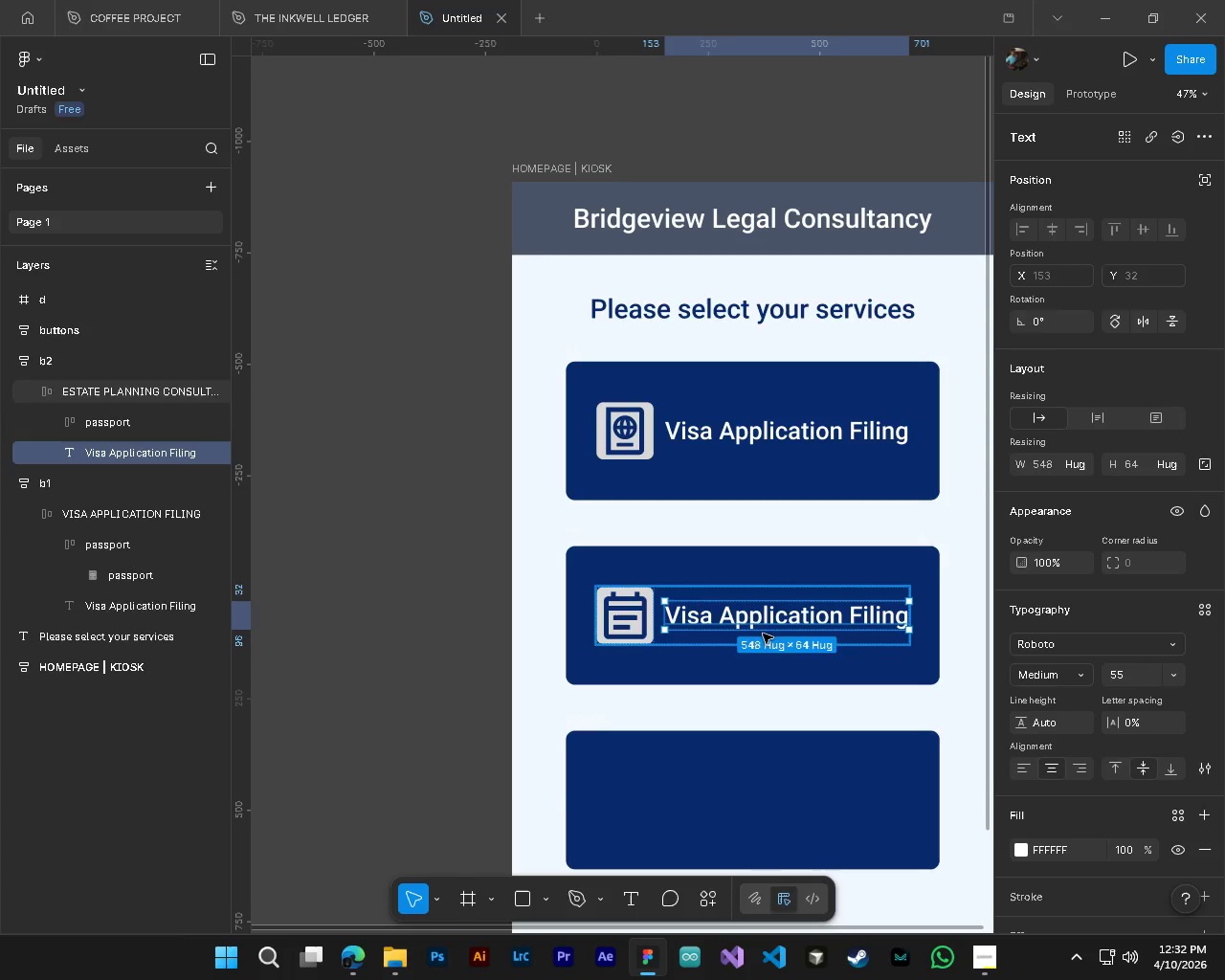 
scroll: coordinate [767, 652], scroll_direction: down, amount: 3.0
 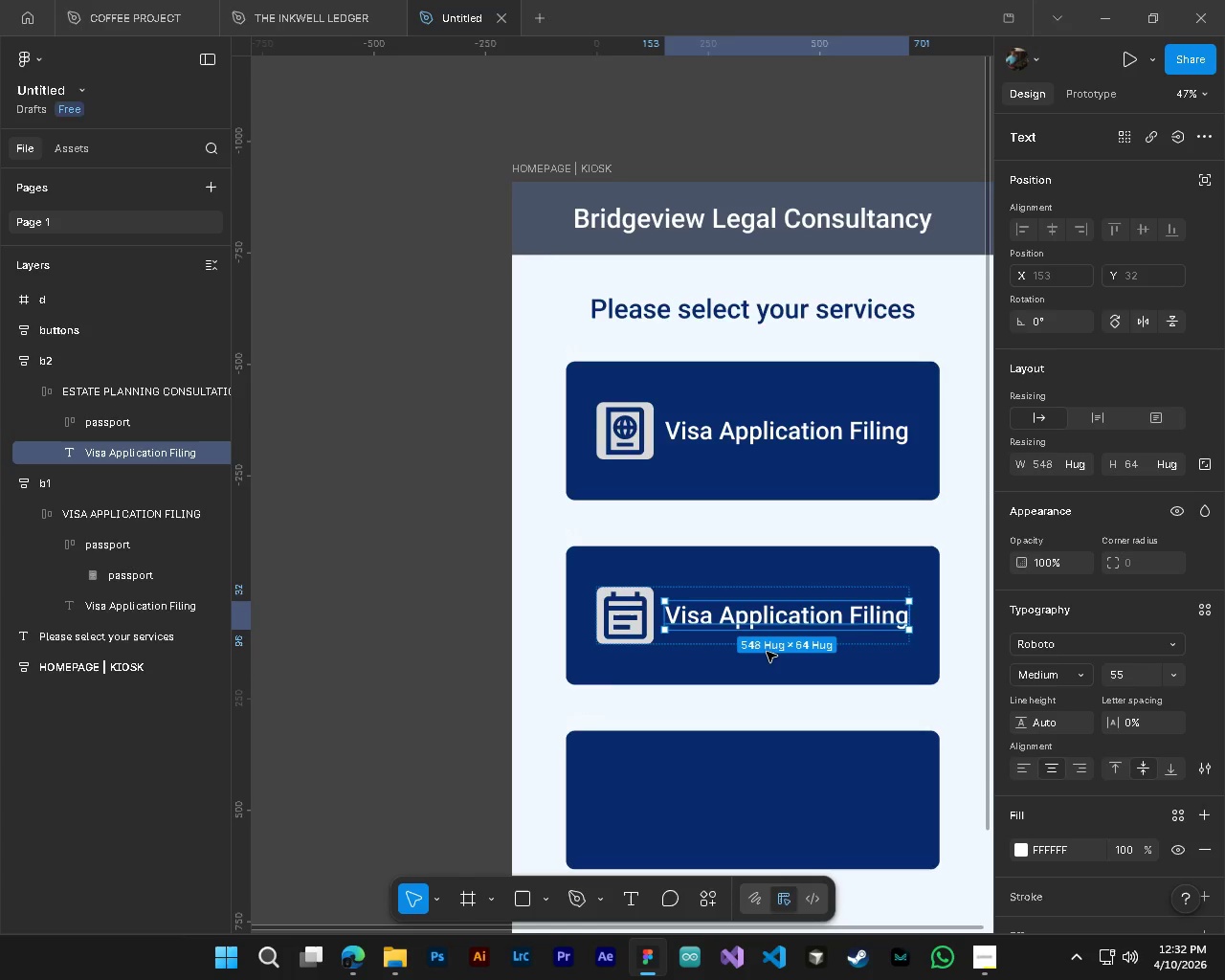 
key(T)
 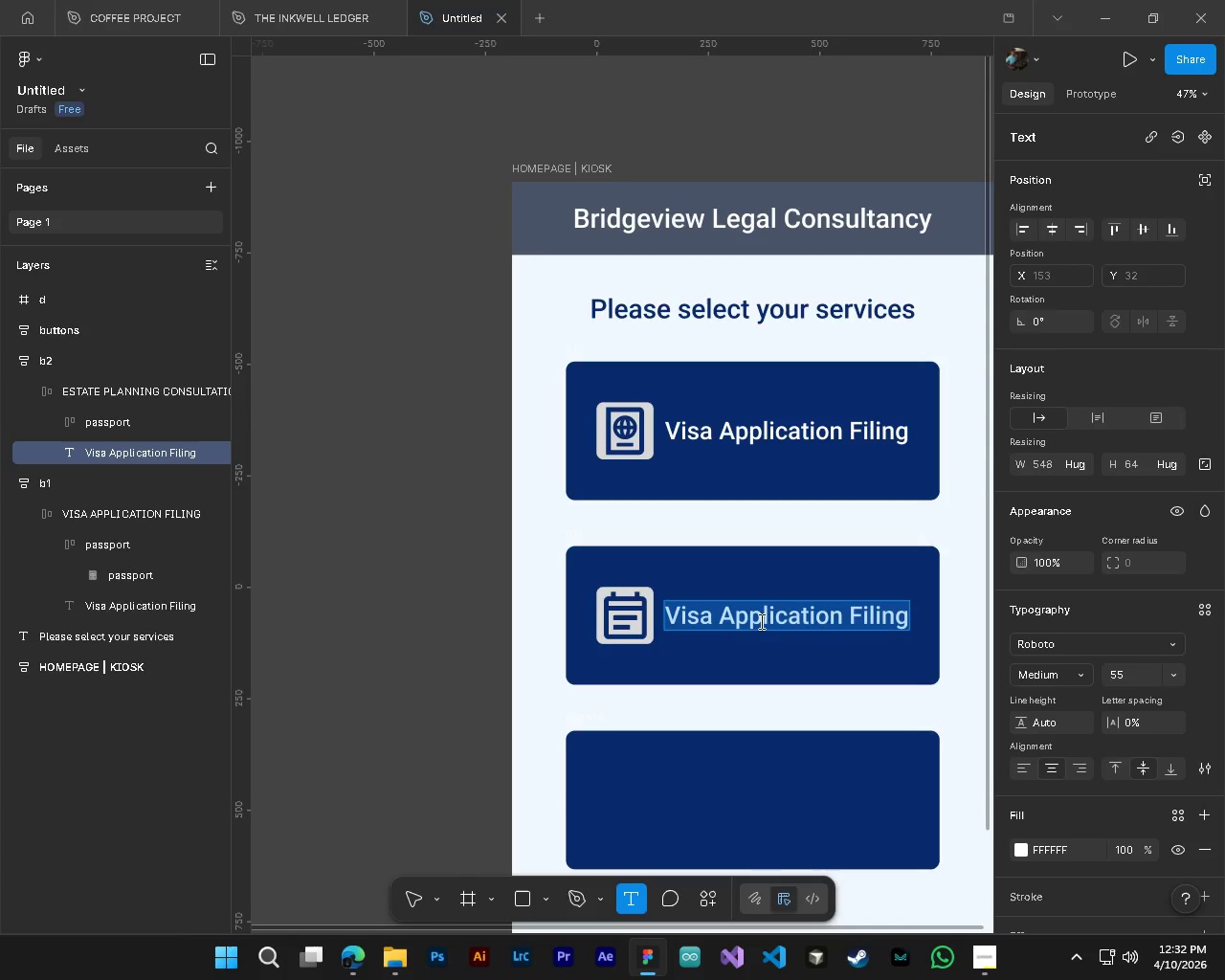 
left_click([760, 621])
 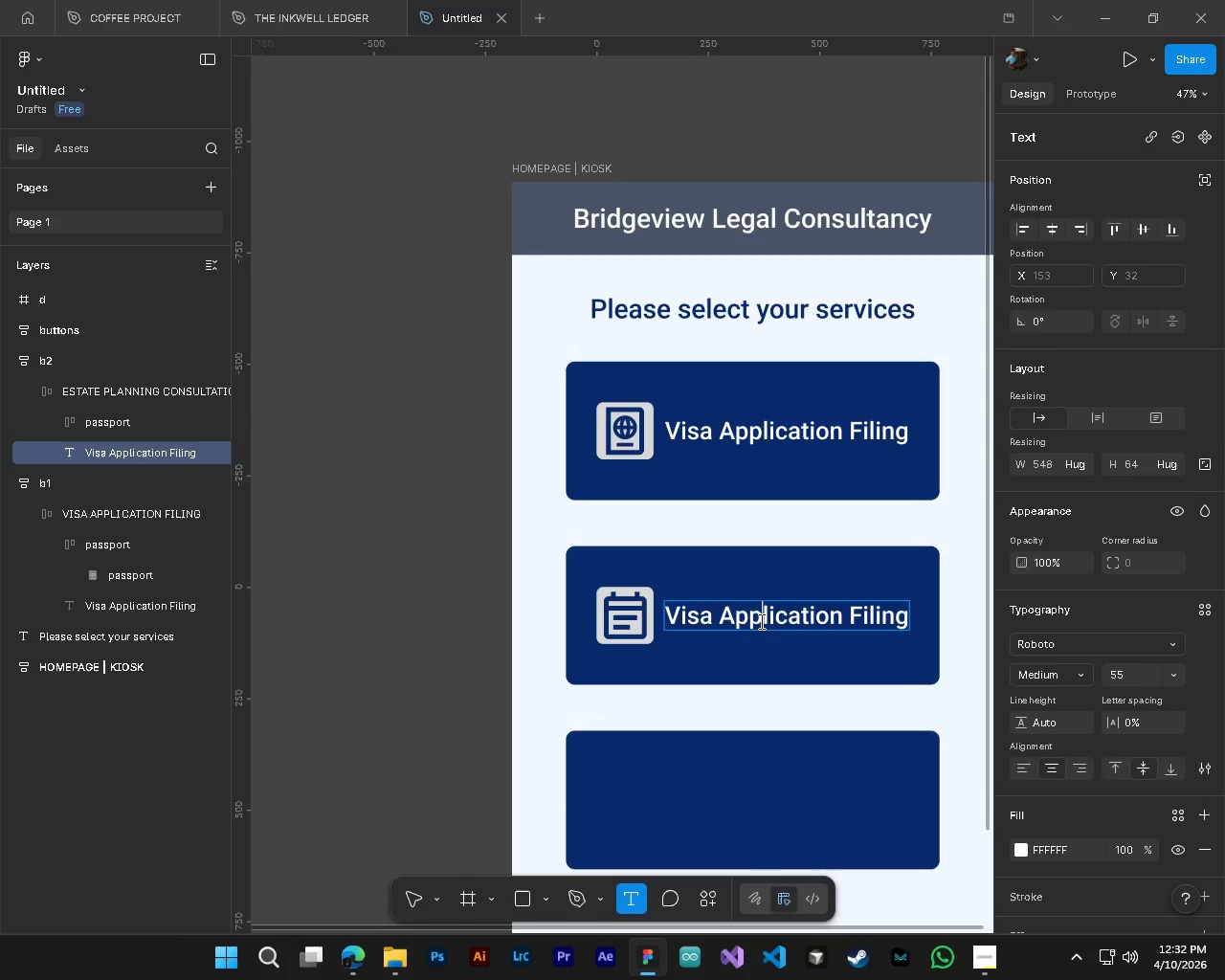 
key(Control+A)
 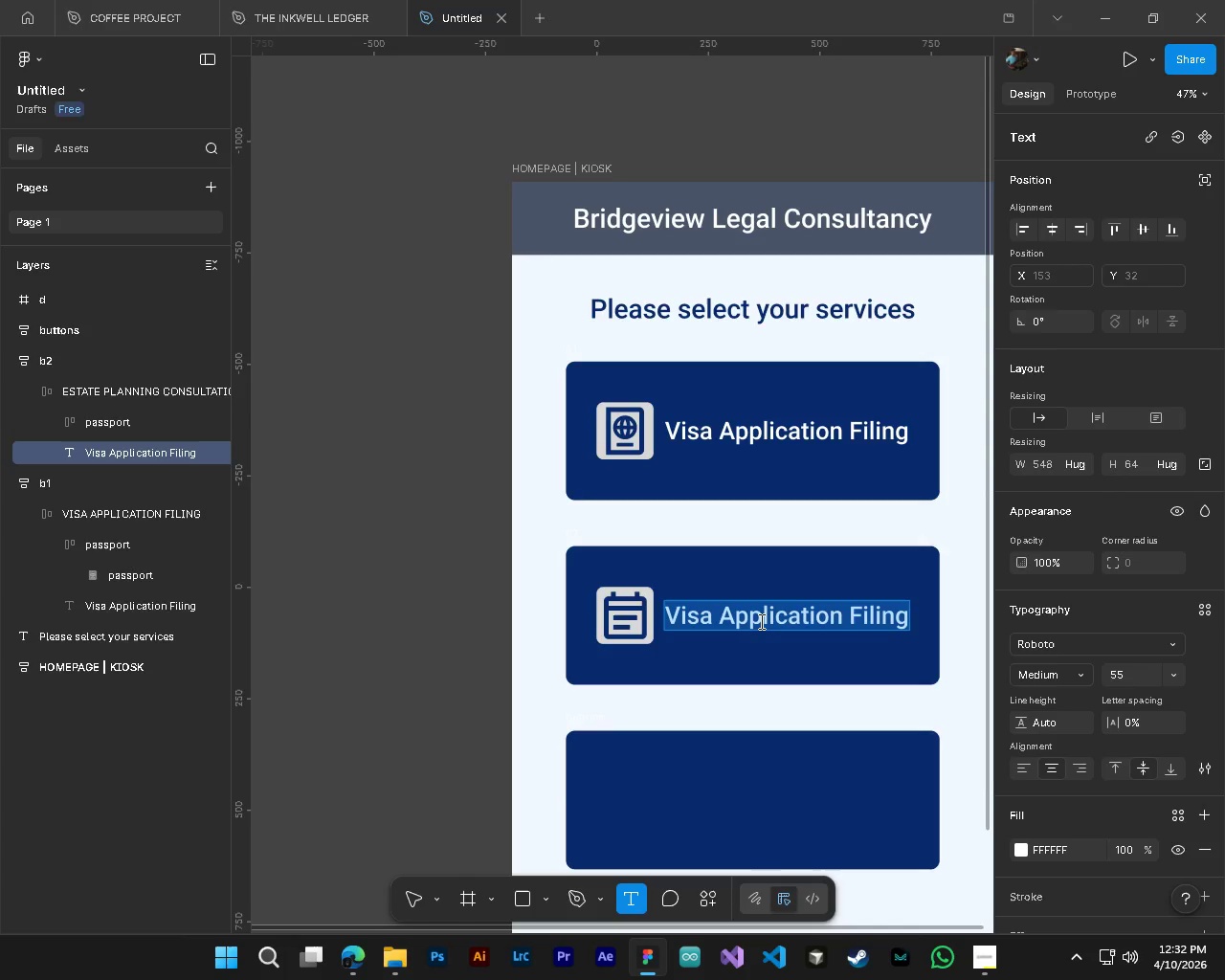 
type(Estate Planning Consultation)
 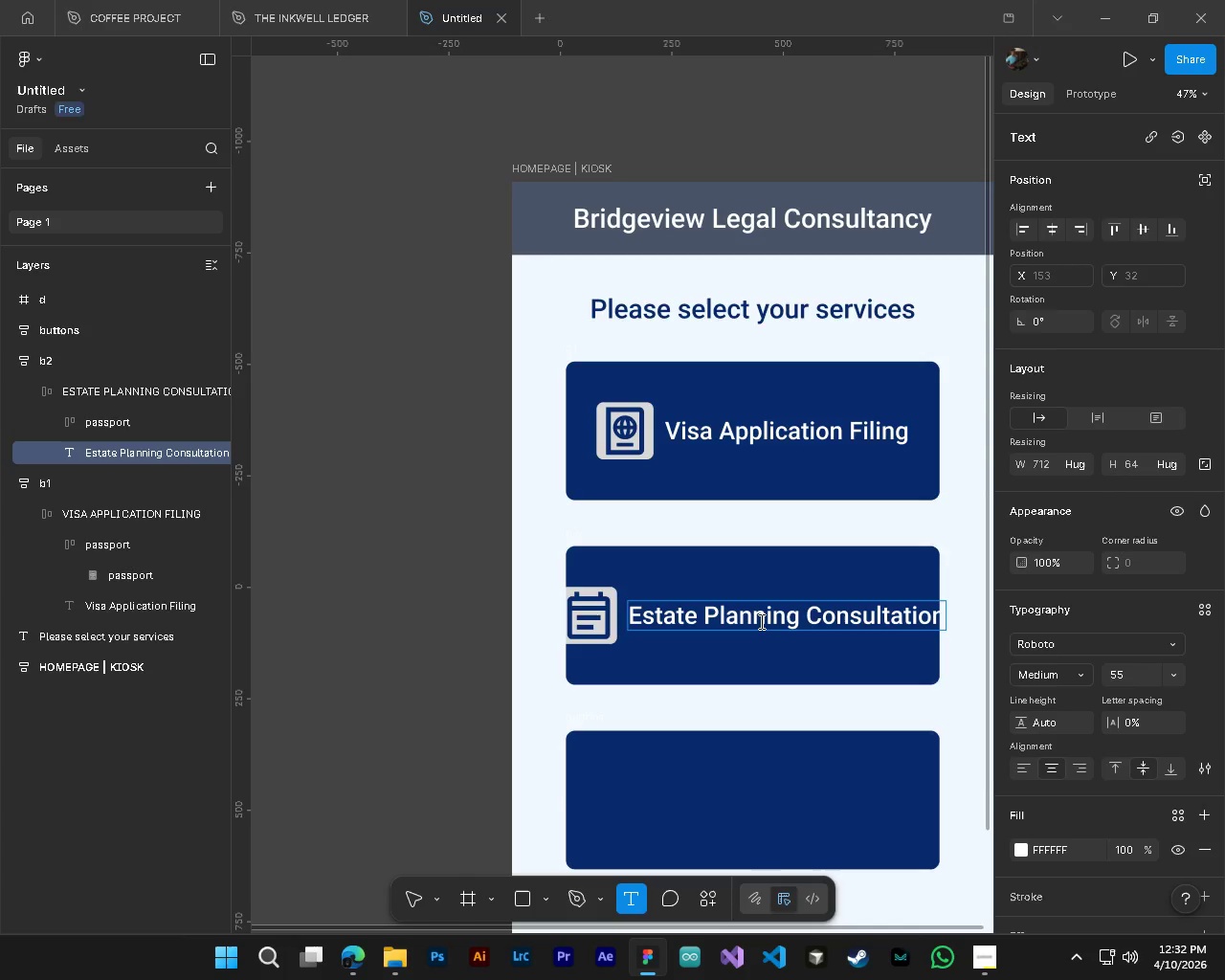 
hold_key(key=ShiftLeft, duration=1.39)
scroll: coordinate [813, 692], scroll_direction: down, amount: 4.0
 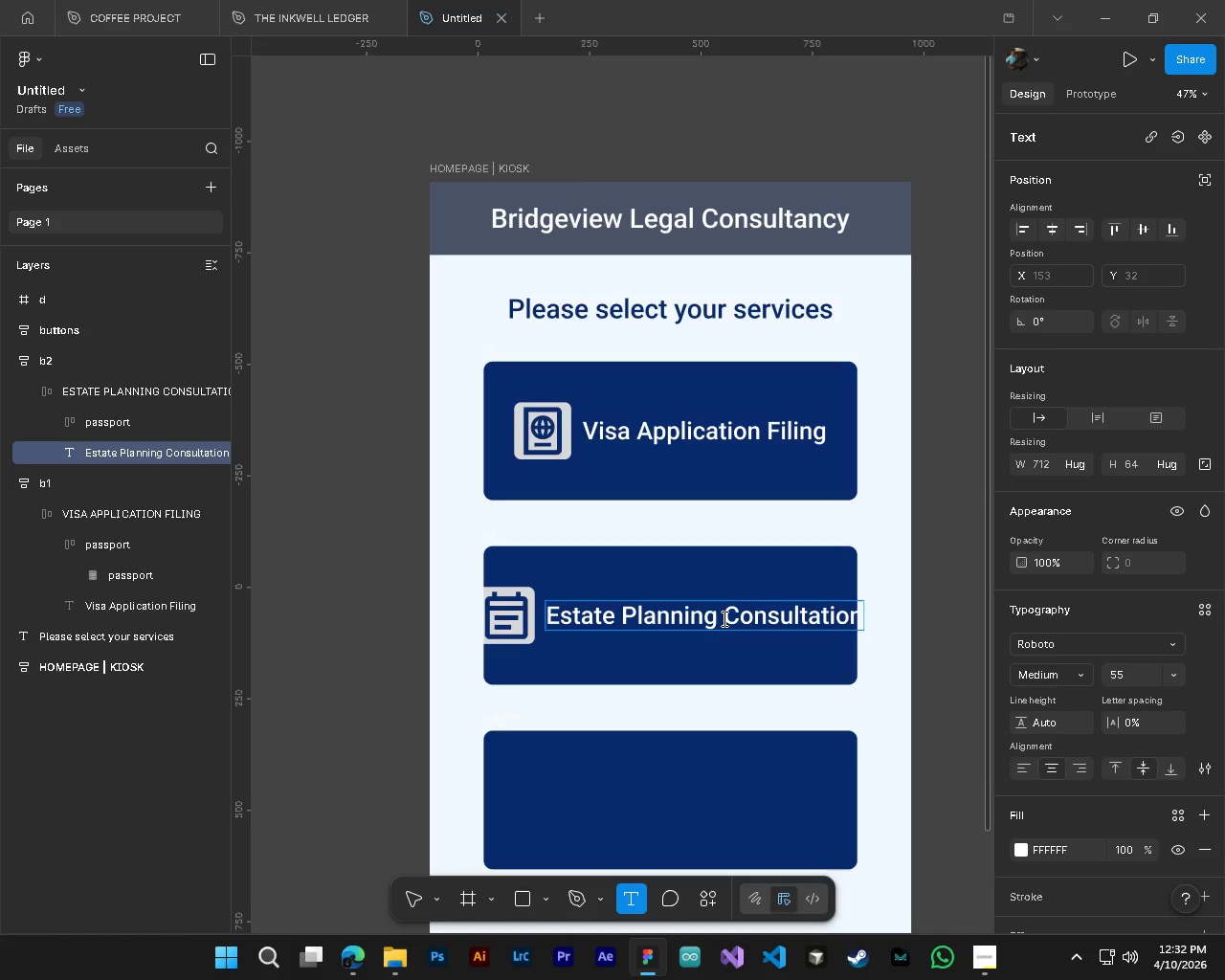 
left_click([723, 618])
 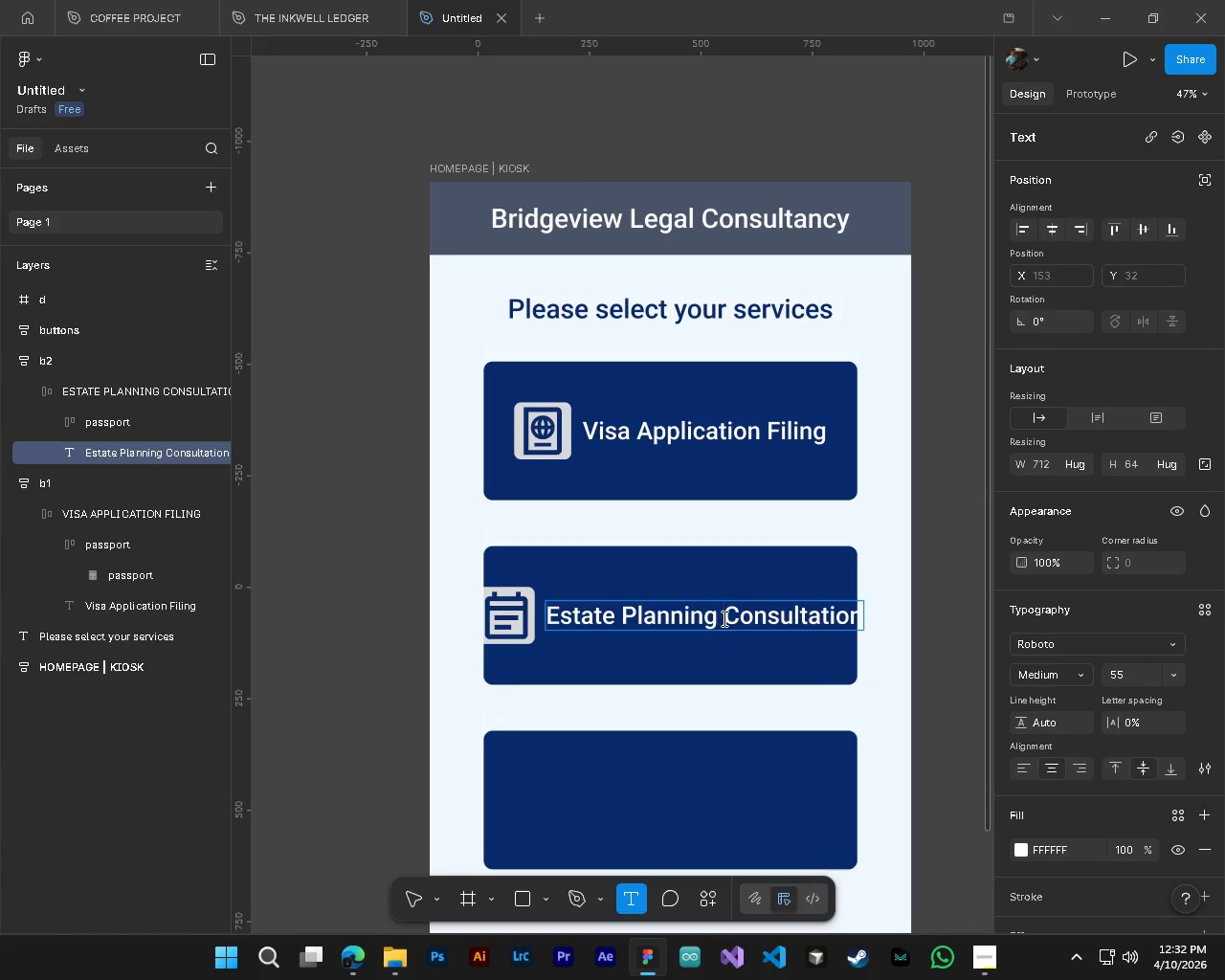 
key(Enter)
 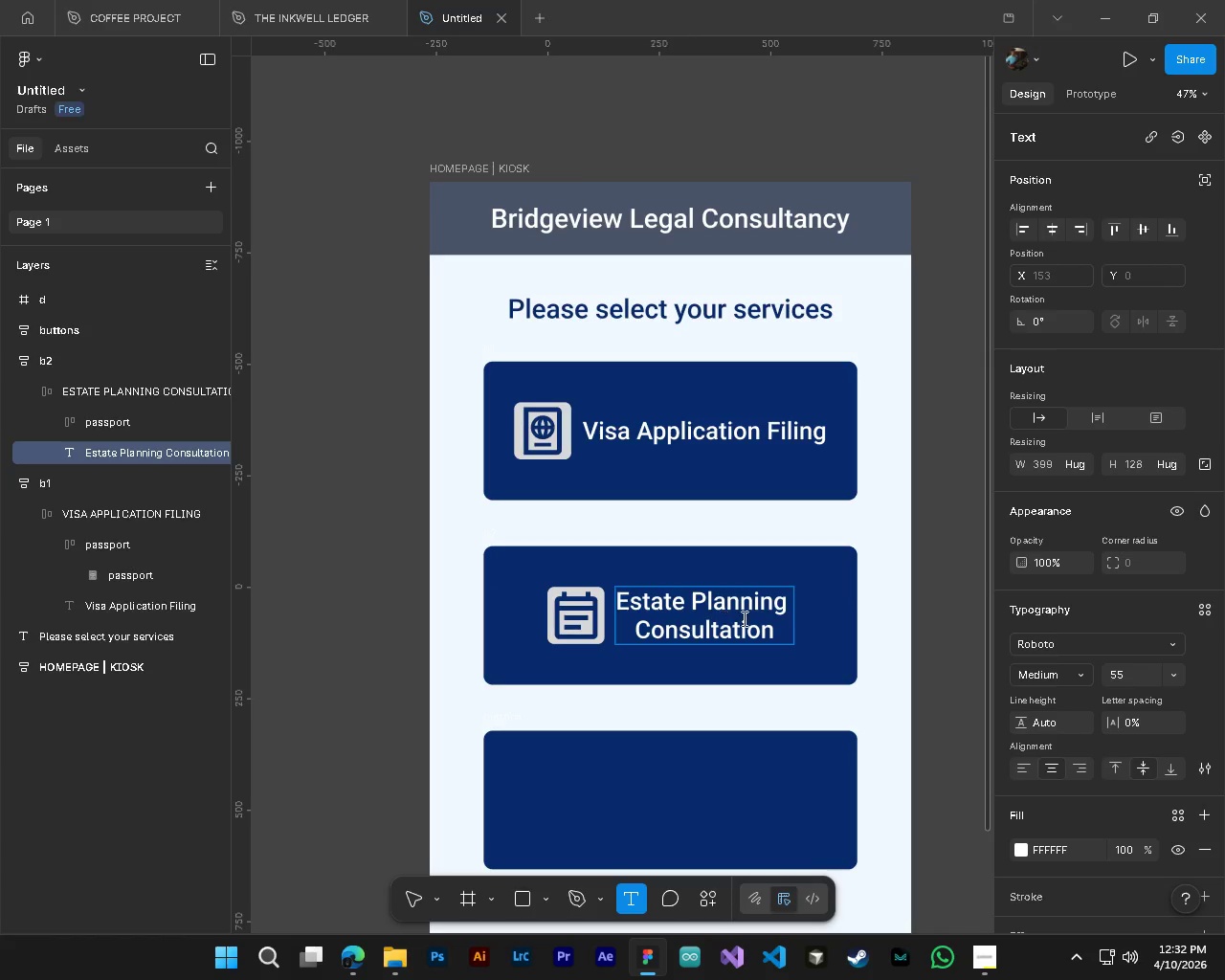 
key(Control+ControlLeft)
 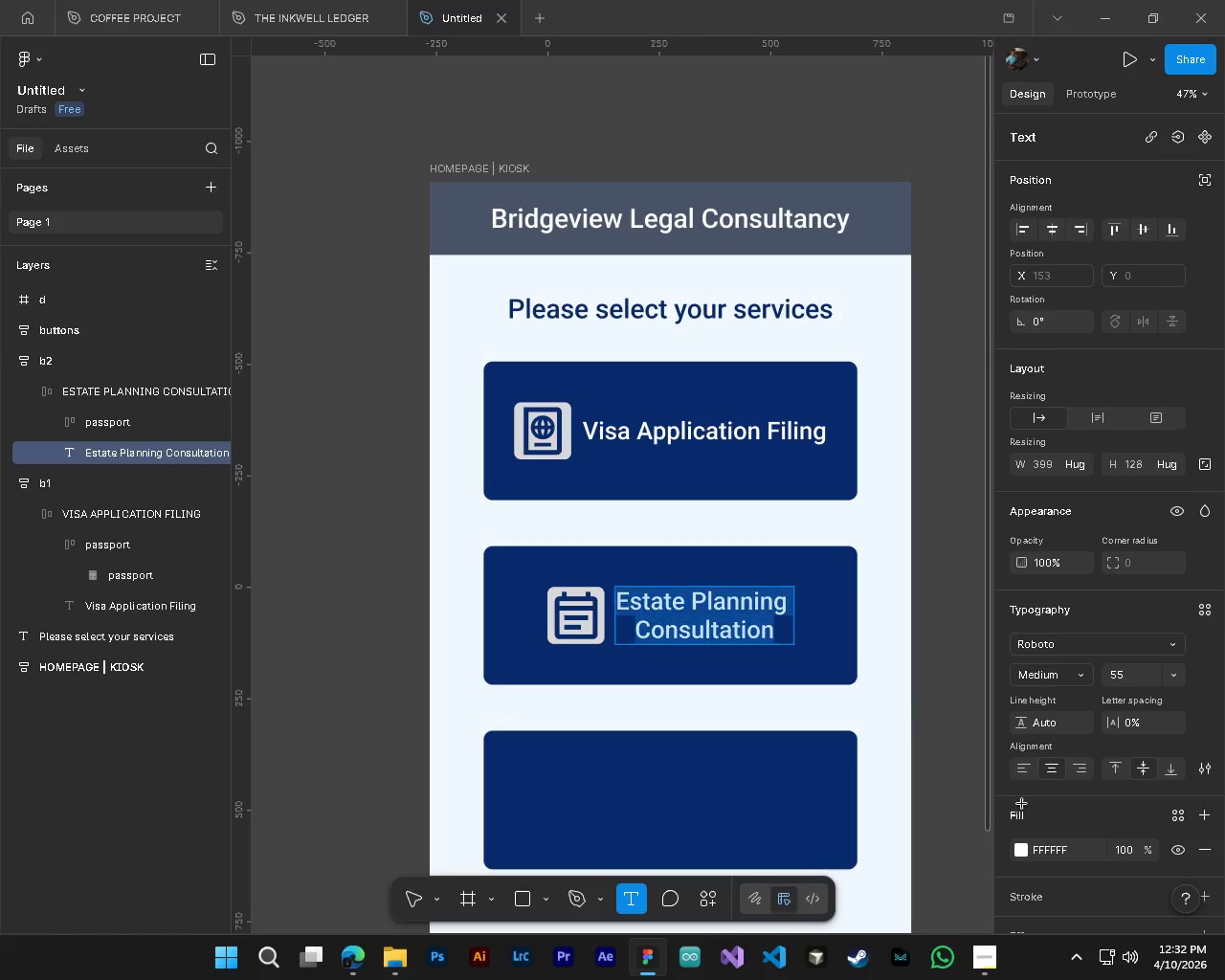 
key(Control+A)
 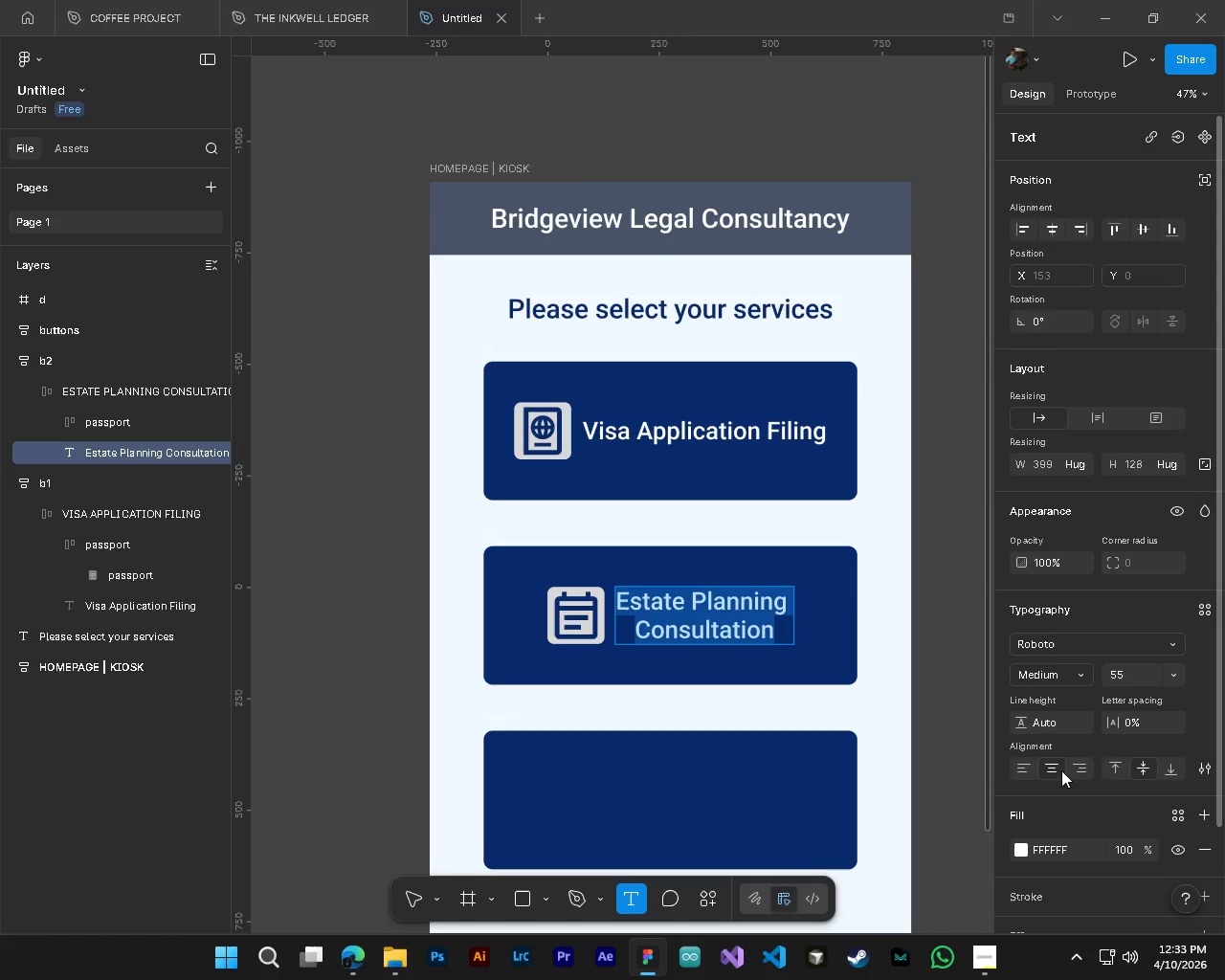 
left_click([1017, 770])
 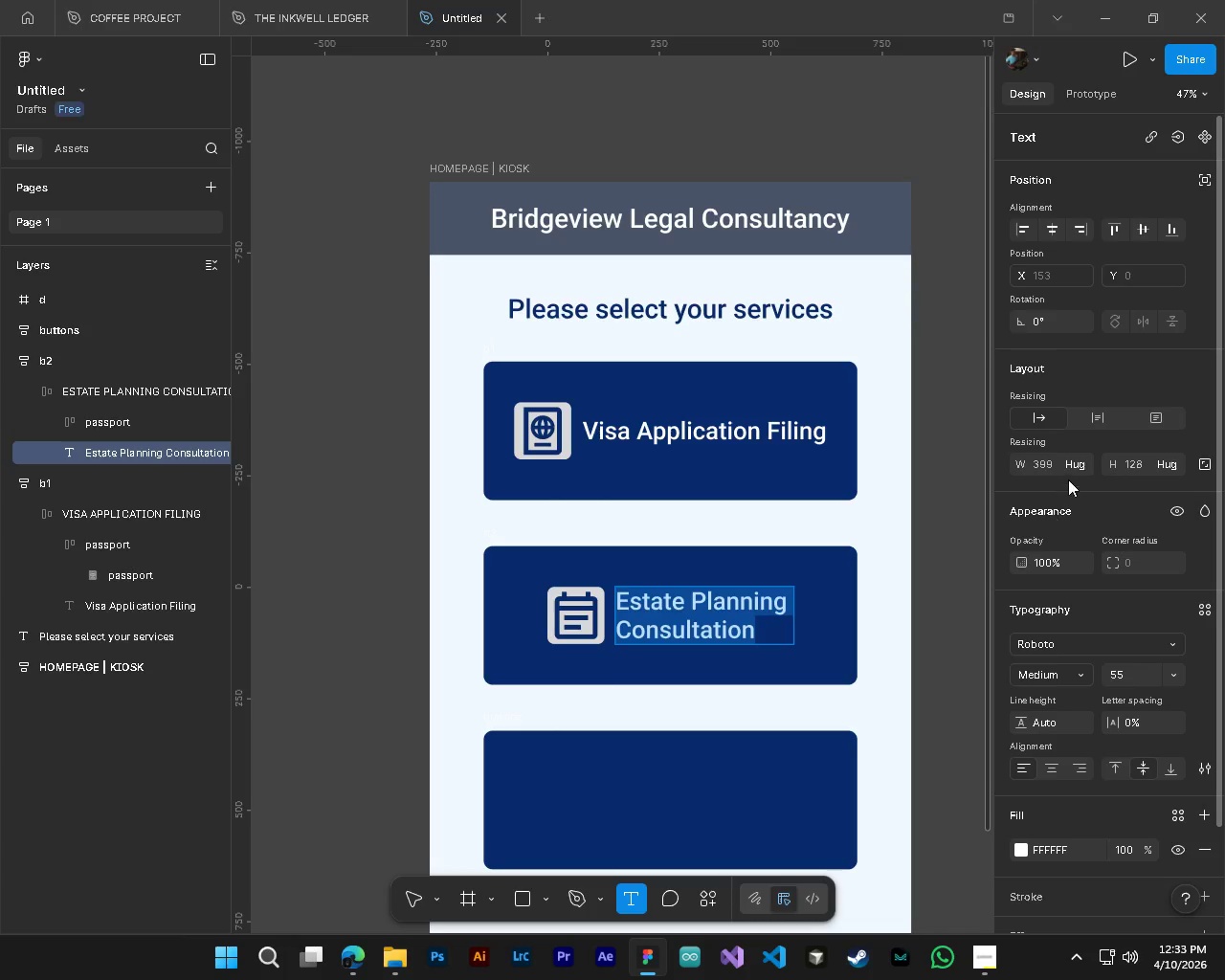 
wait(7.59)
 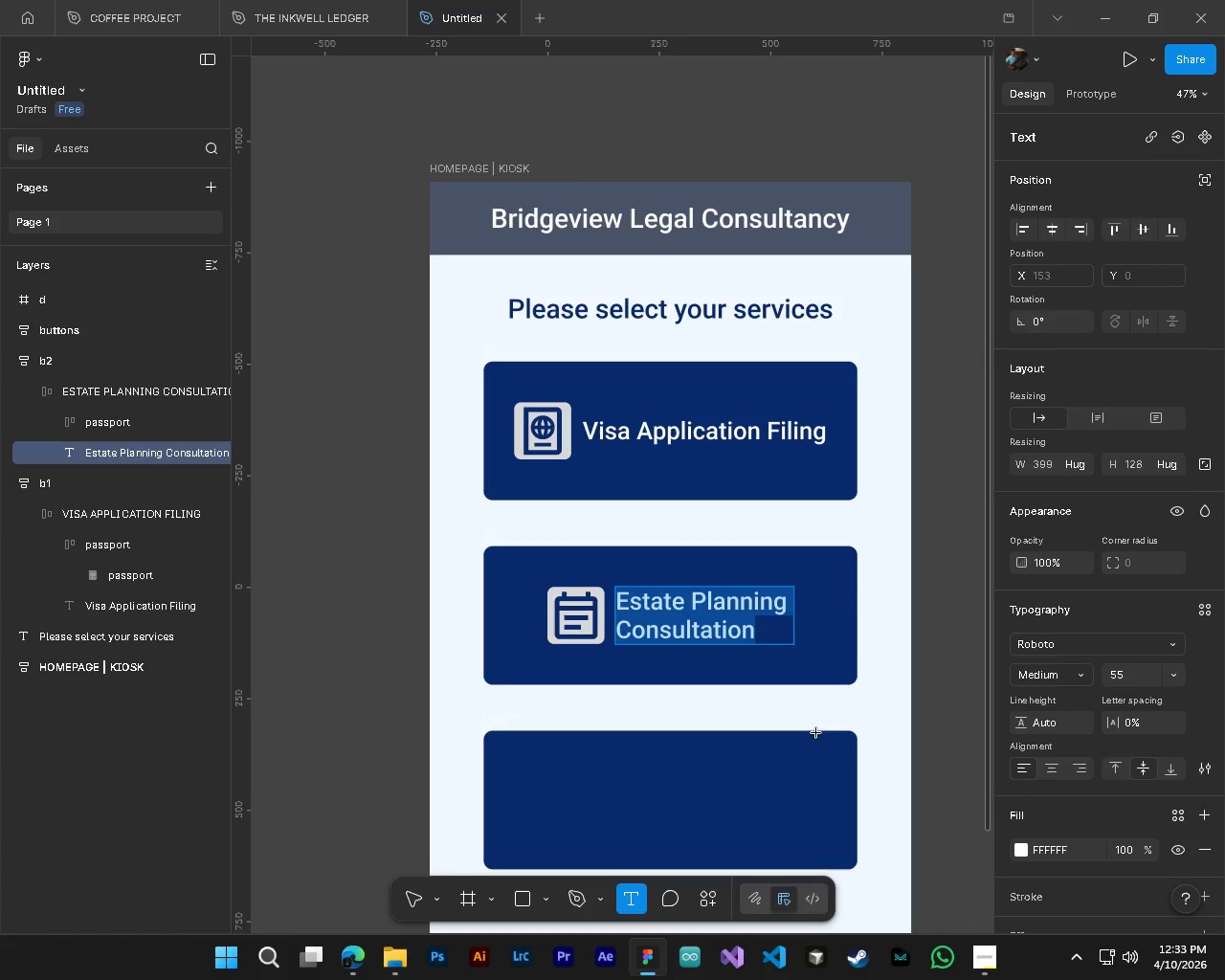 
left_click([86, 391])
 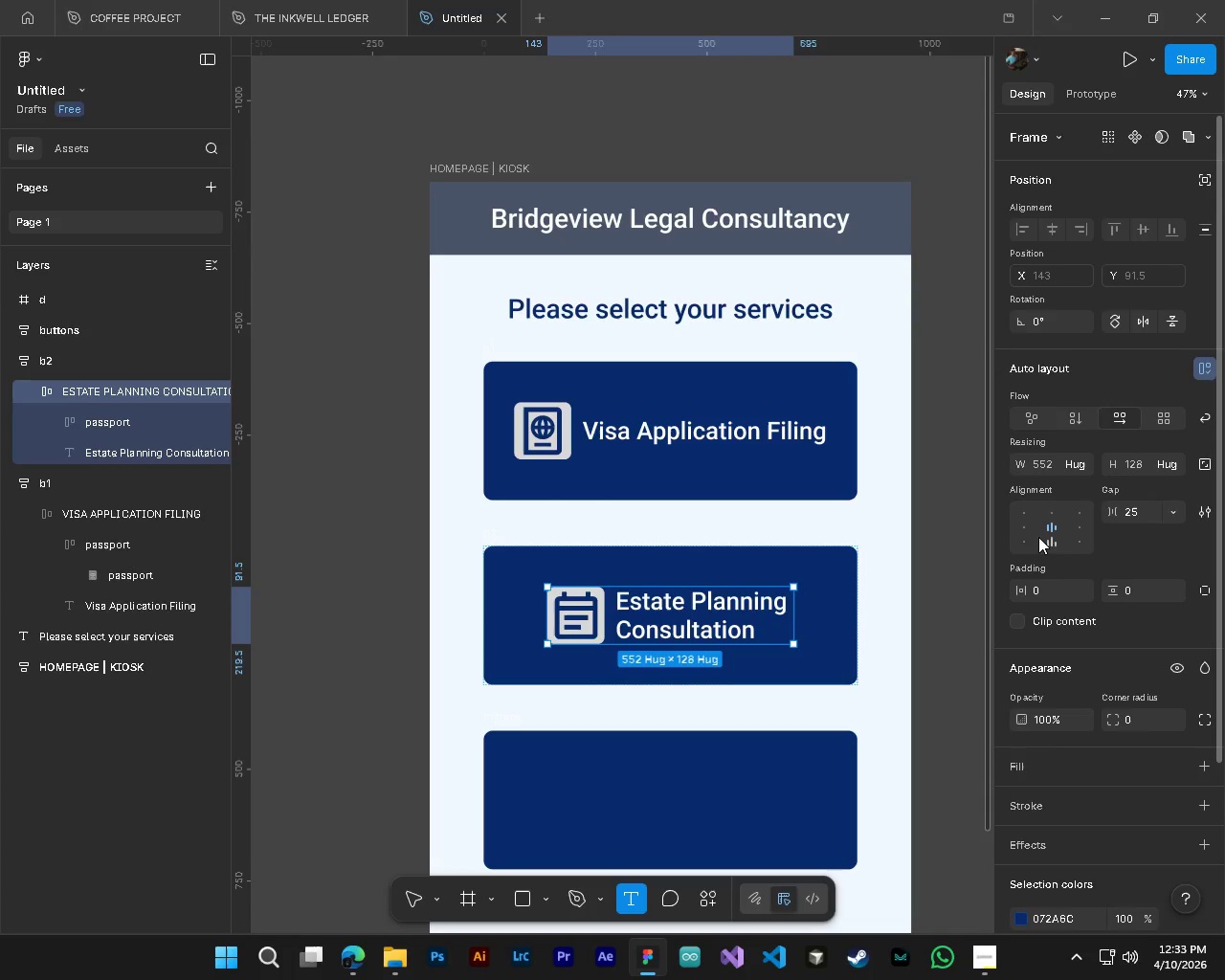 
left_click([1012, 524])
 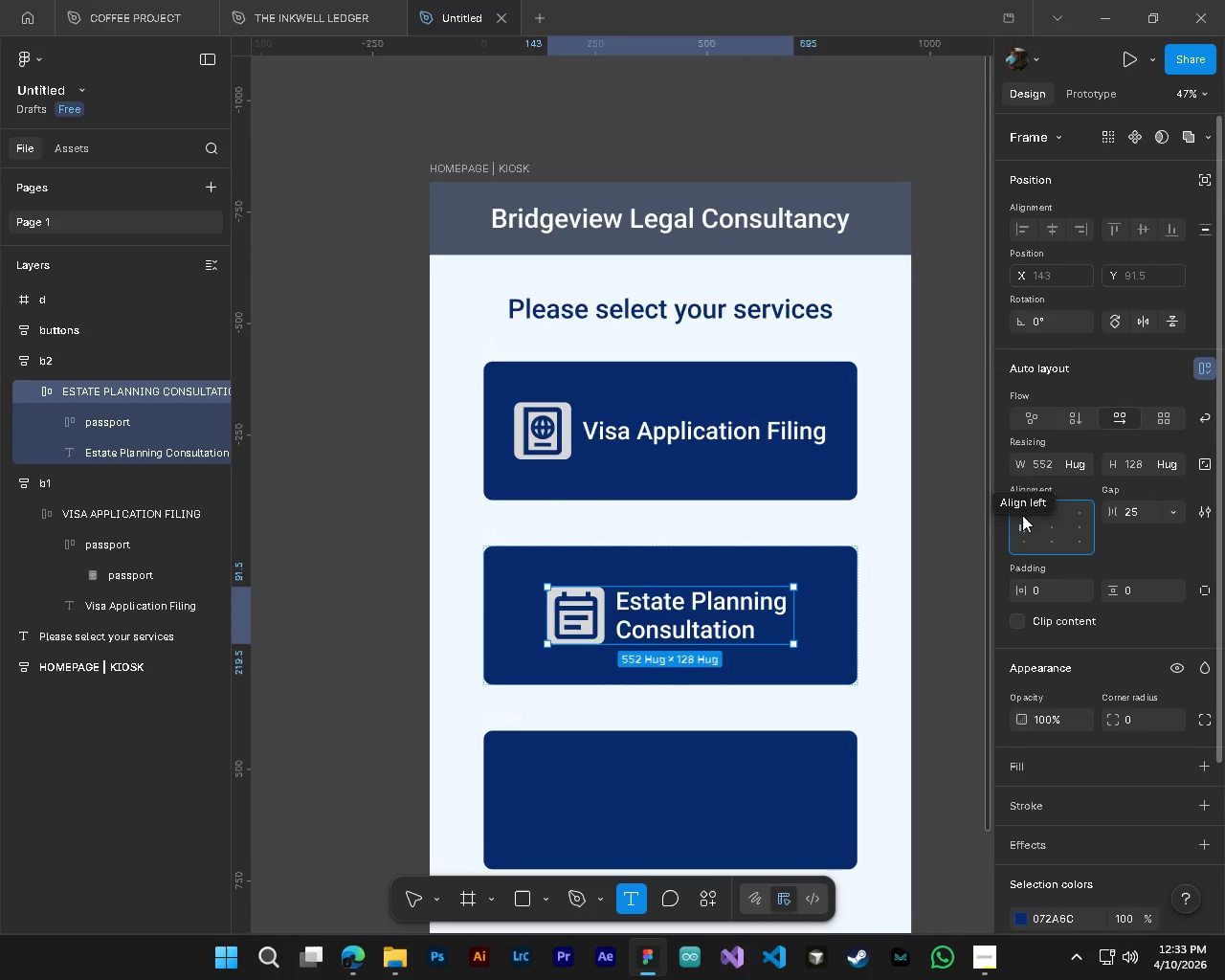 
left_click([1022, 515])
 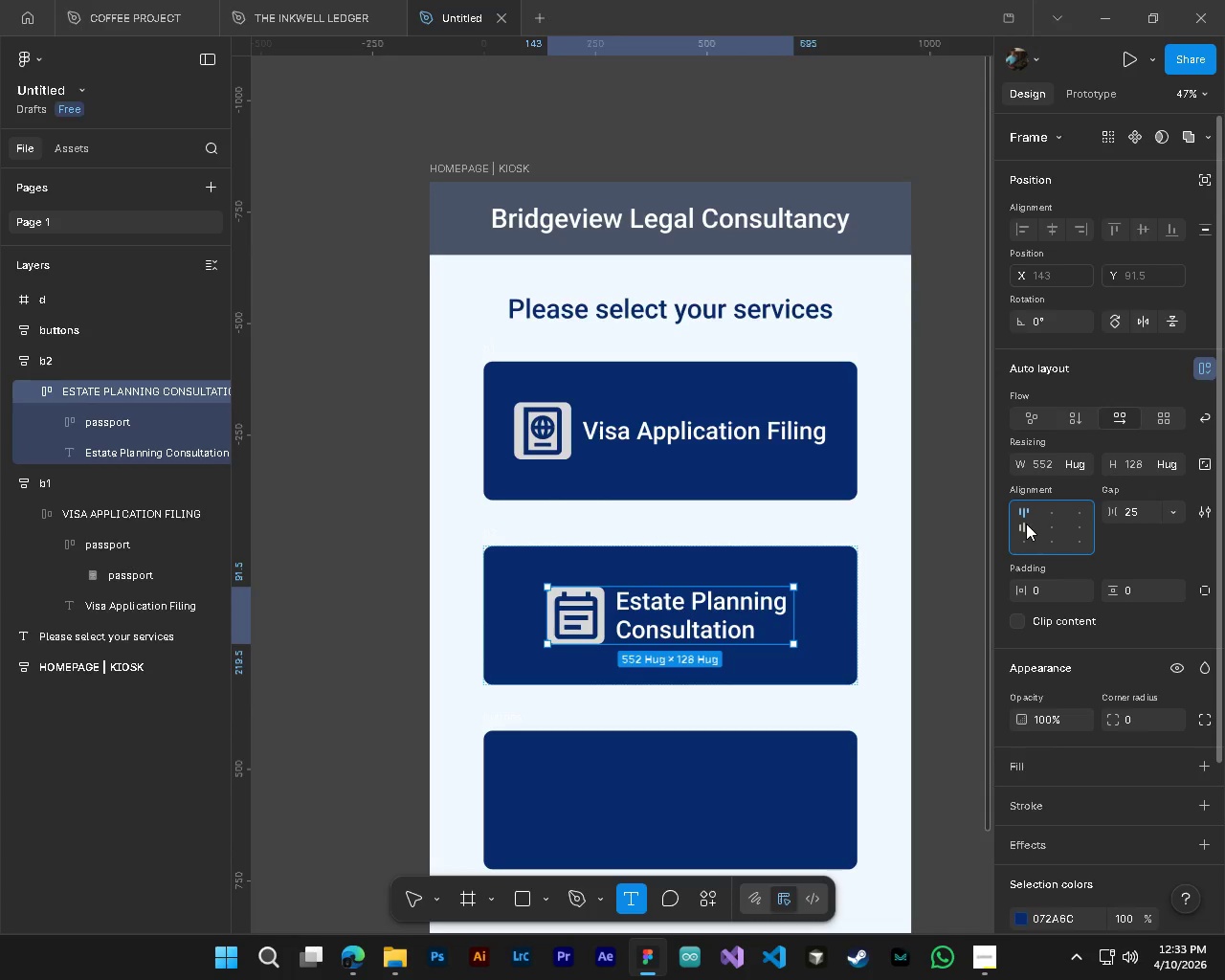 
double_click([1026, 523])
 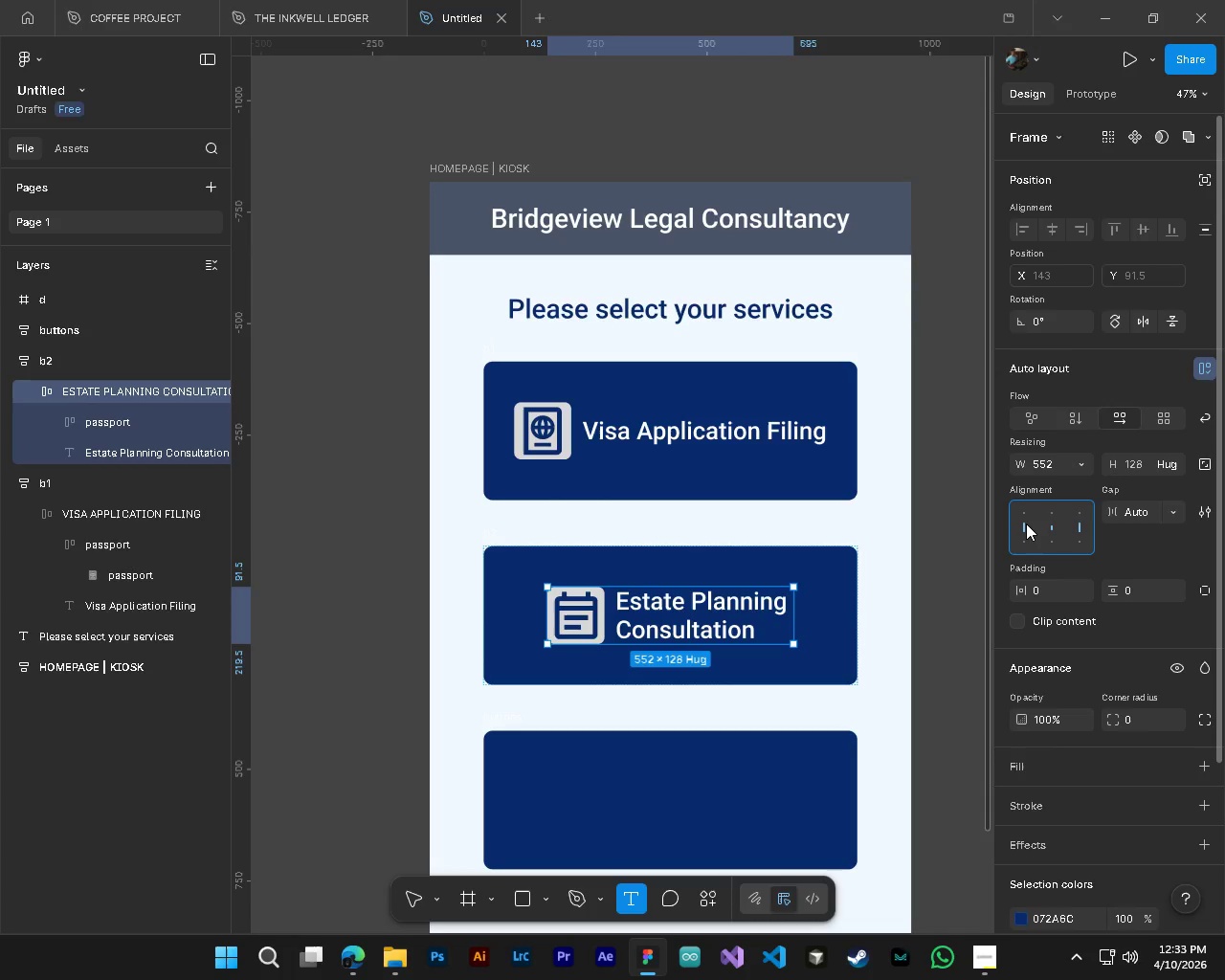 
left_click([1026, 523])
 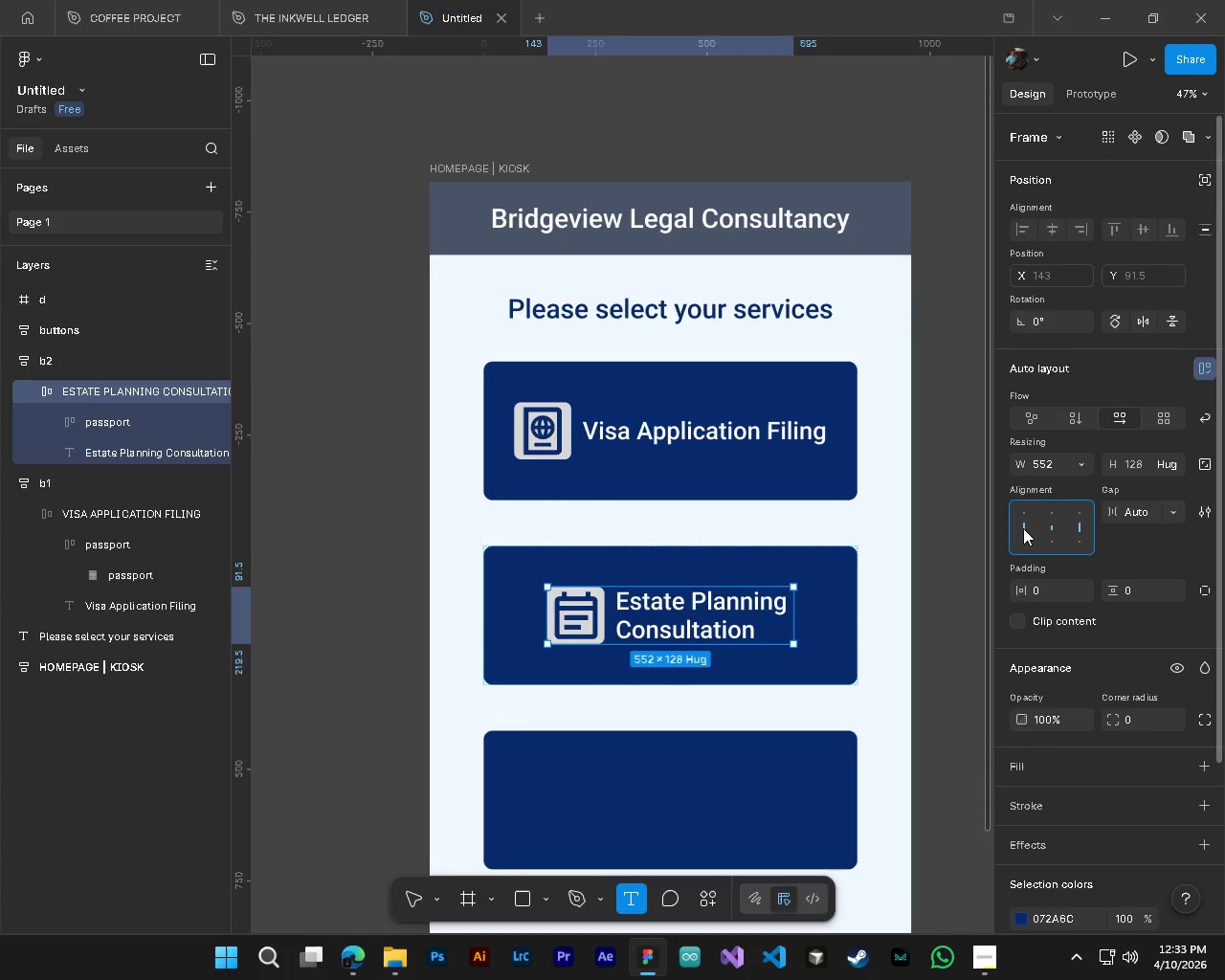 
left_click([1023, 528])
 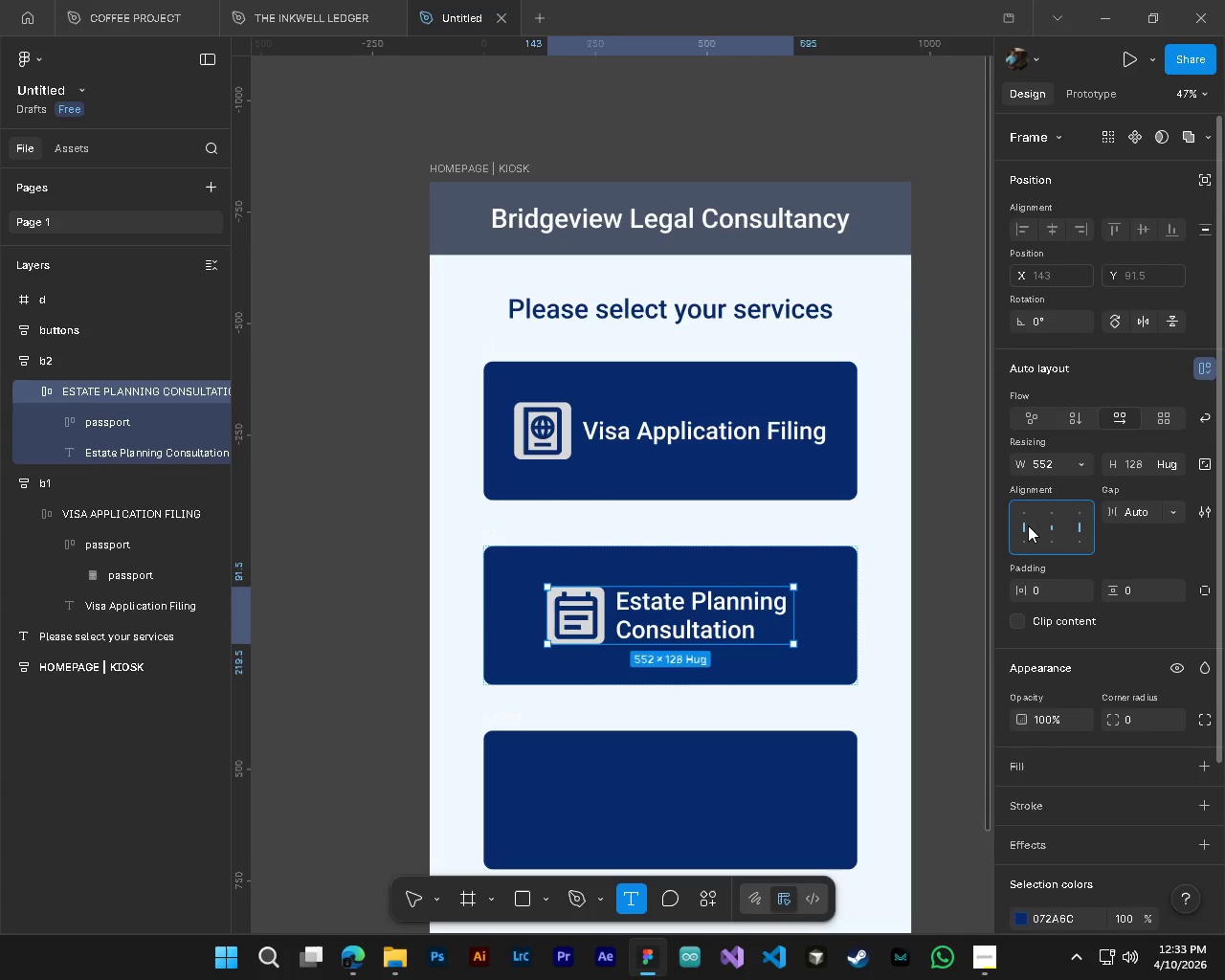 
double_click([1028, 525])
 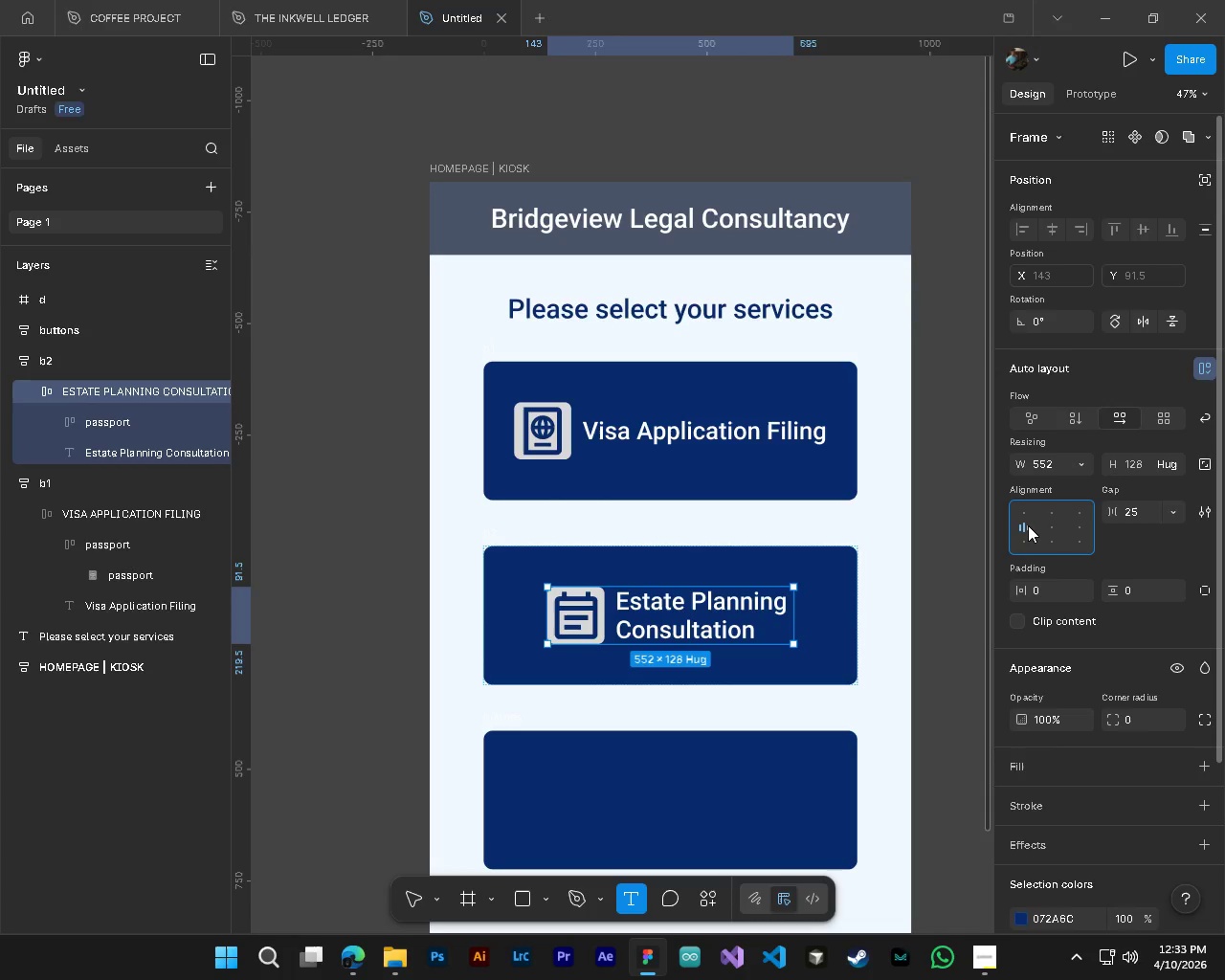 
triple_click([1028, 525])
 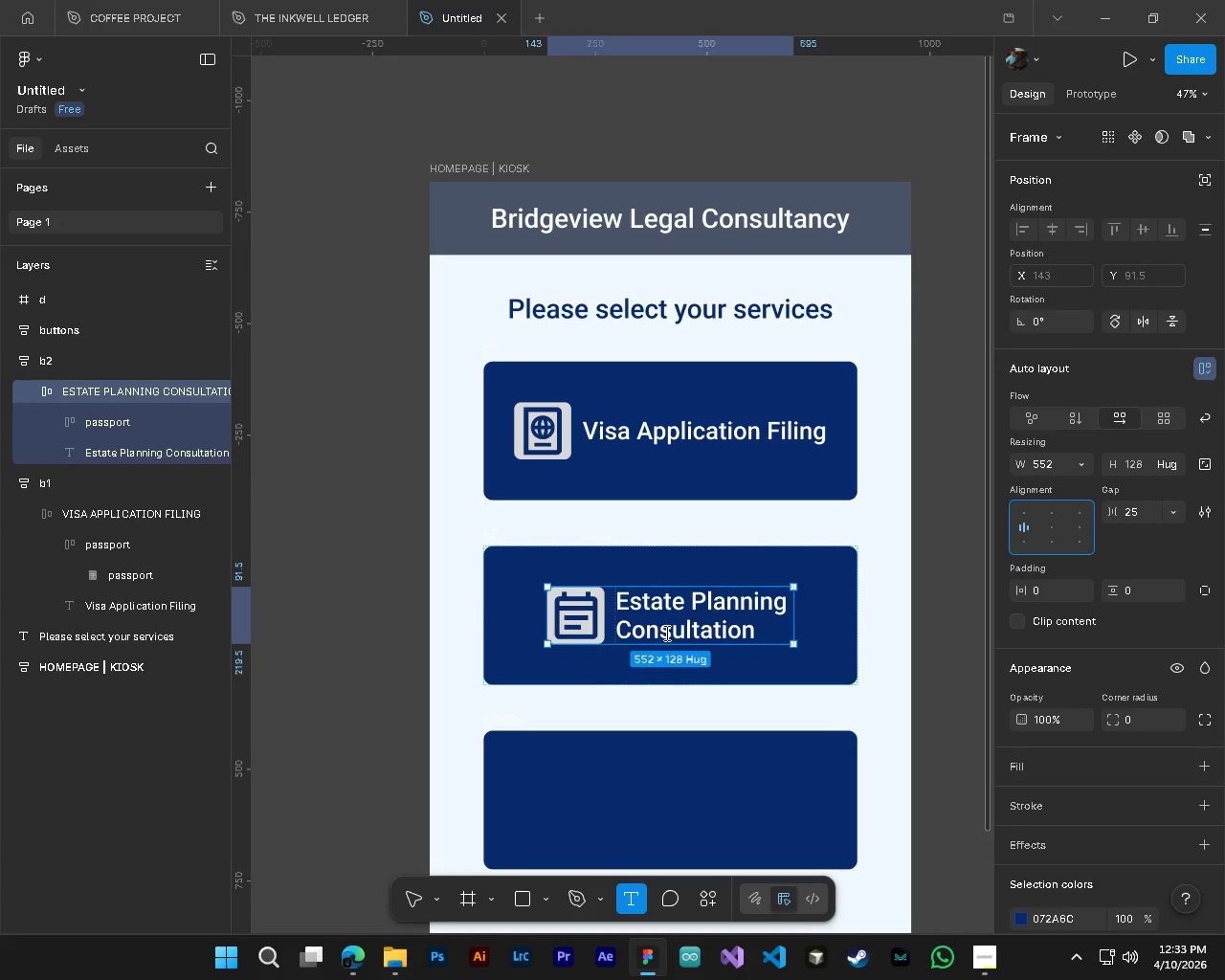 
left_click([668, 632])
 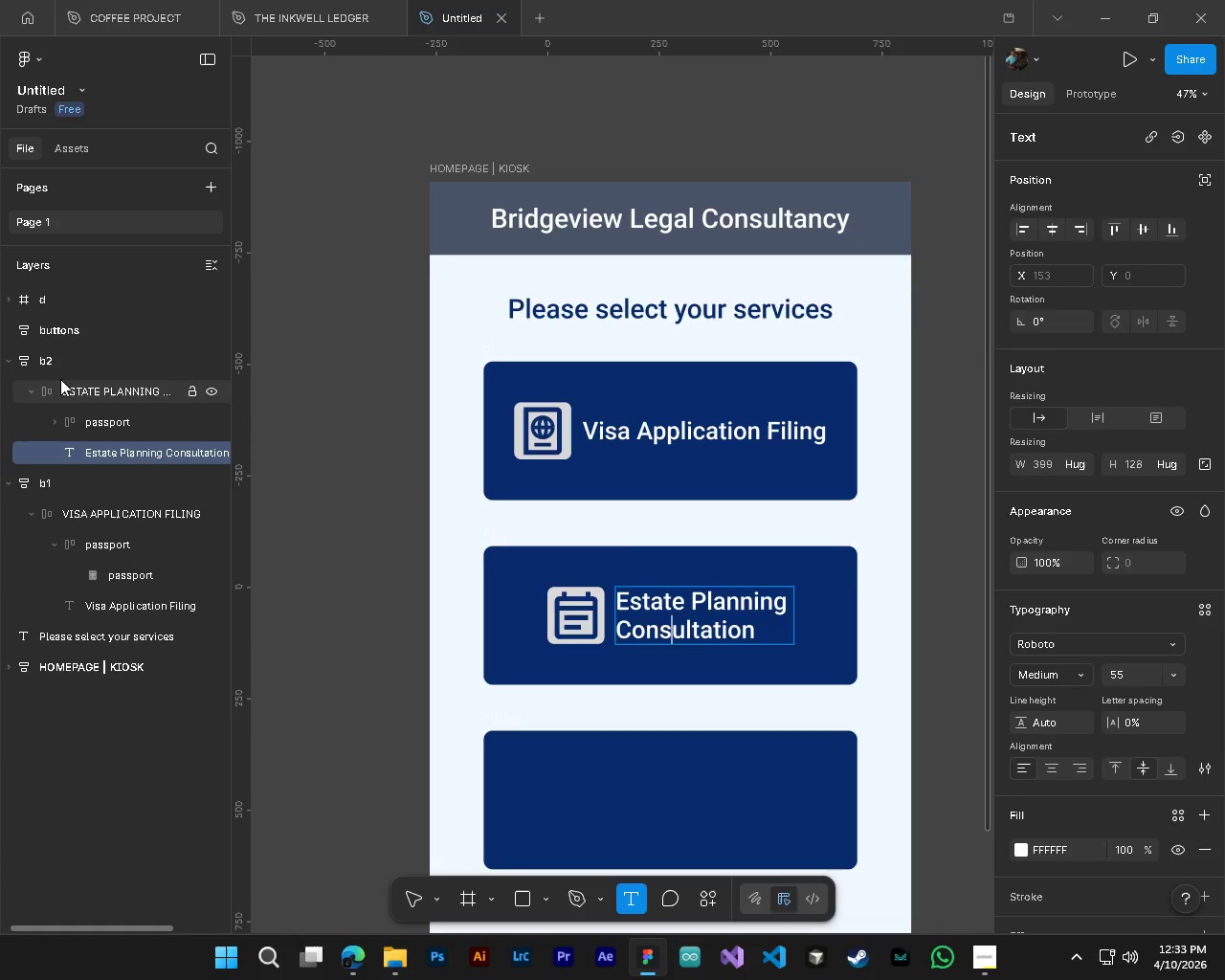 
double_click([60, 363])
 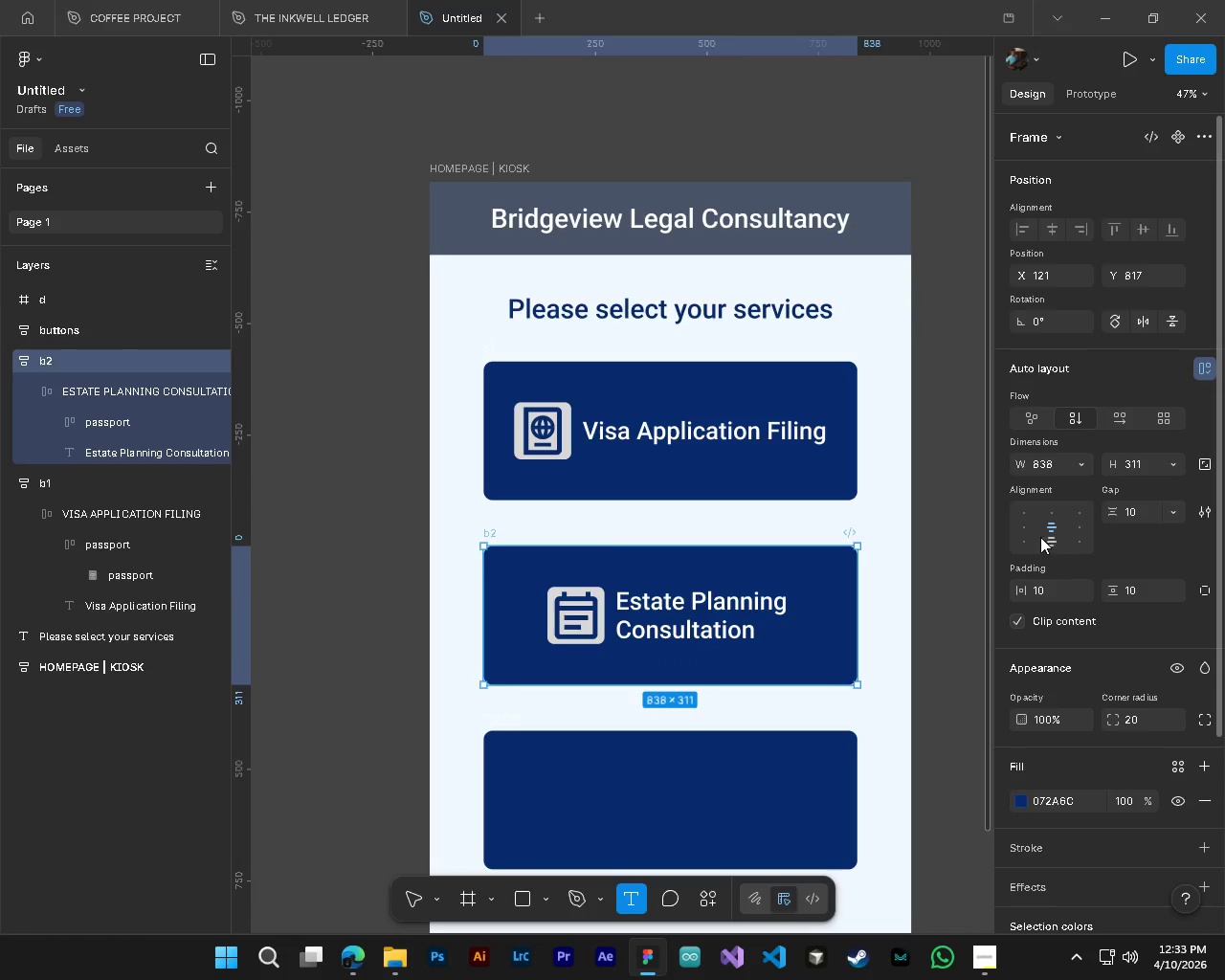 
left_click([1021, 525])
 